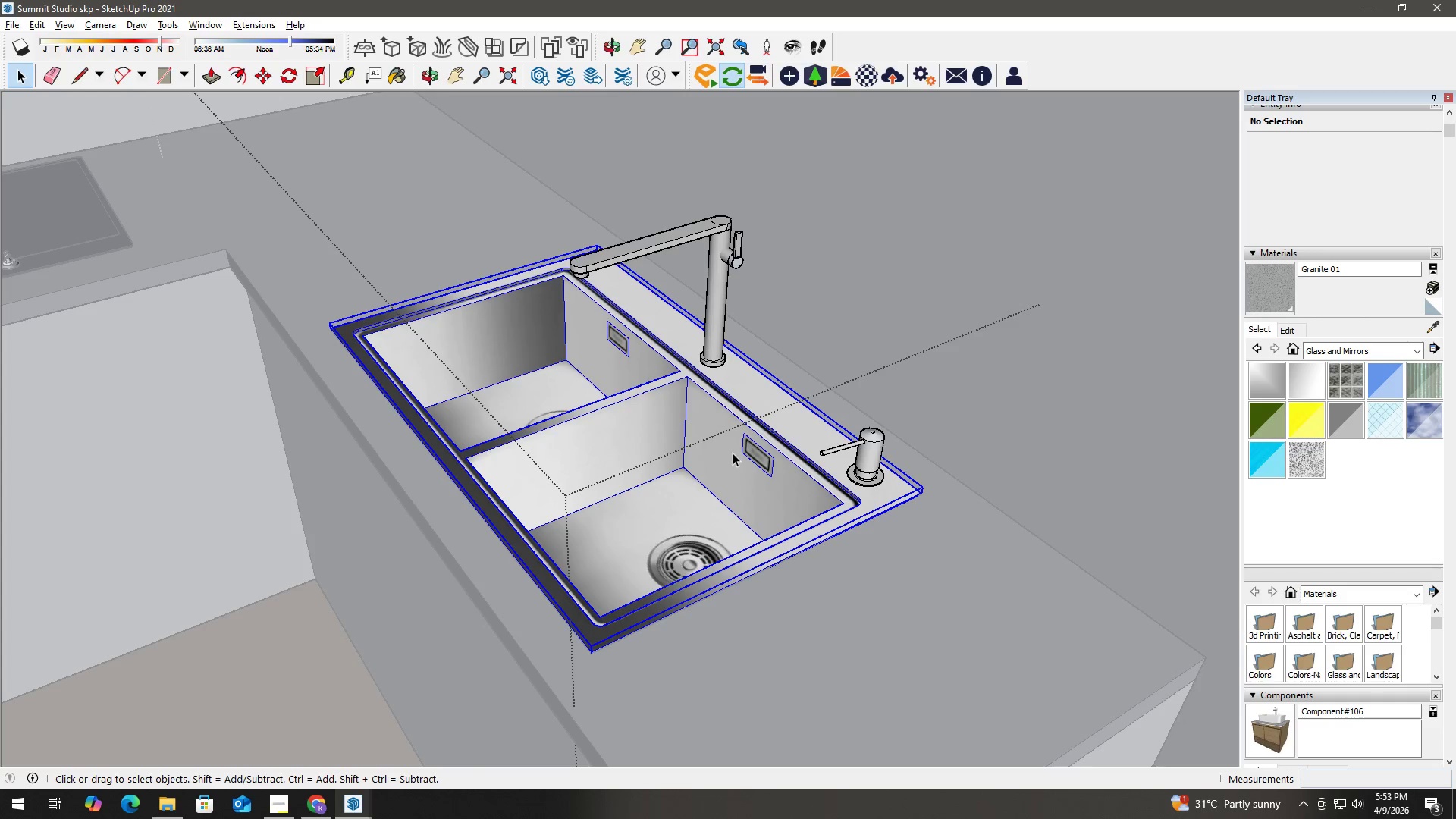 
scroll: coordinate [732, 460], scroll_direction: up, amount: 8.0
 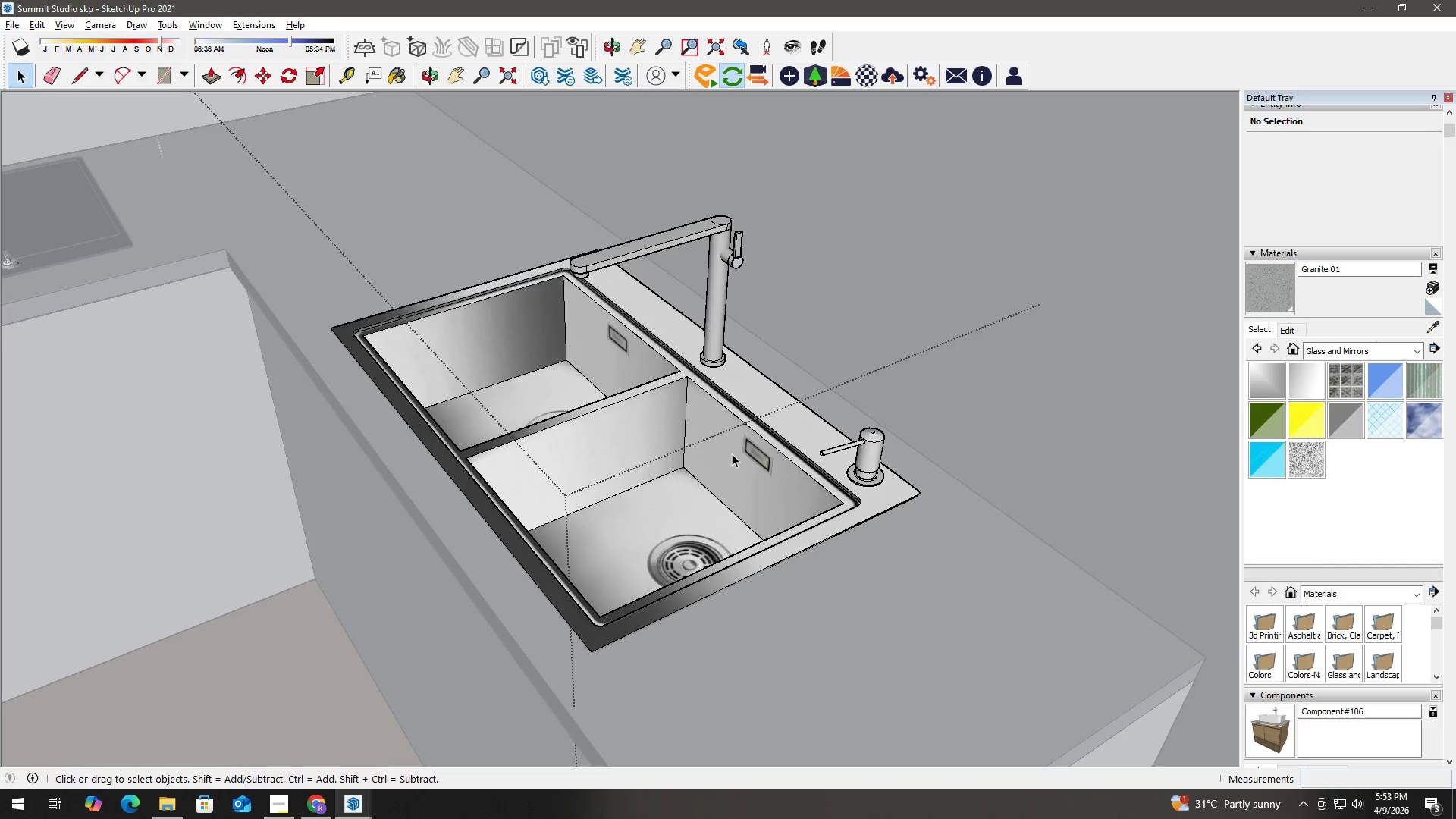 
double_click([723, 447])
 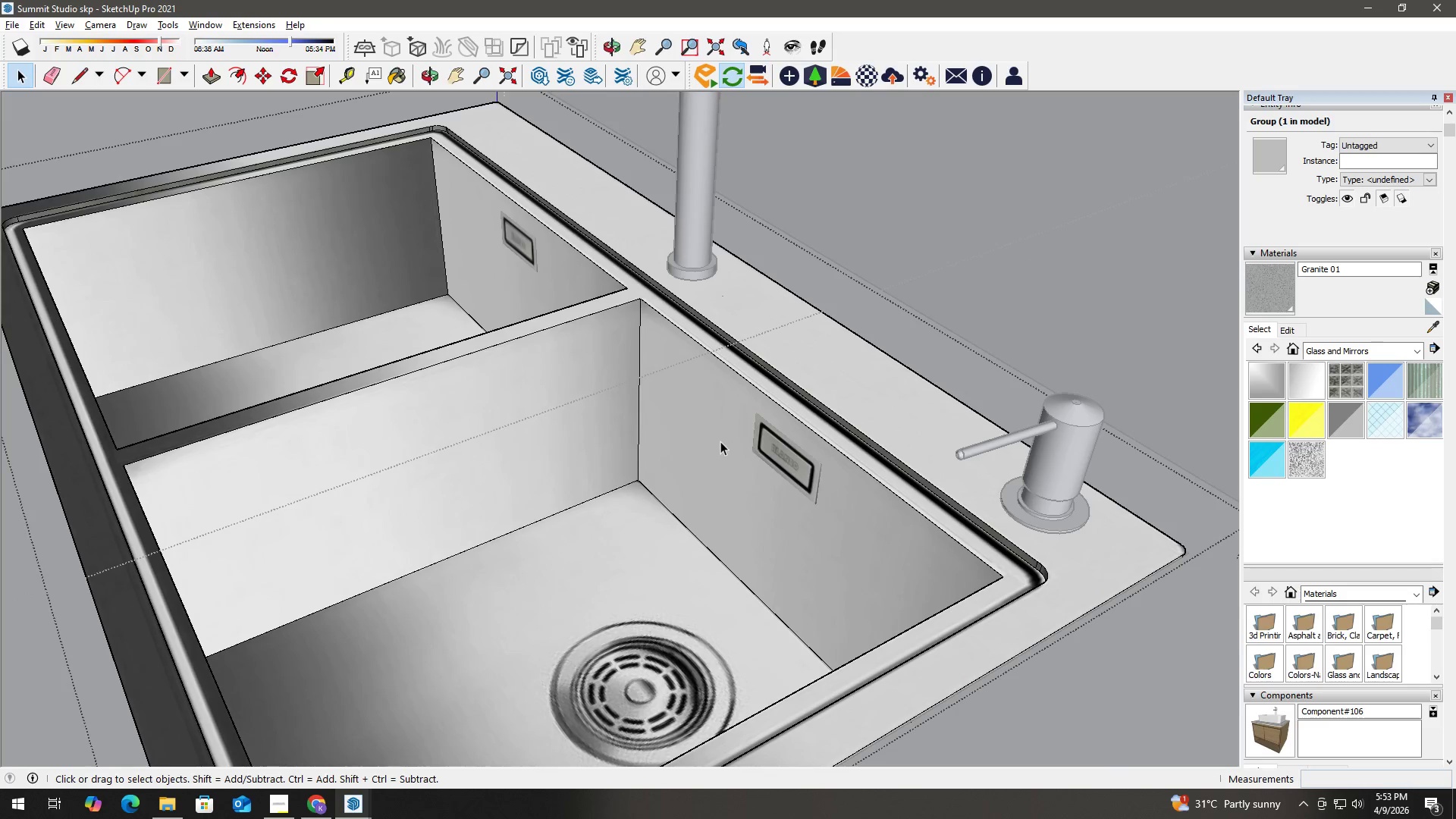 
scroll: coordinate [736, 453], scroll_direction: up, amount: 8.0
 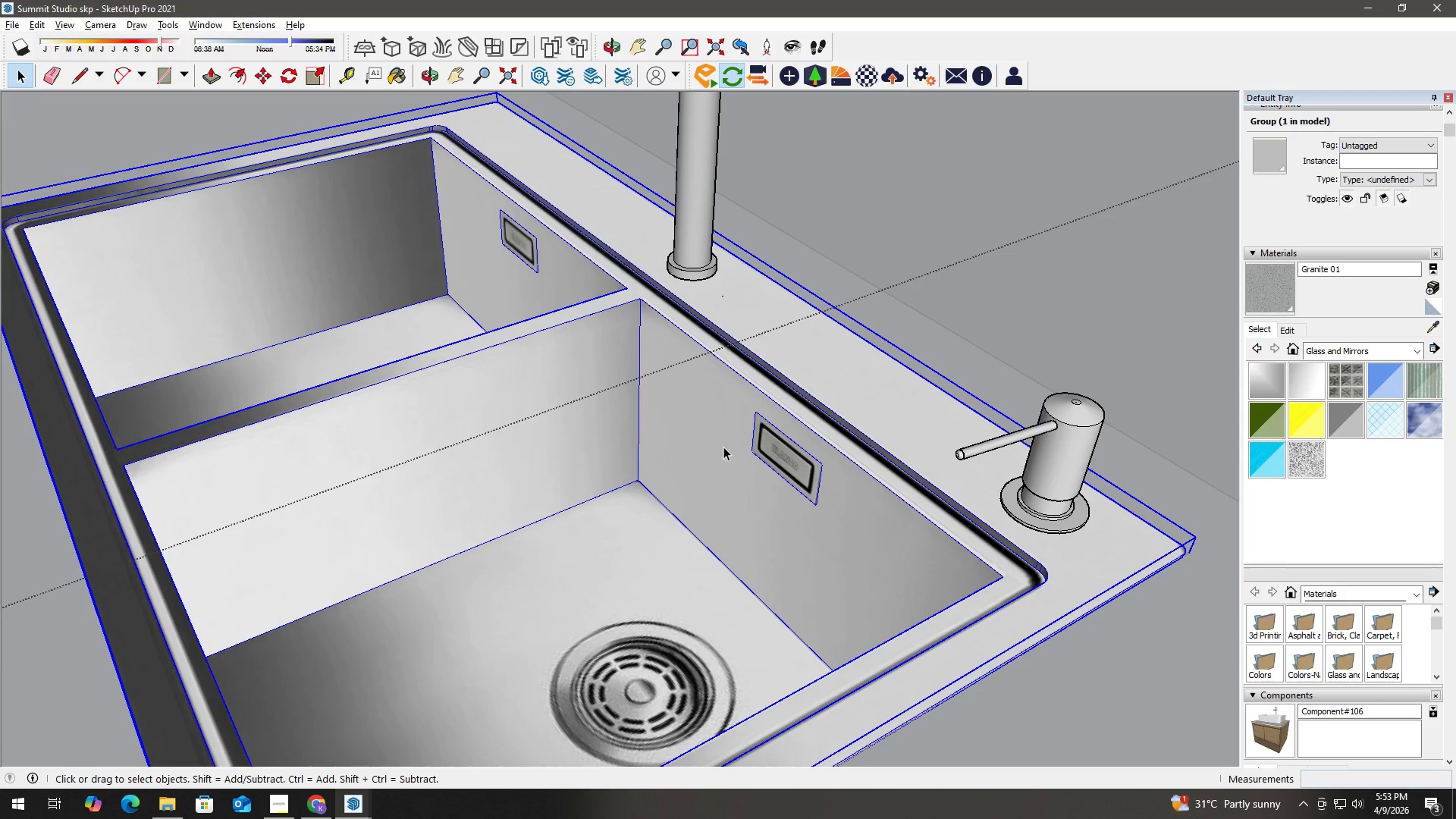 
triple_click([713, 424])
 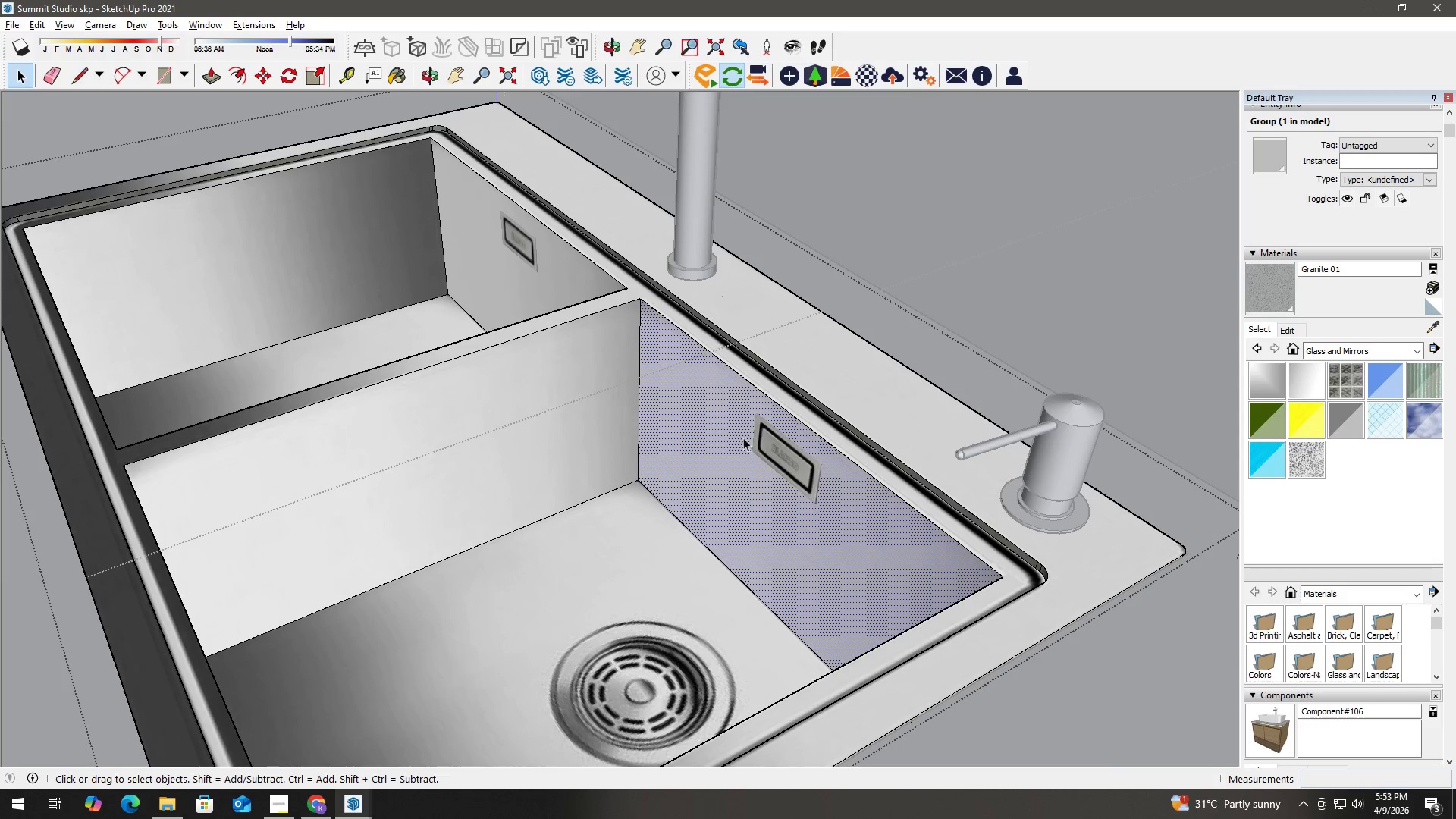 
left_click([783, 448])
 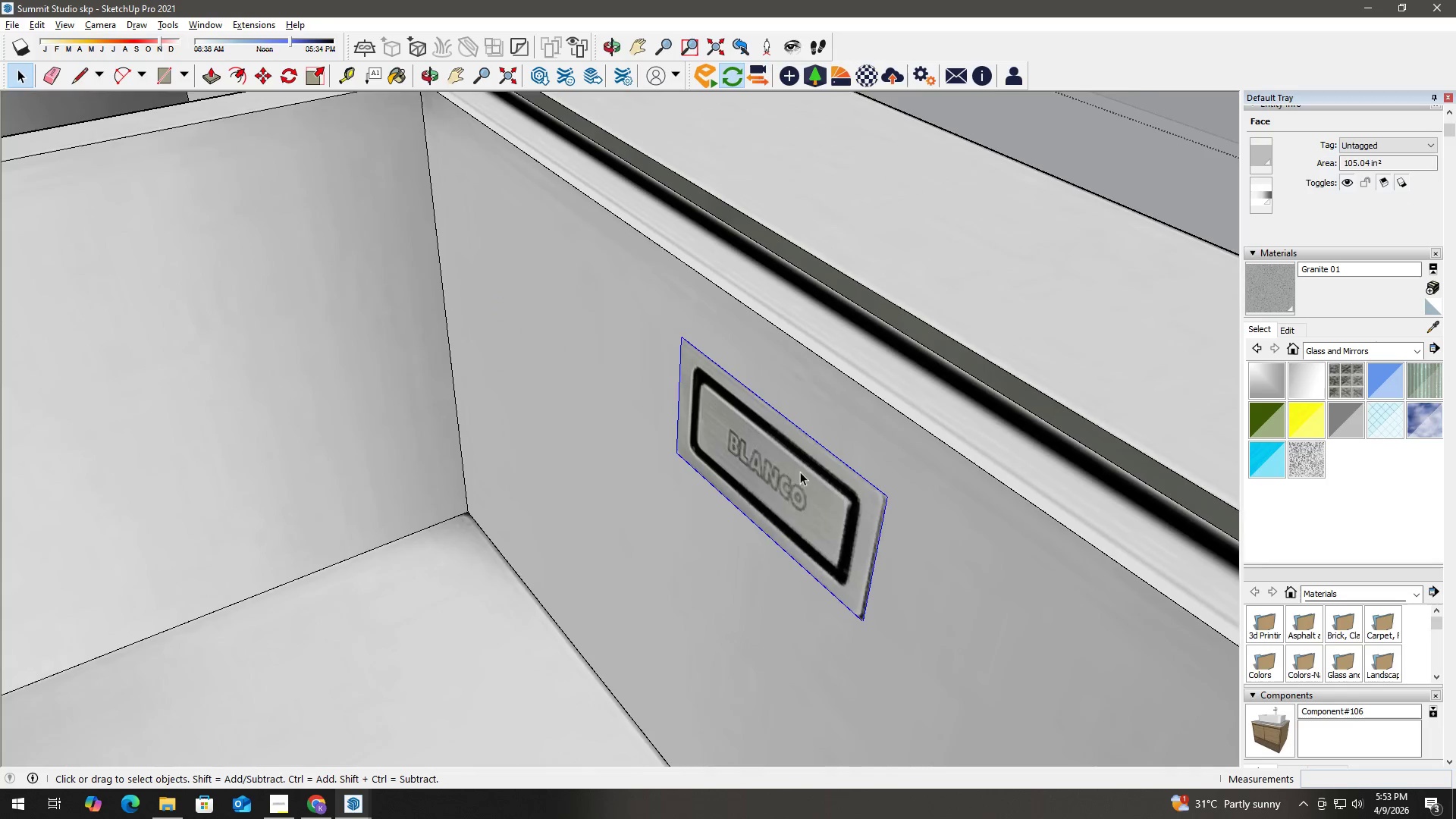 
scroll: coordinate [882, 491], scroll_direction: up, amount: 17.0
 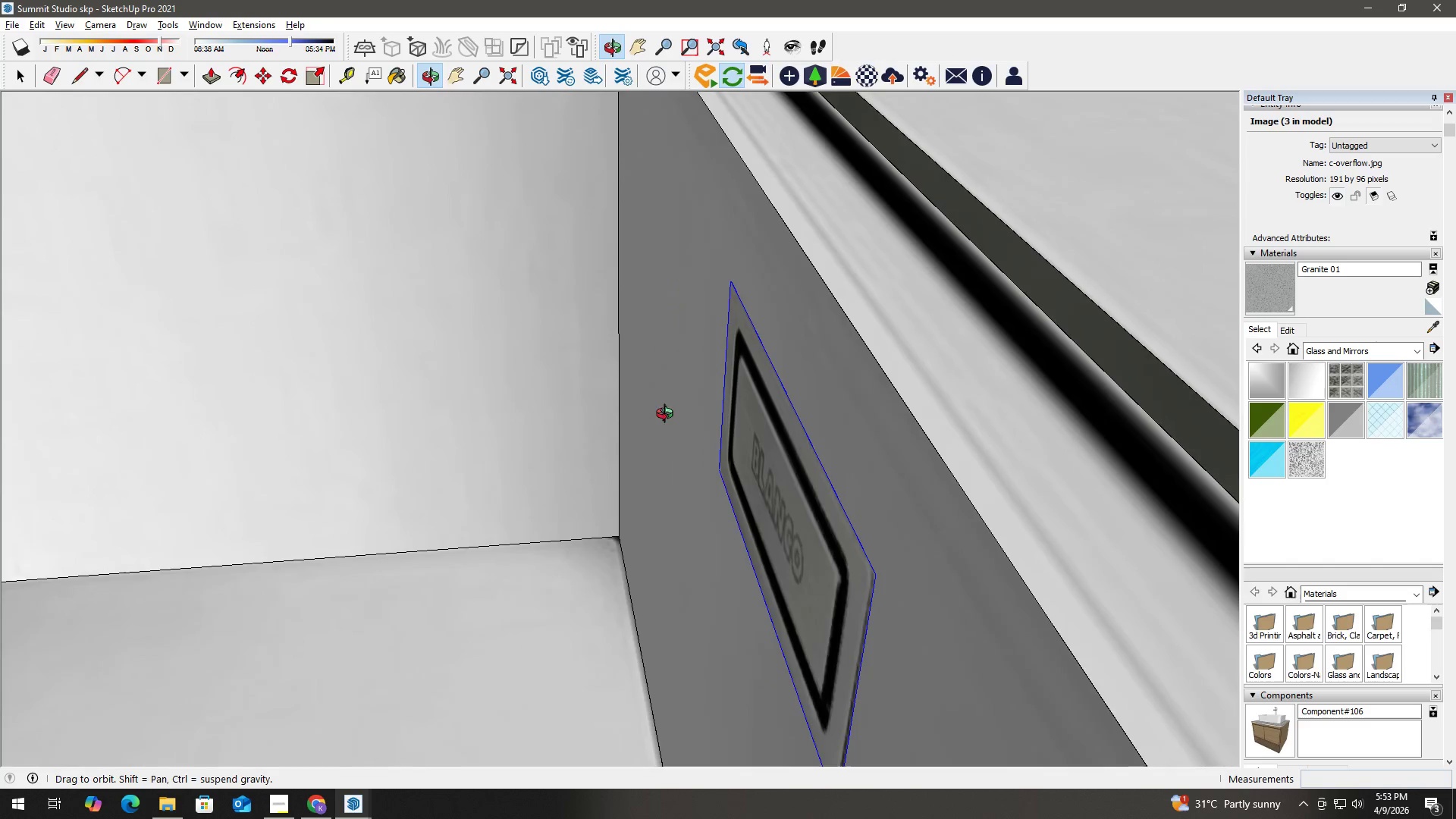 
key(Escape)
 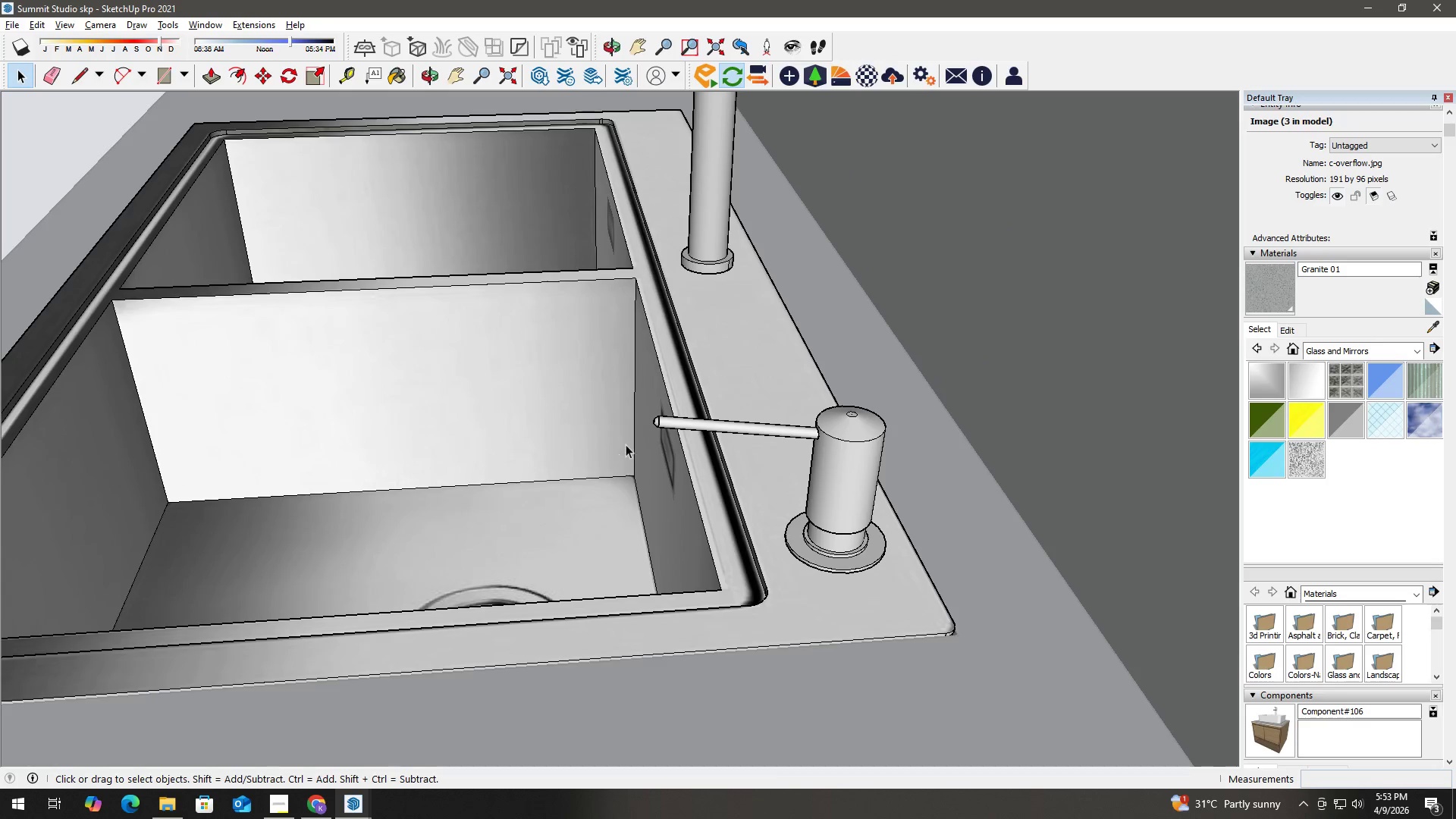 
key(Alt+Tab)
 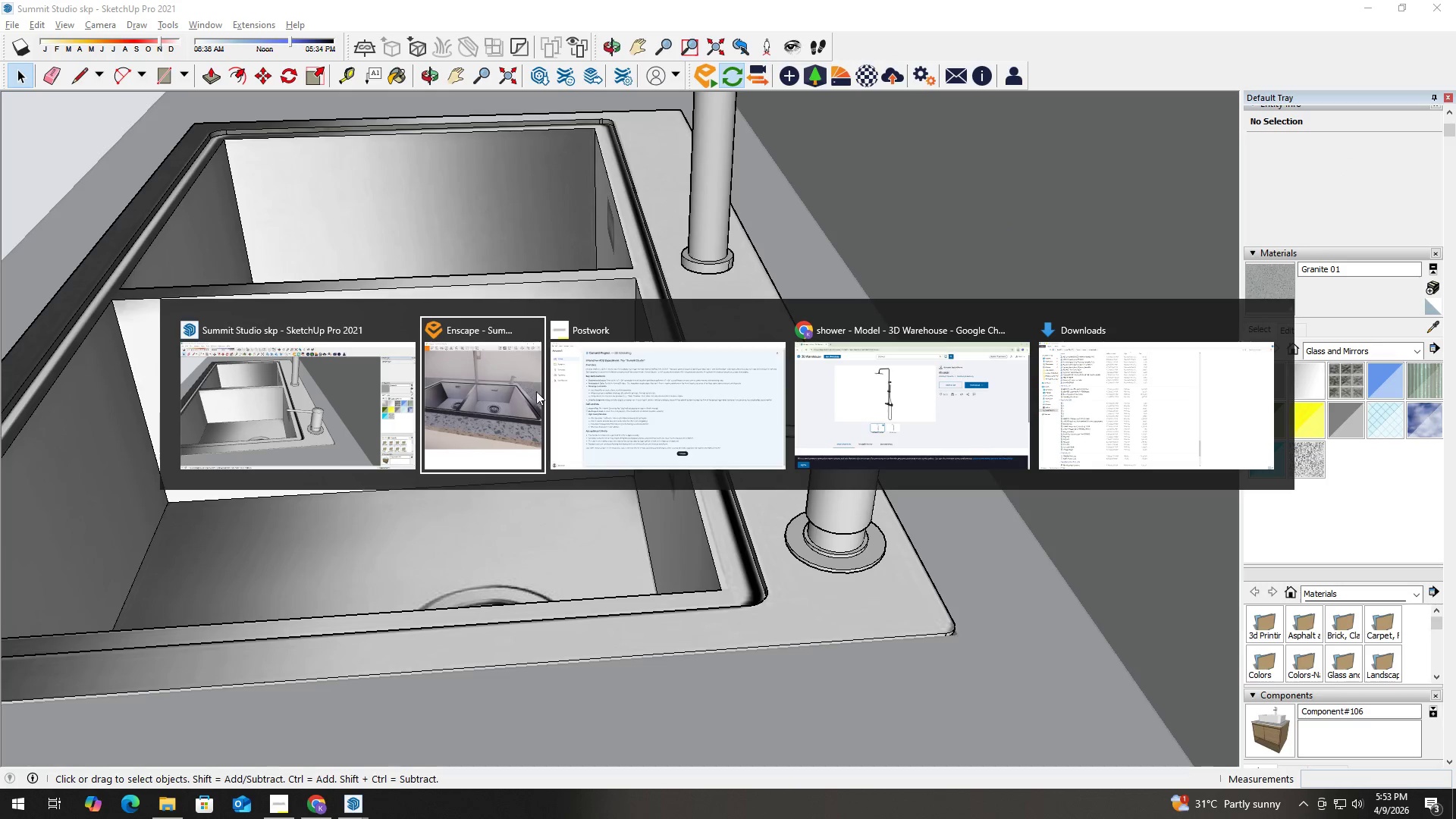 
scroll: coordinate [614, 449], scroll_direction: down, amount: 11.0
 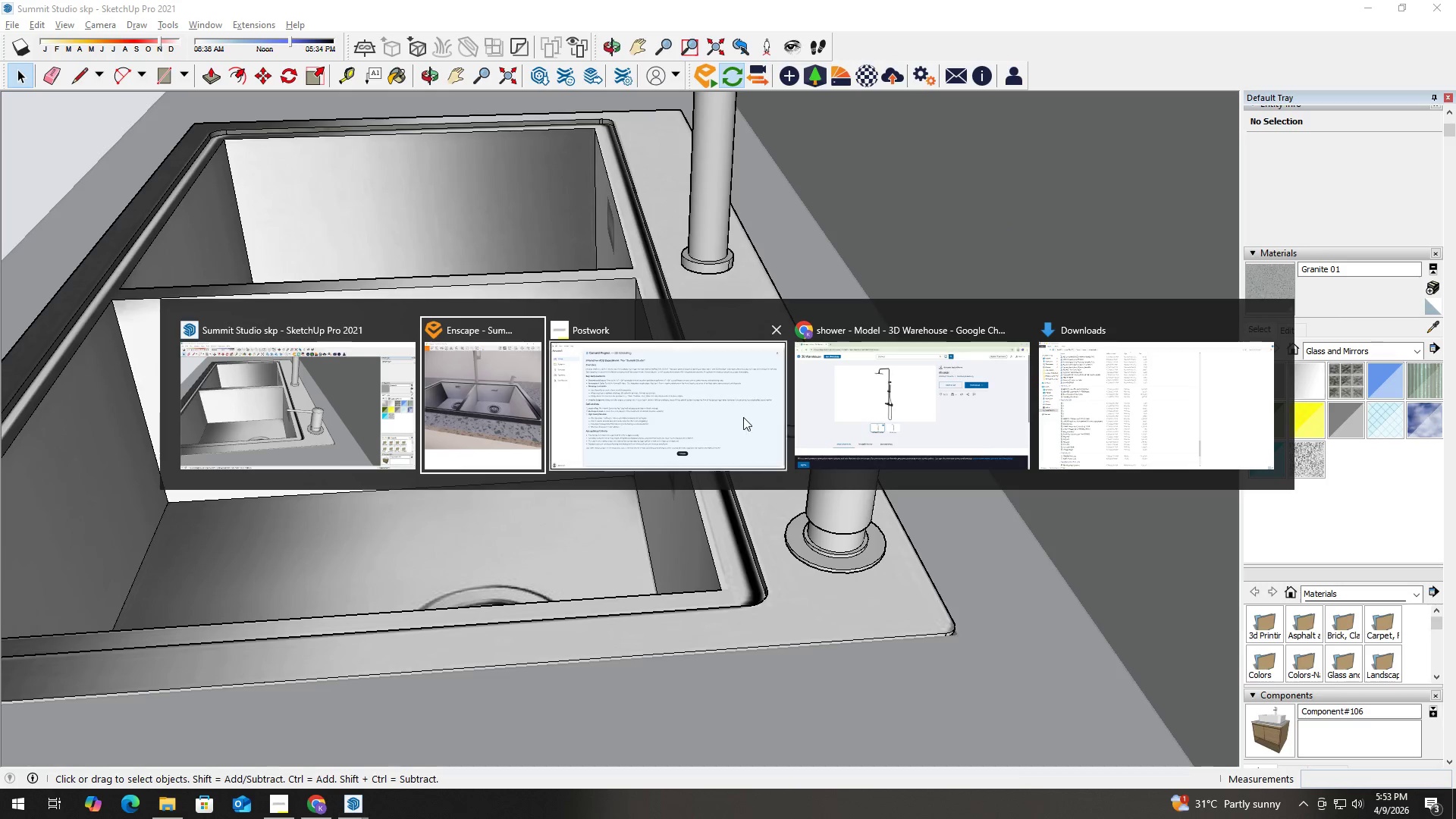 
left_click([521, 394])
 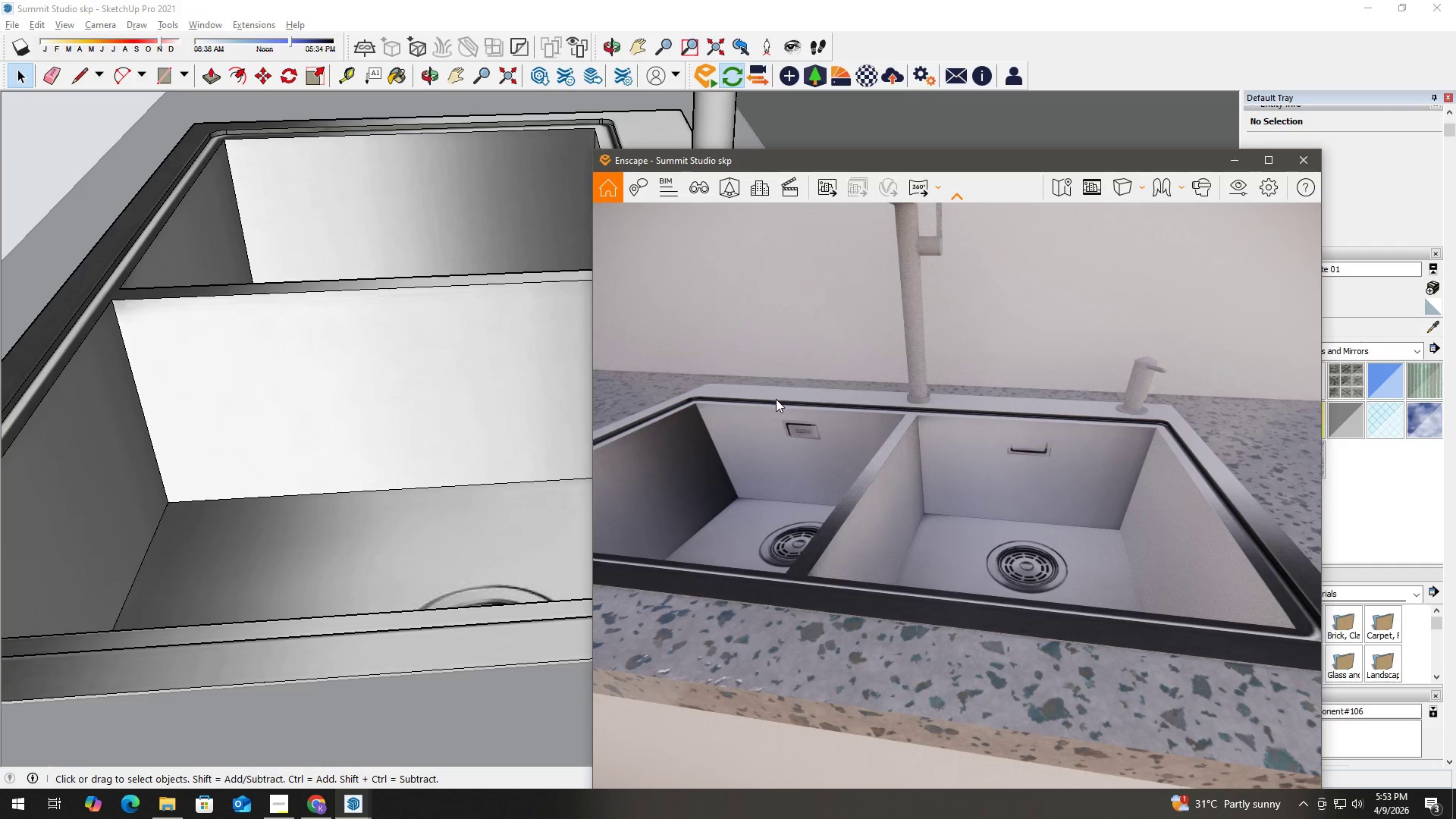 
key(Alt+AltLeft)
 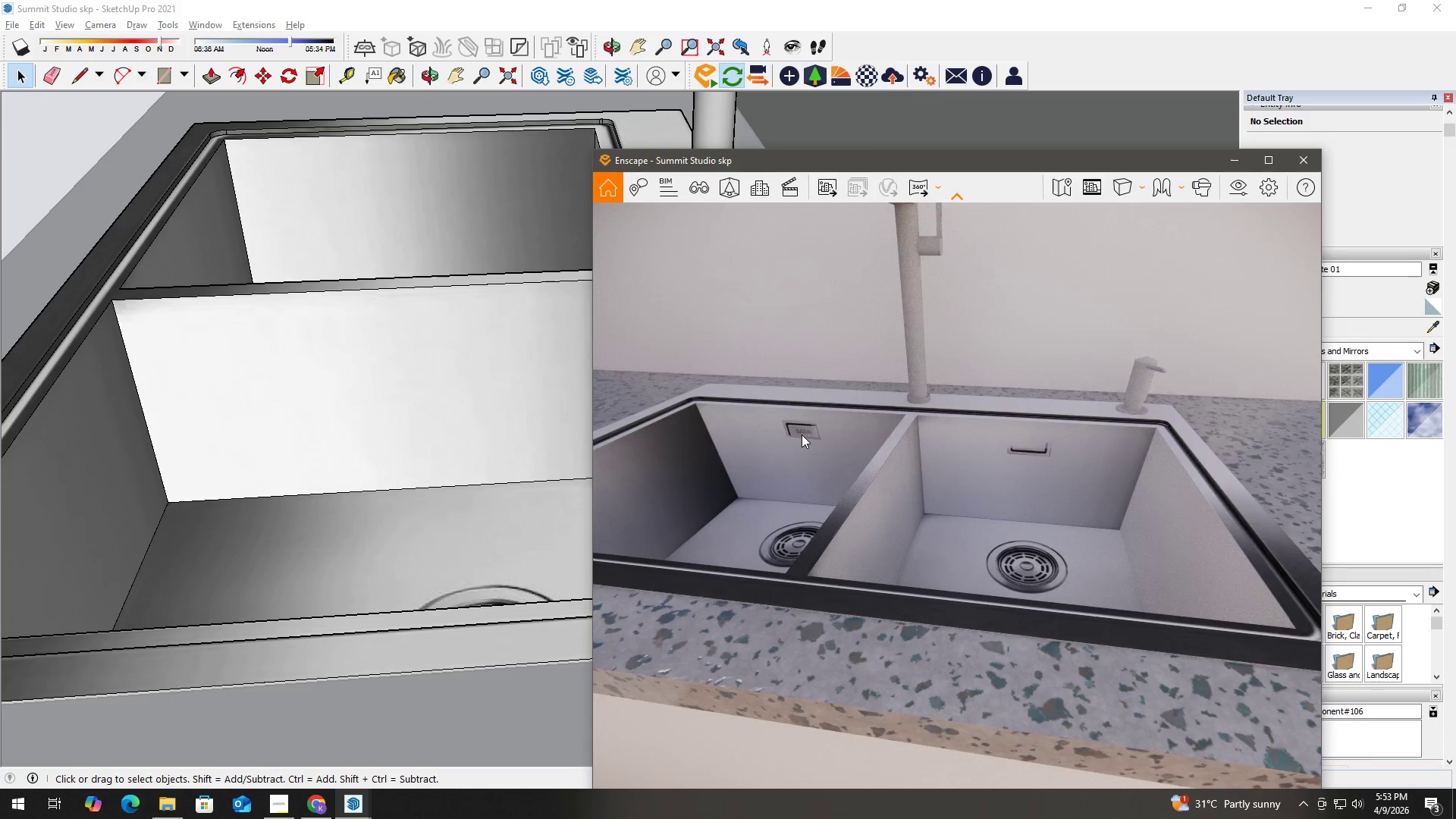 
key(Alt+Tab)
 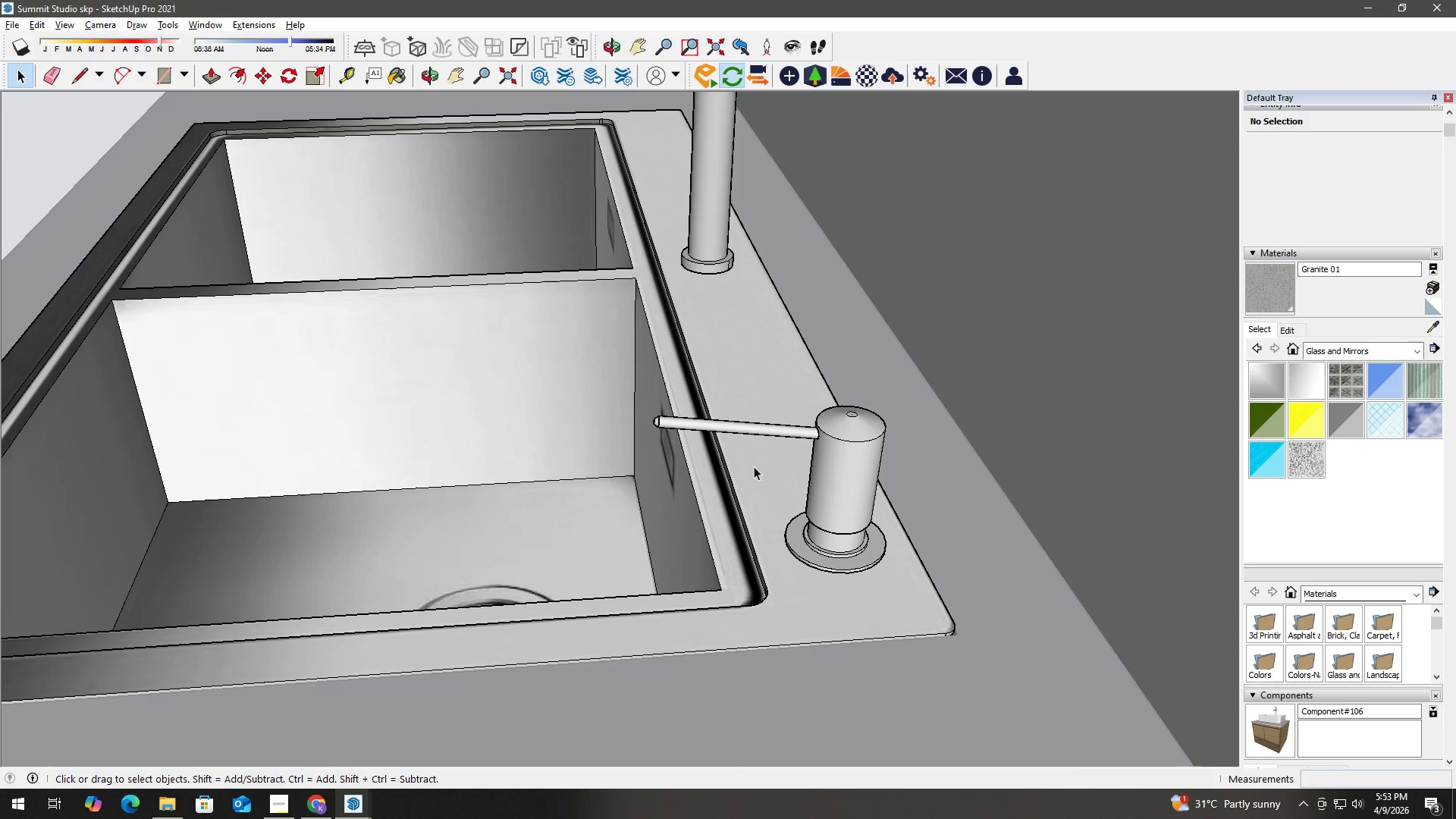 
left_click_drag(start_coordinate=[643, 449], to_coordinate=[989, 465])
 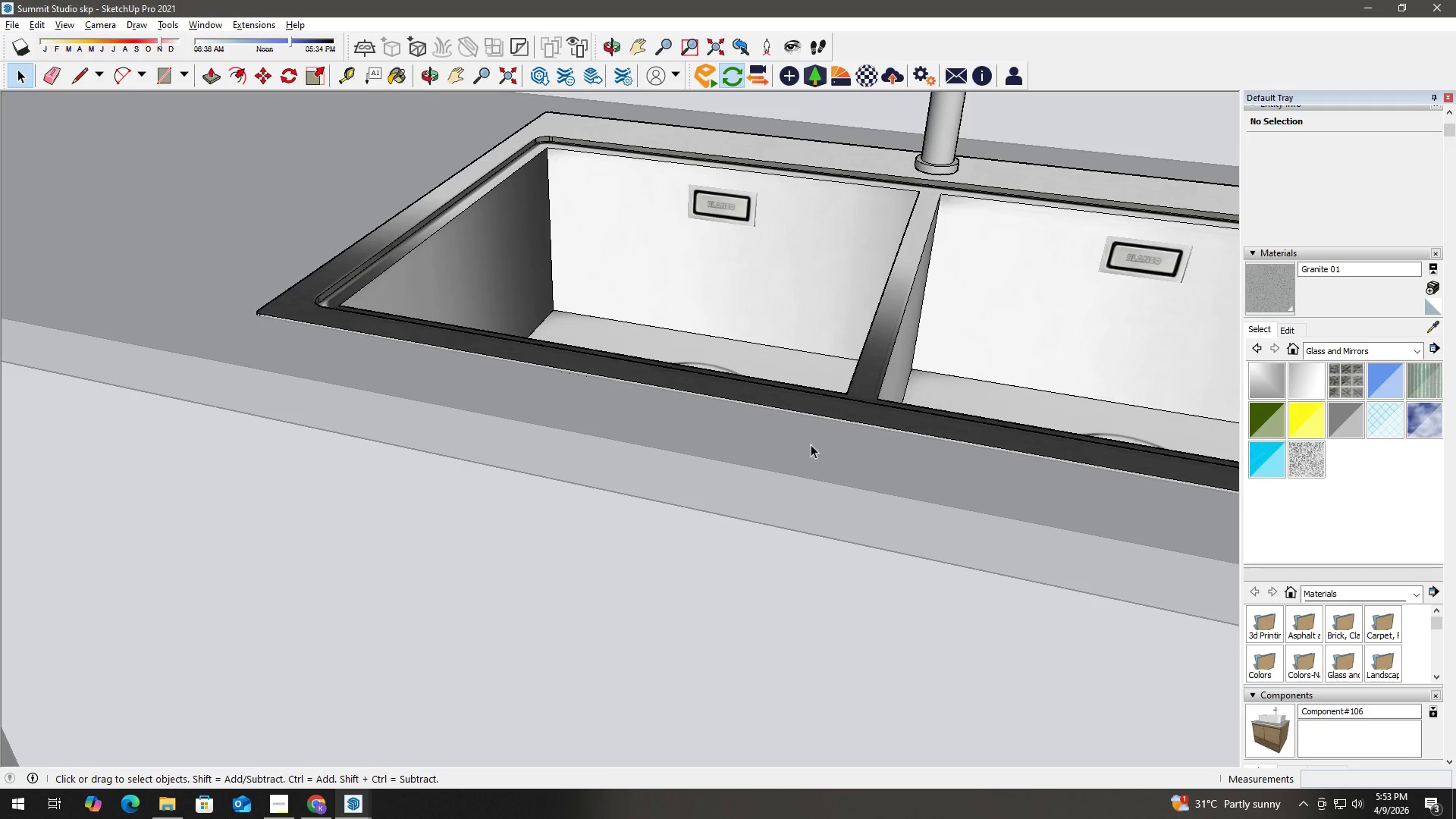 
left_click_drag(start_coordinate=[782, 256], to_coordinate=[723, 320])
 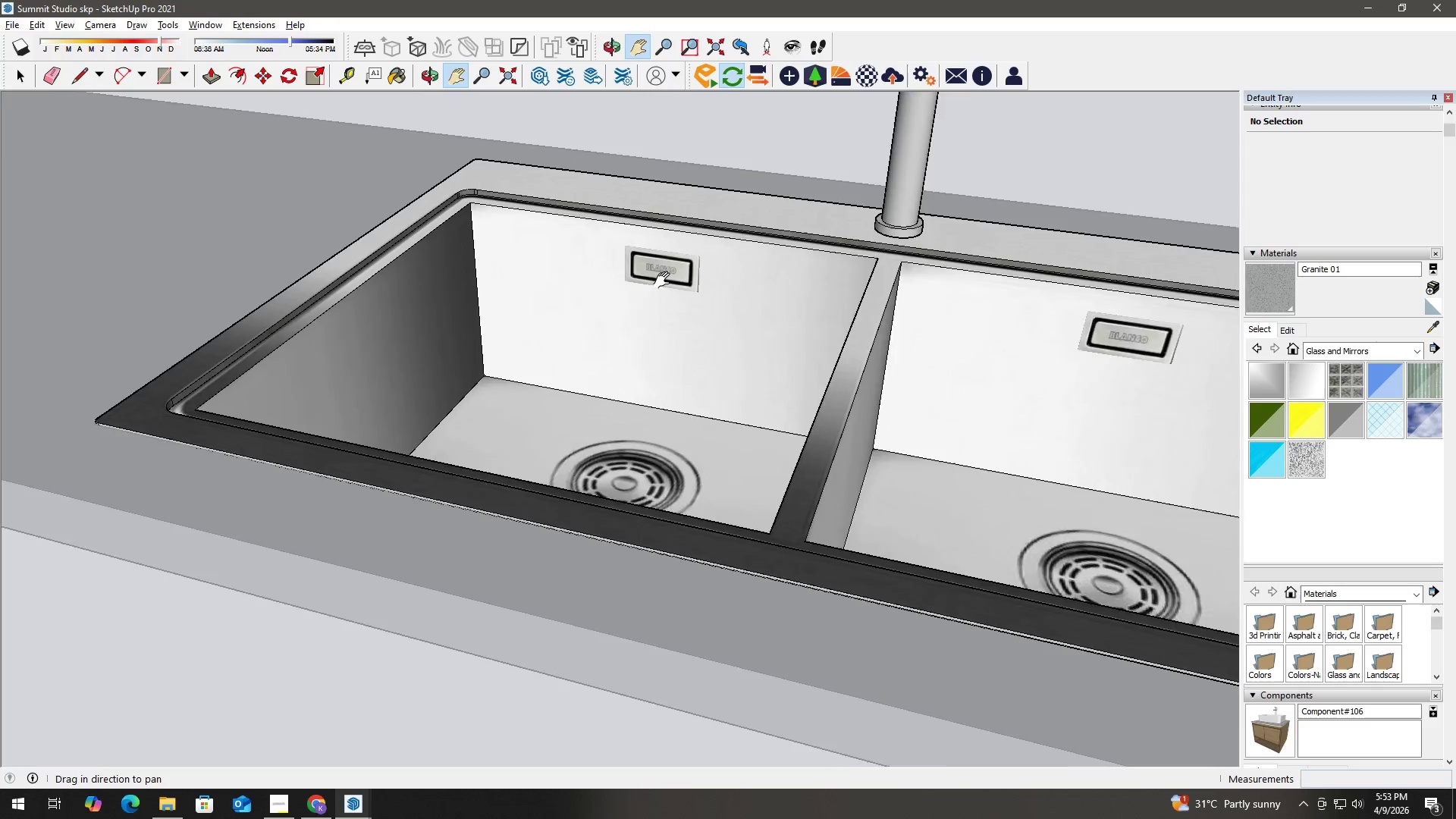 
key(Space)
 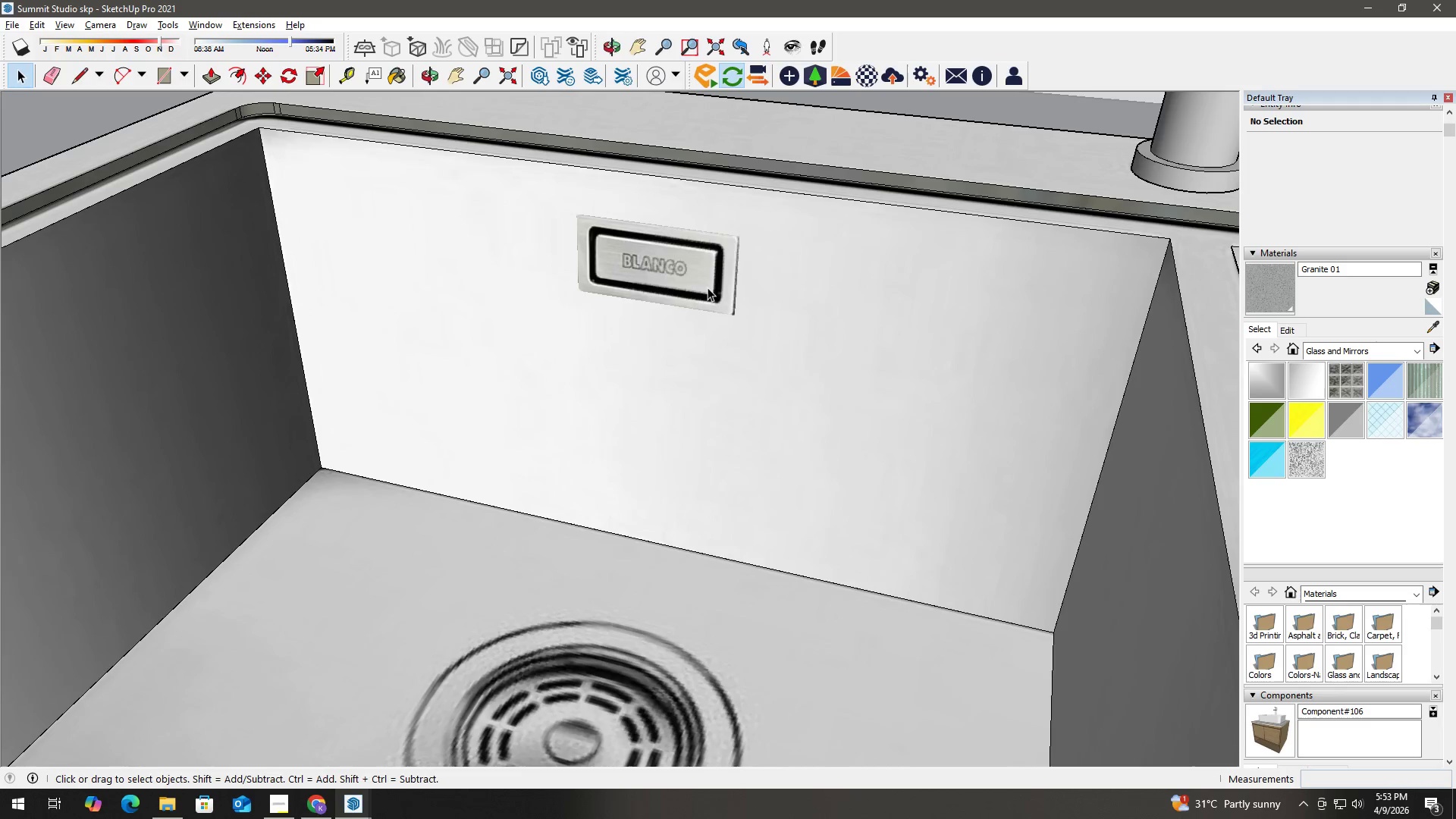 
left_click([703, 287])
 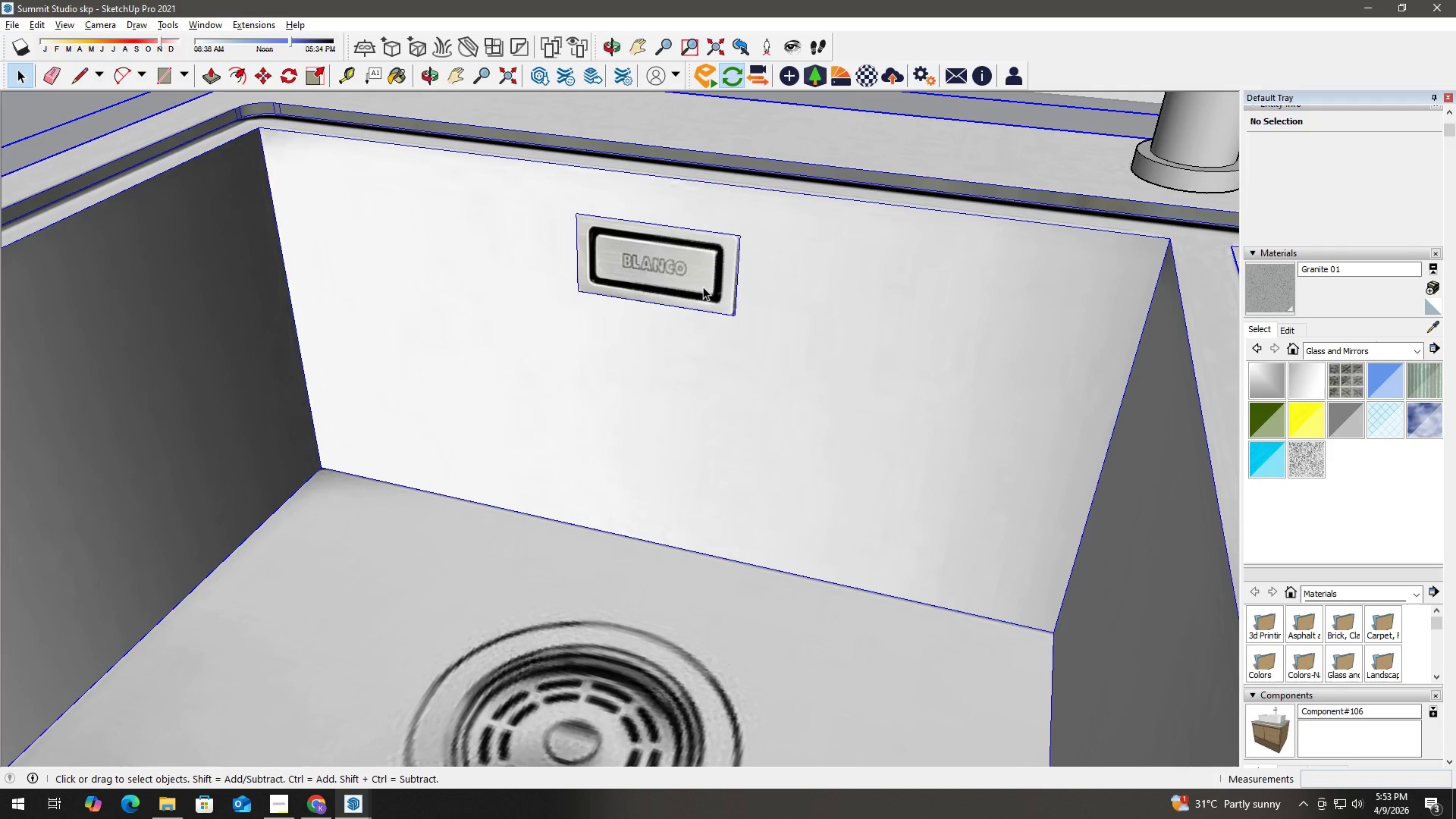 
scroll: coordinate [742, 288], scroll_direction: up, amount: 8.0
 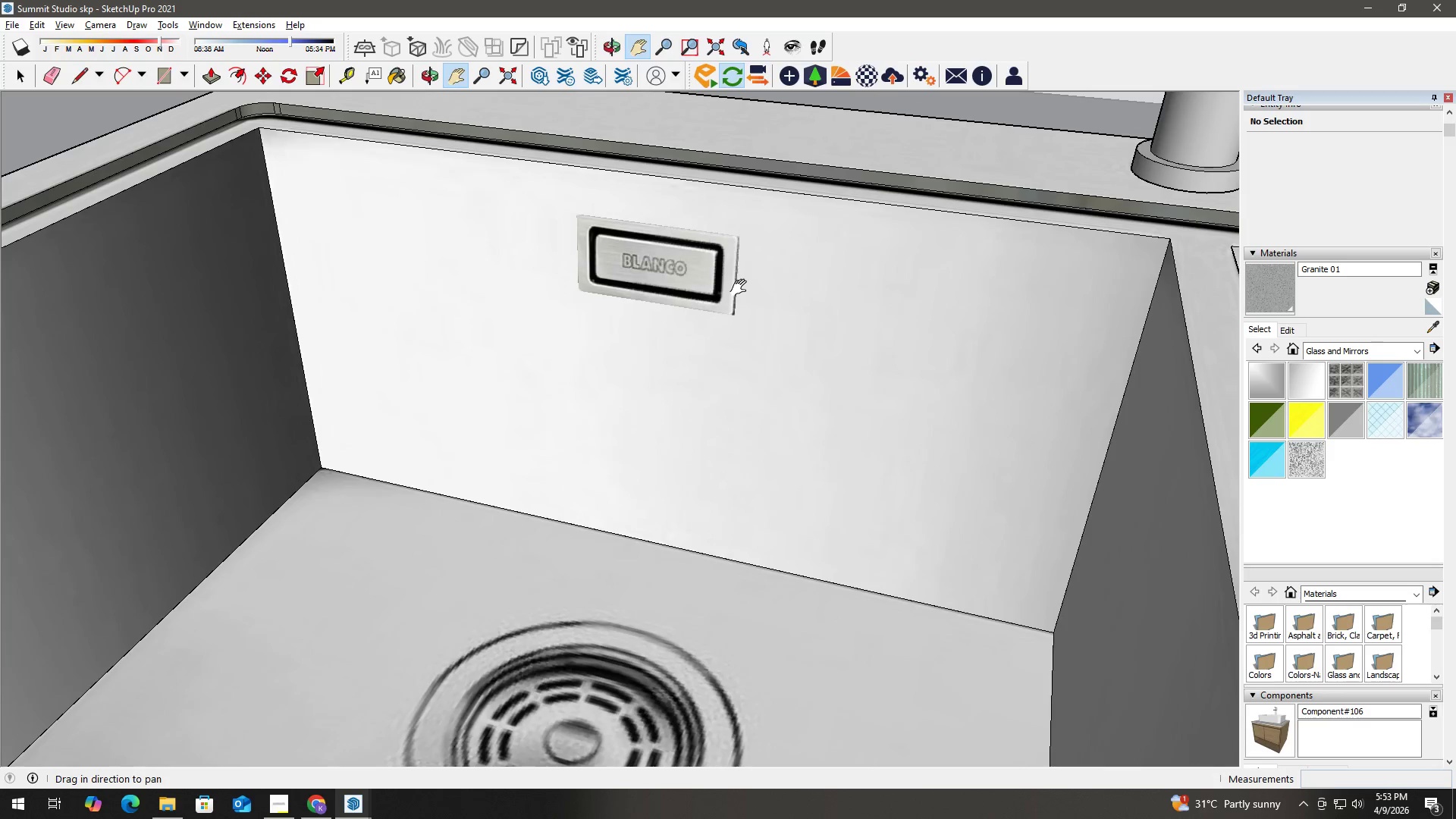 
double_click([703, 287])
 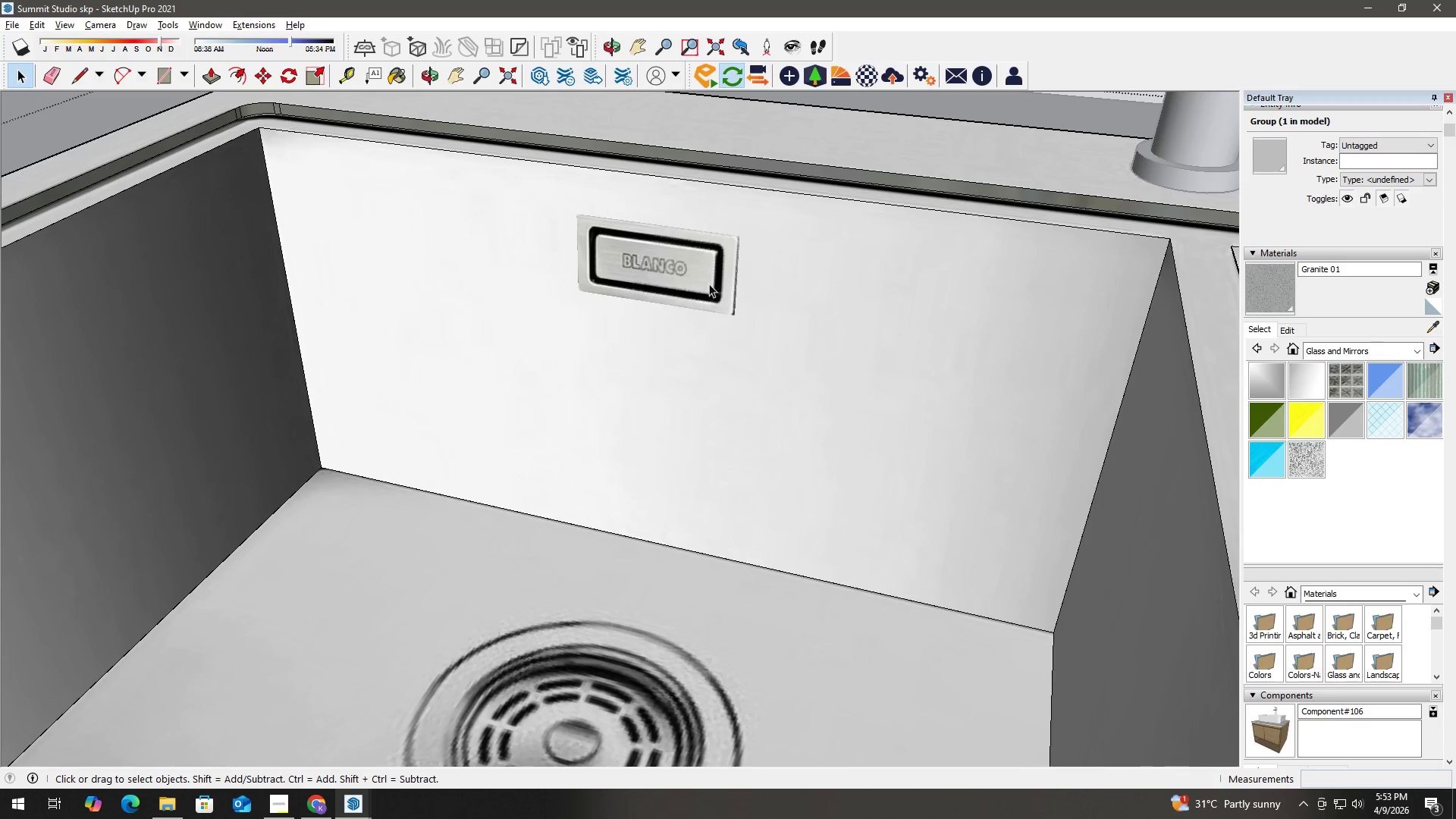 
triple_click([714, 281])
 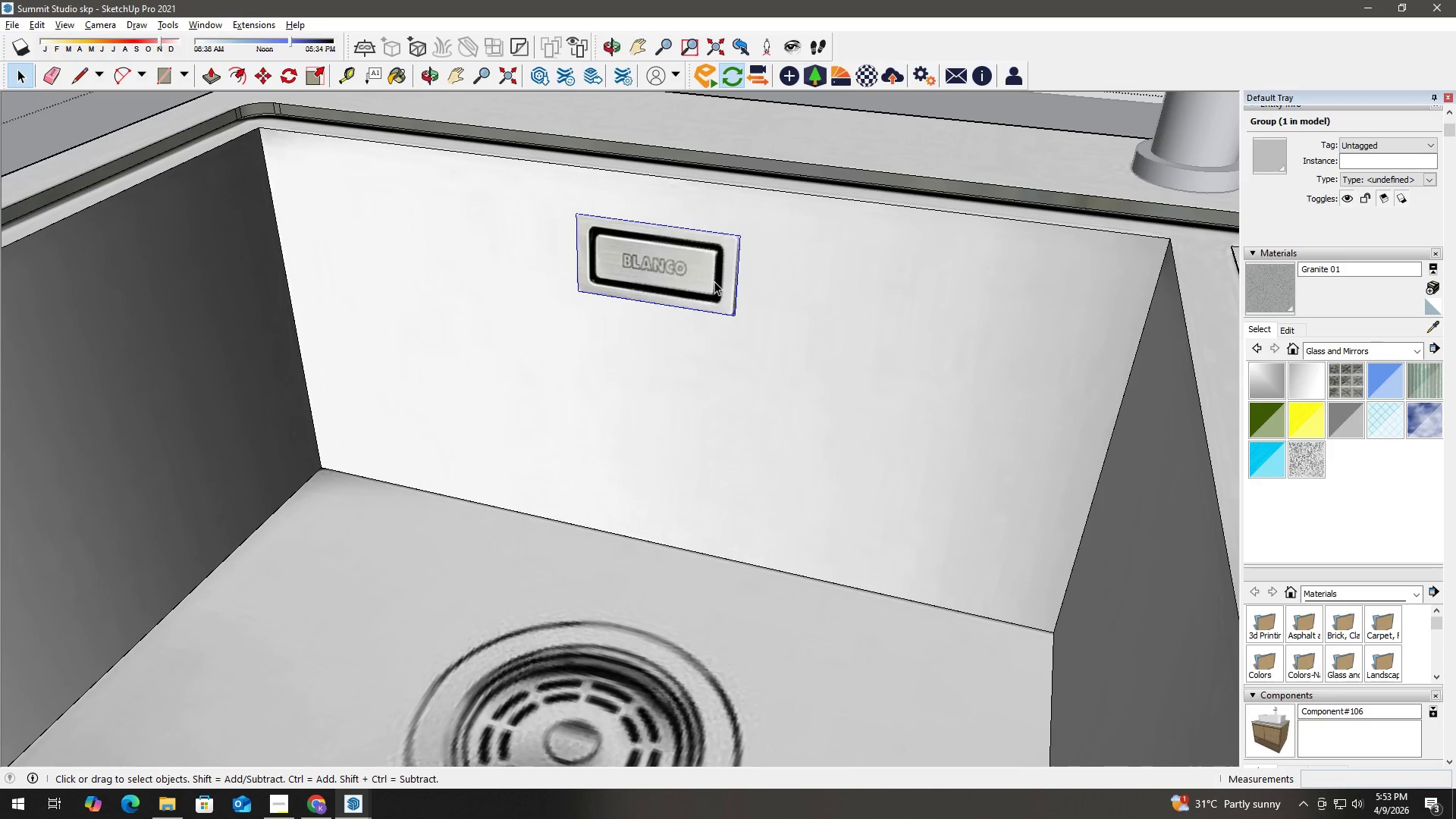 
key(Delete)
 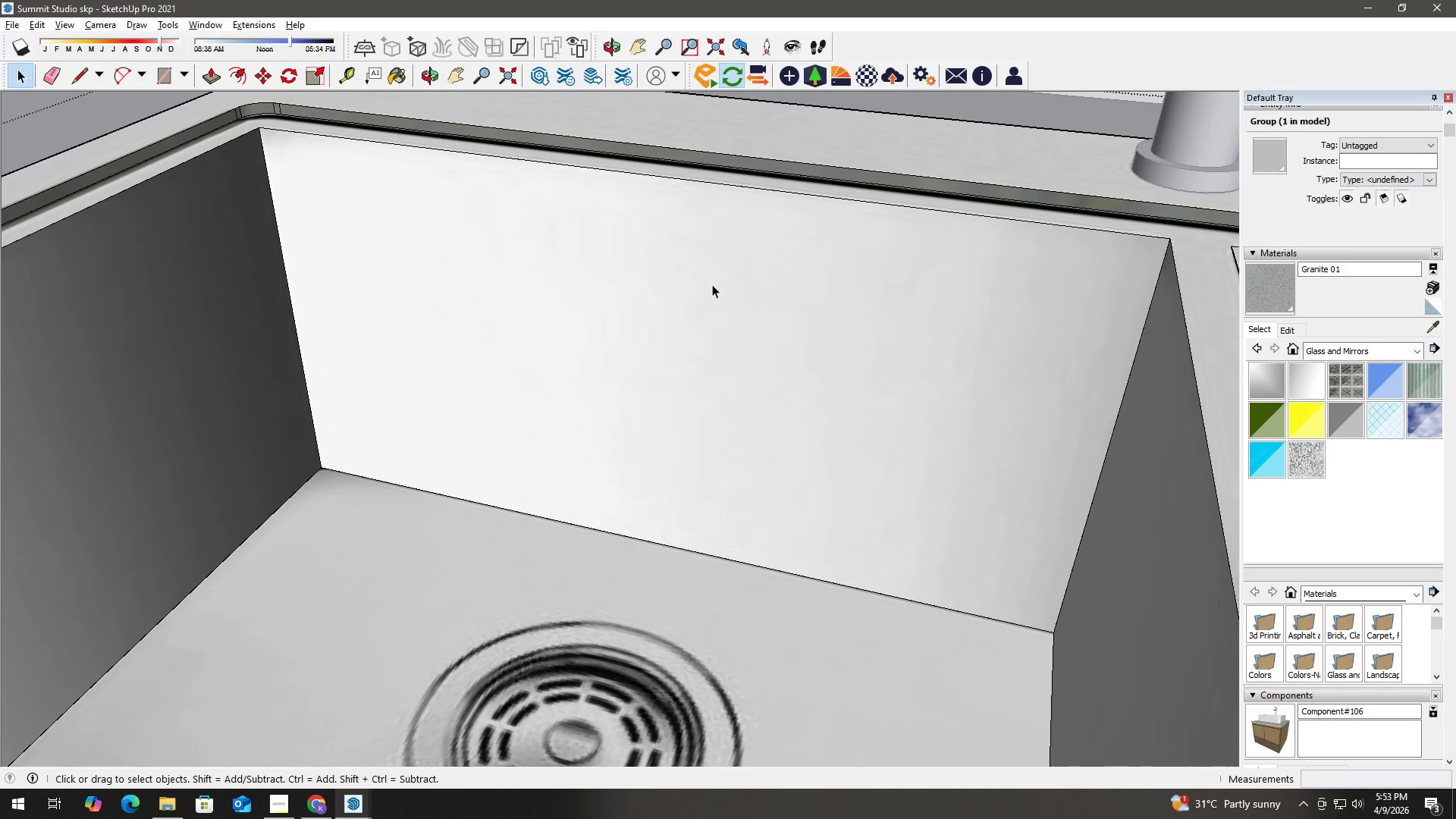 
key(H)
 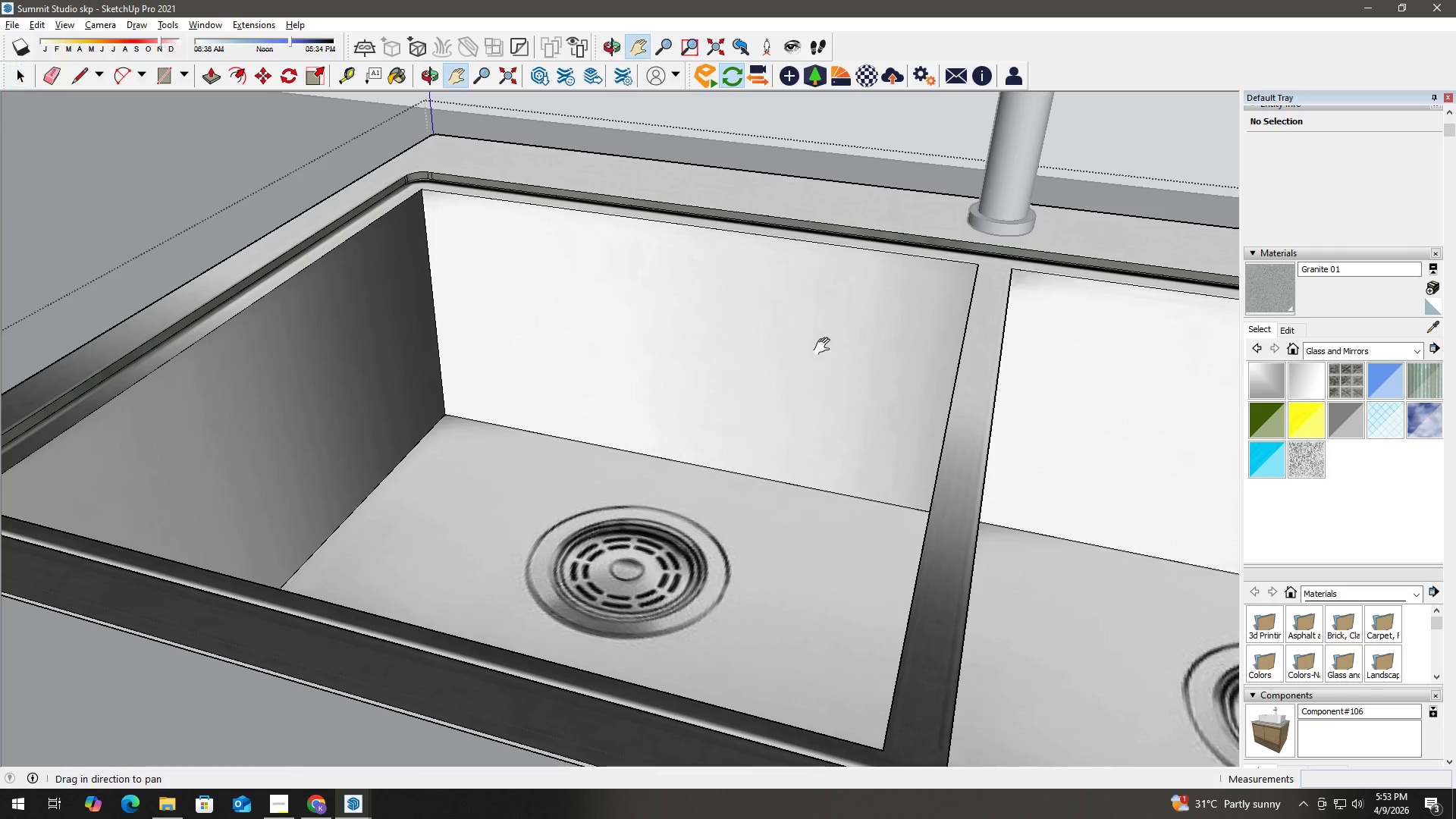 
left_click_drag(start_coordinate=[825, 347], to_coordinate=[473, 362])
 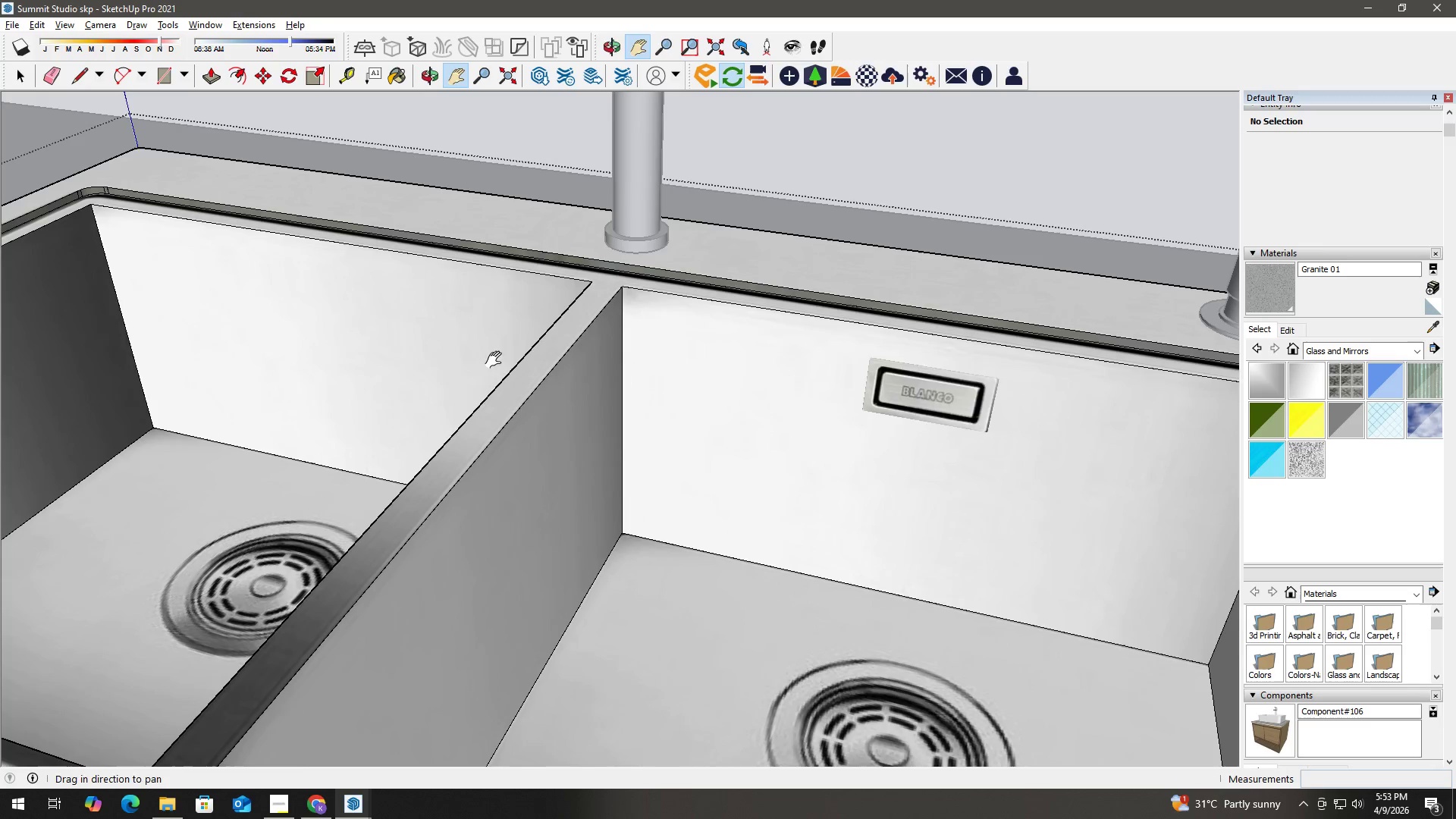 
key(Space)
 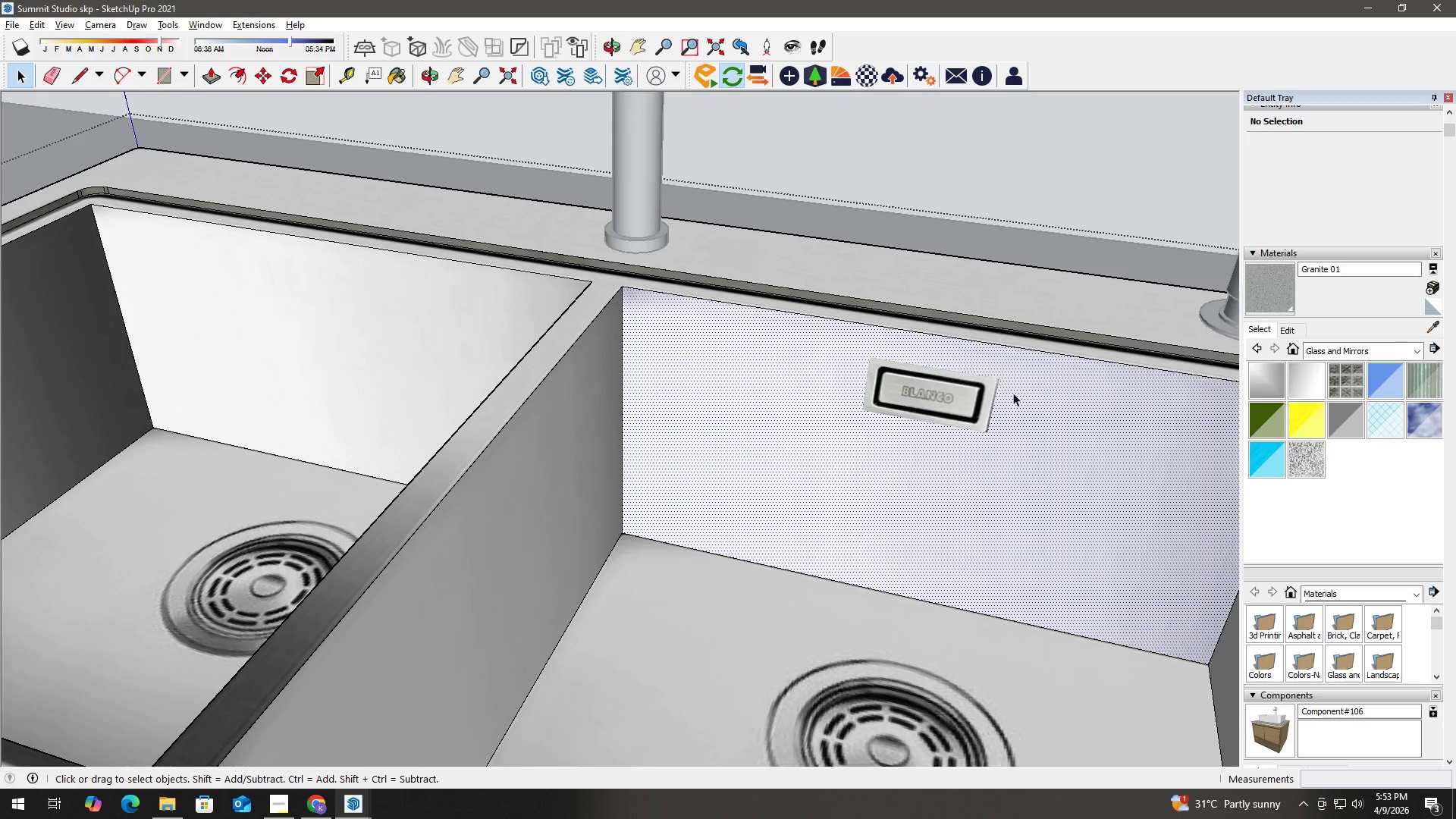 
scroll: coordinate [714, 320], scroll_direction: down, amount: 5.0
 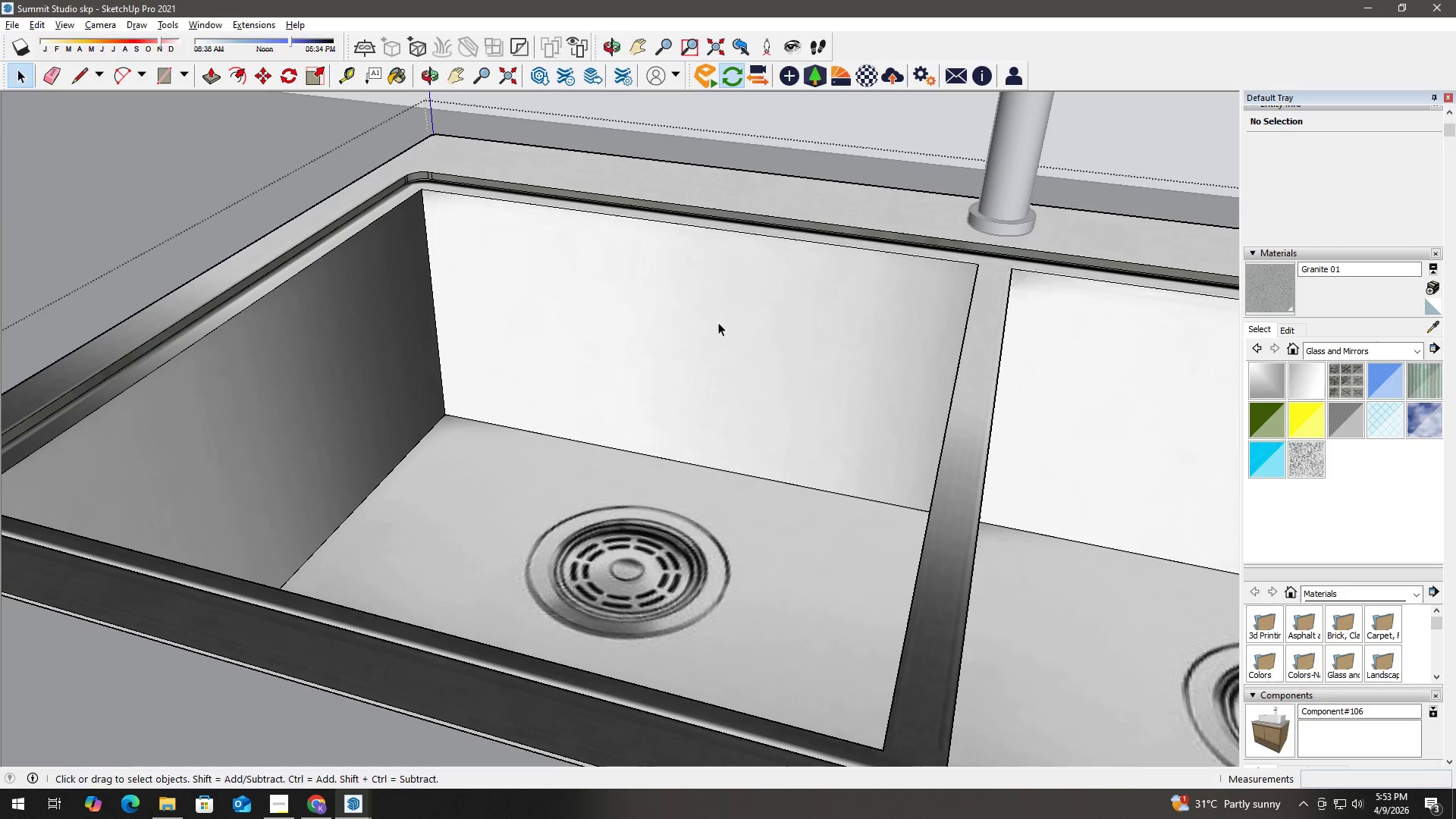 
double_click([950, 401])
 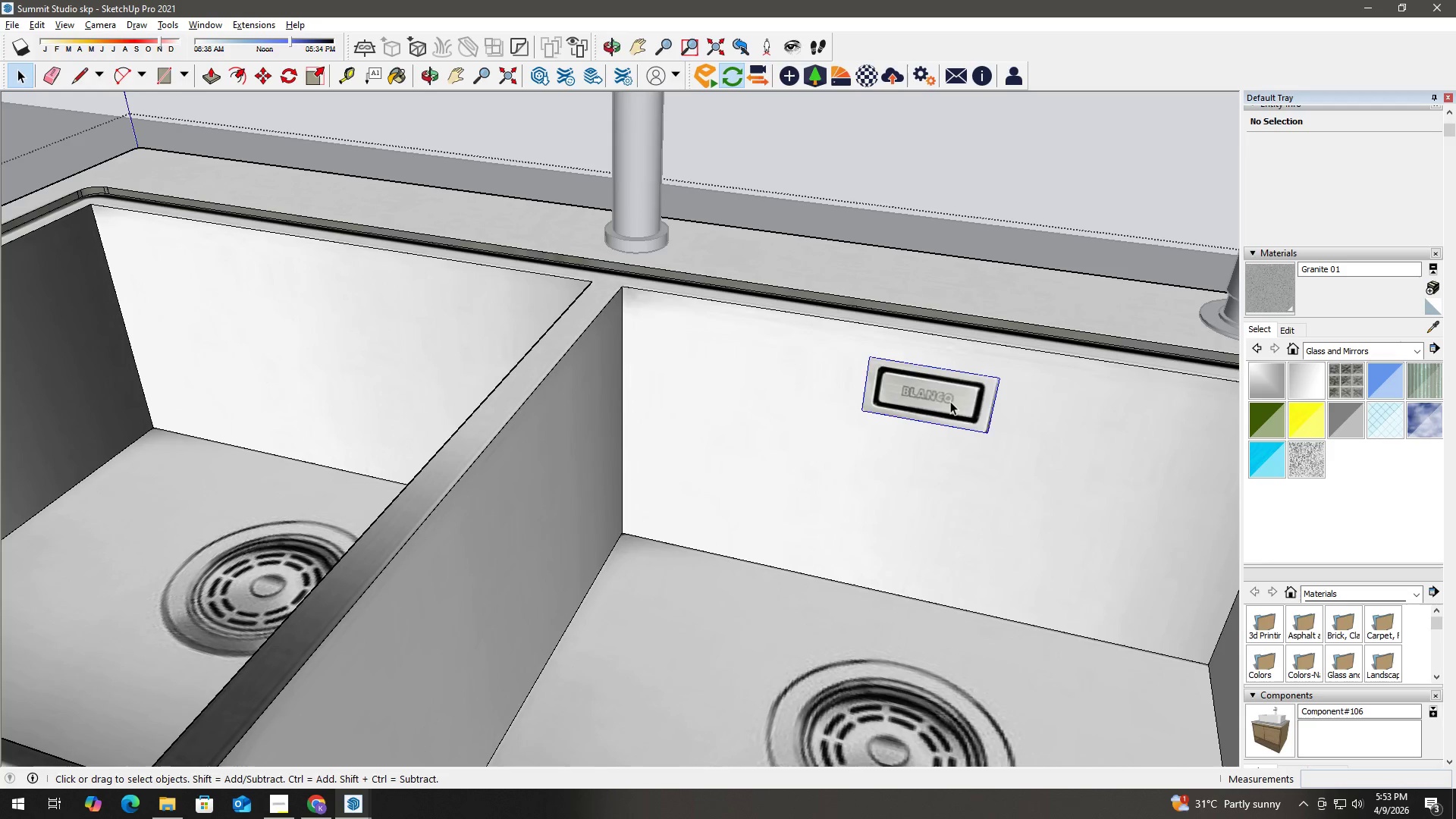 
key(Delete)
 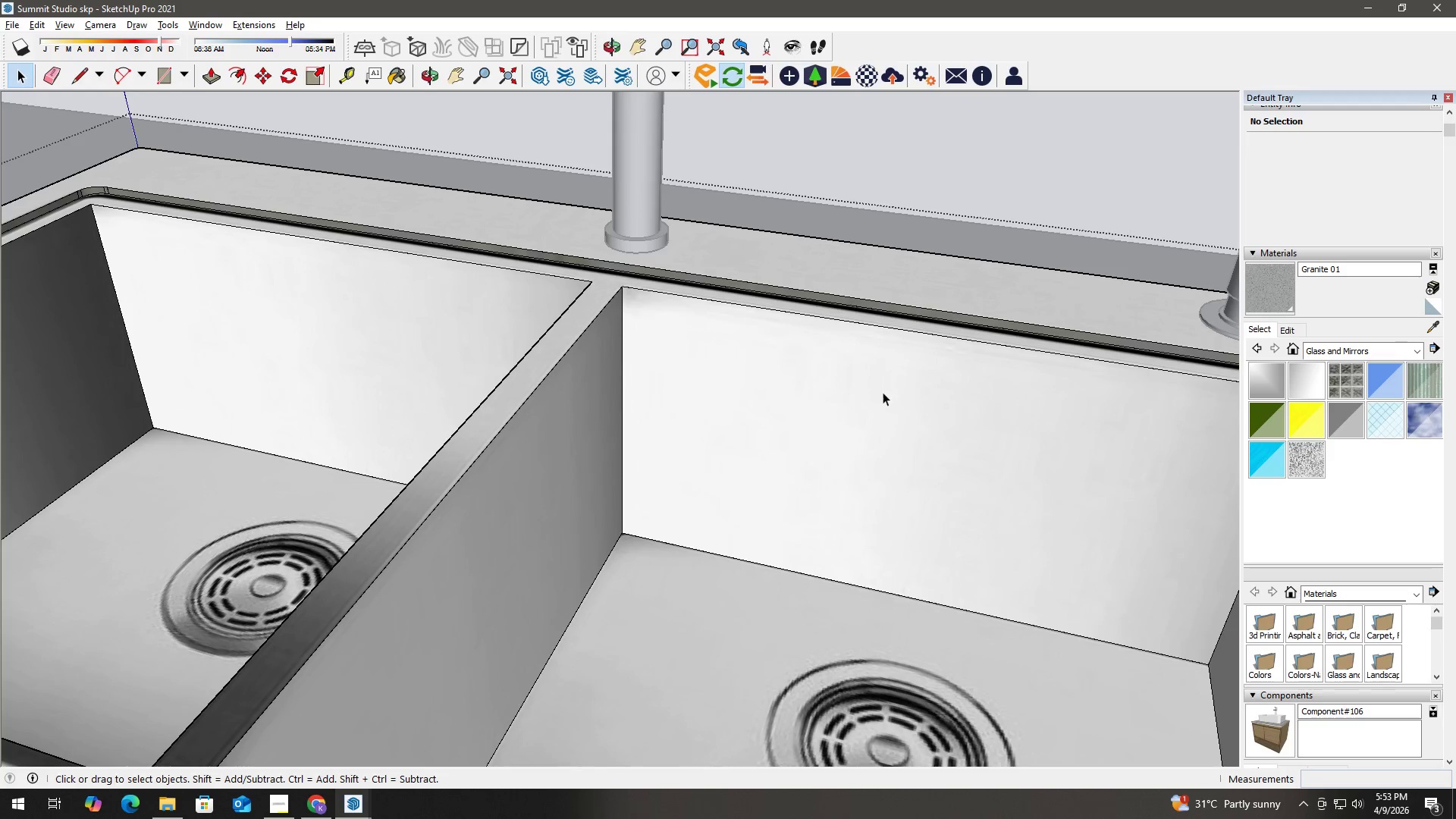 
key(Alt+AltLeft)
 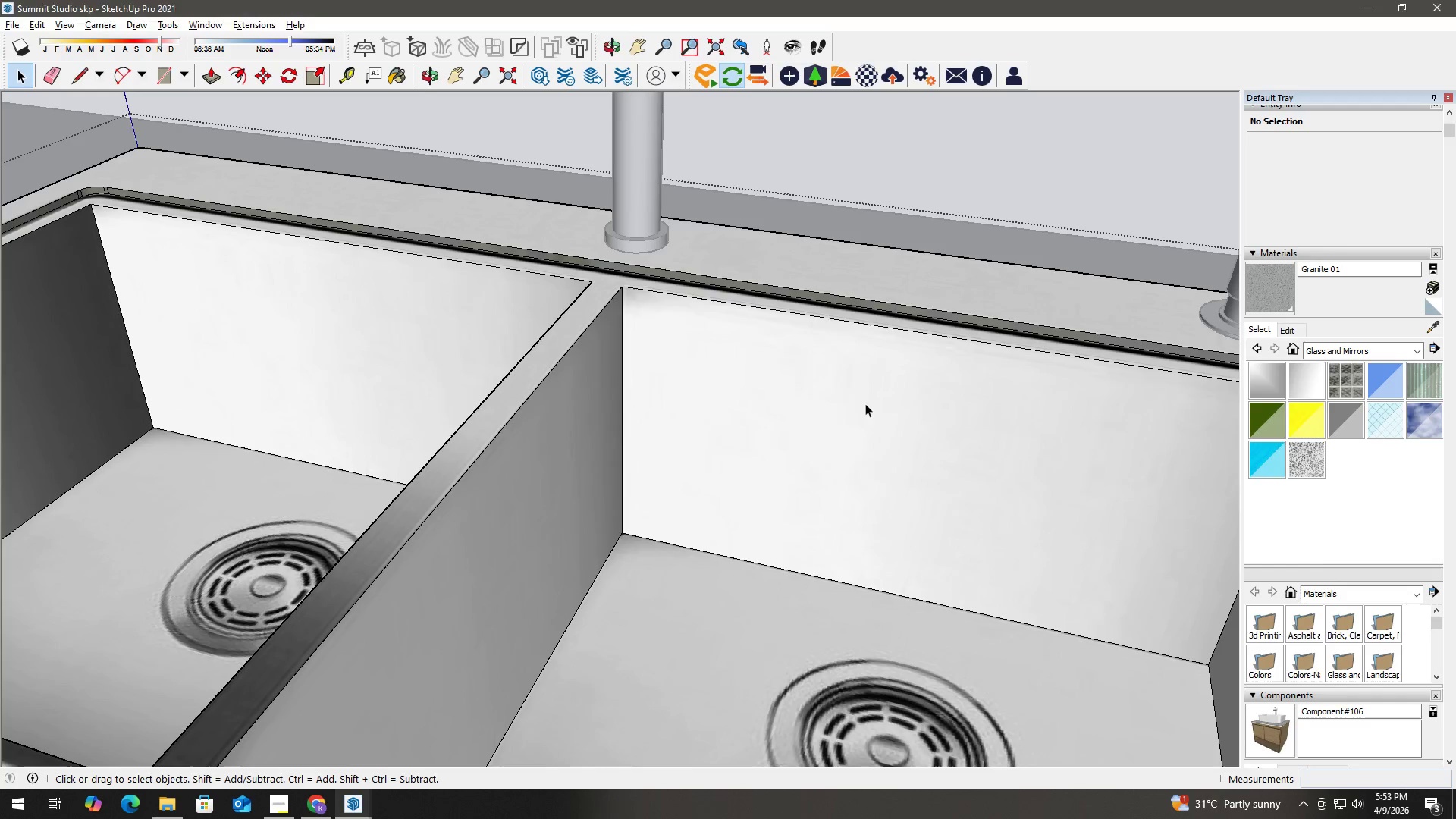 
key(Alt+Tab)
 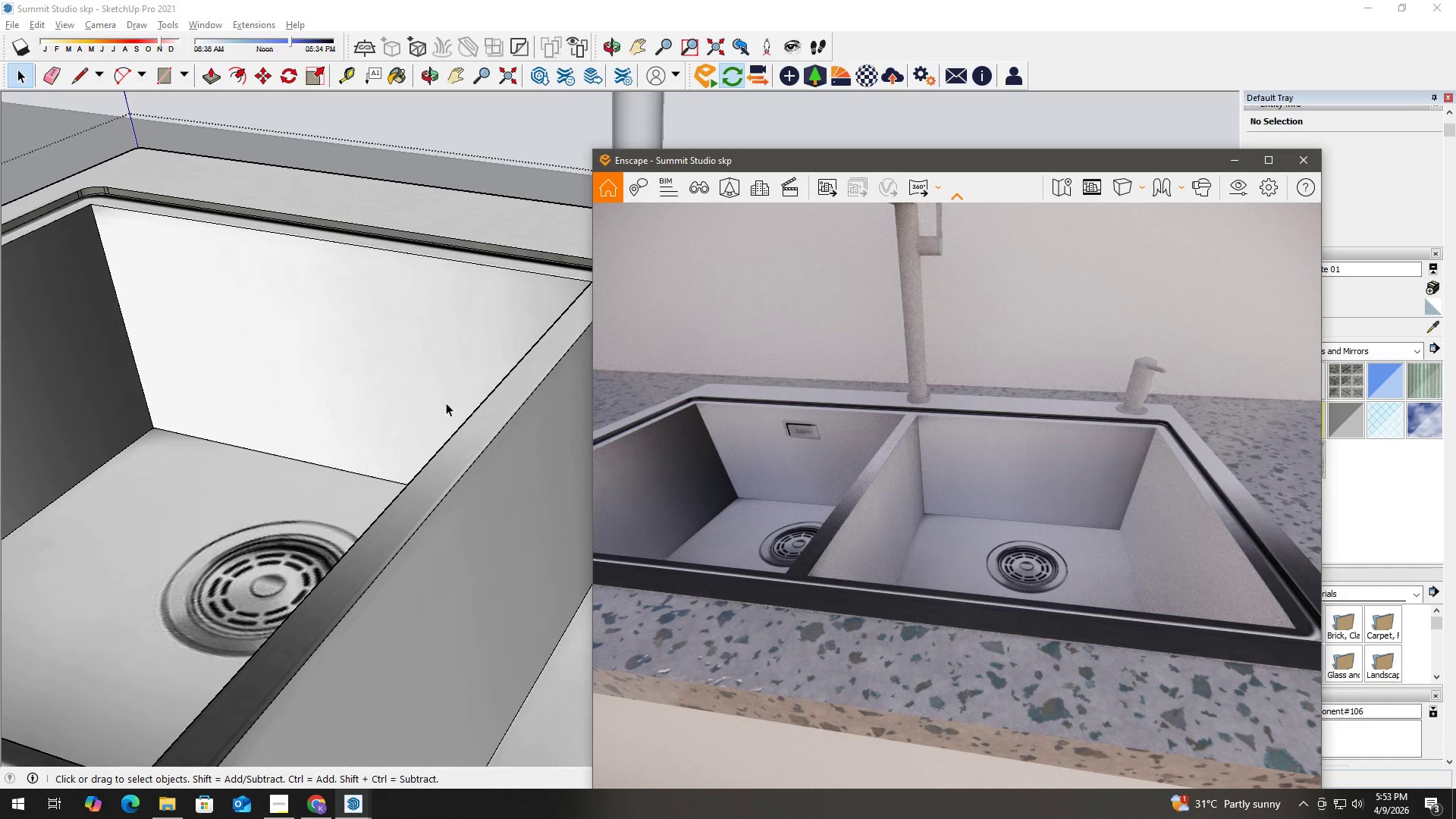 
left_click_drag(start_coordinate=[1012, 155], to_coordinate=[1012, 126])
 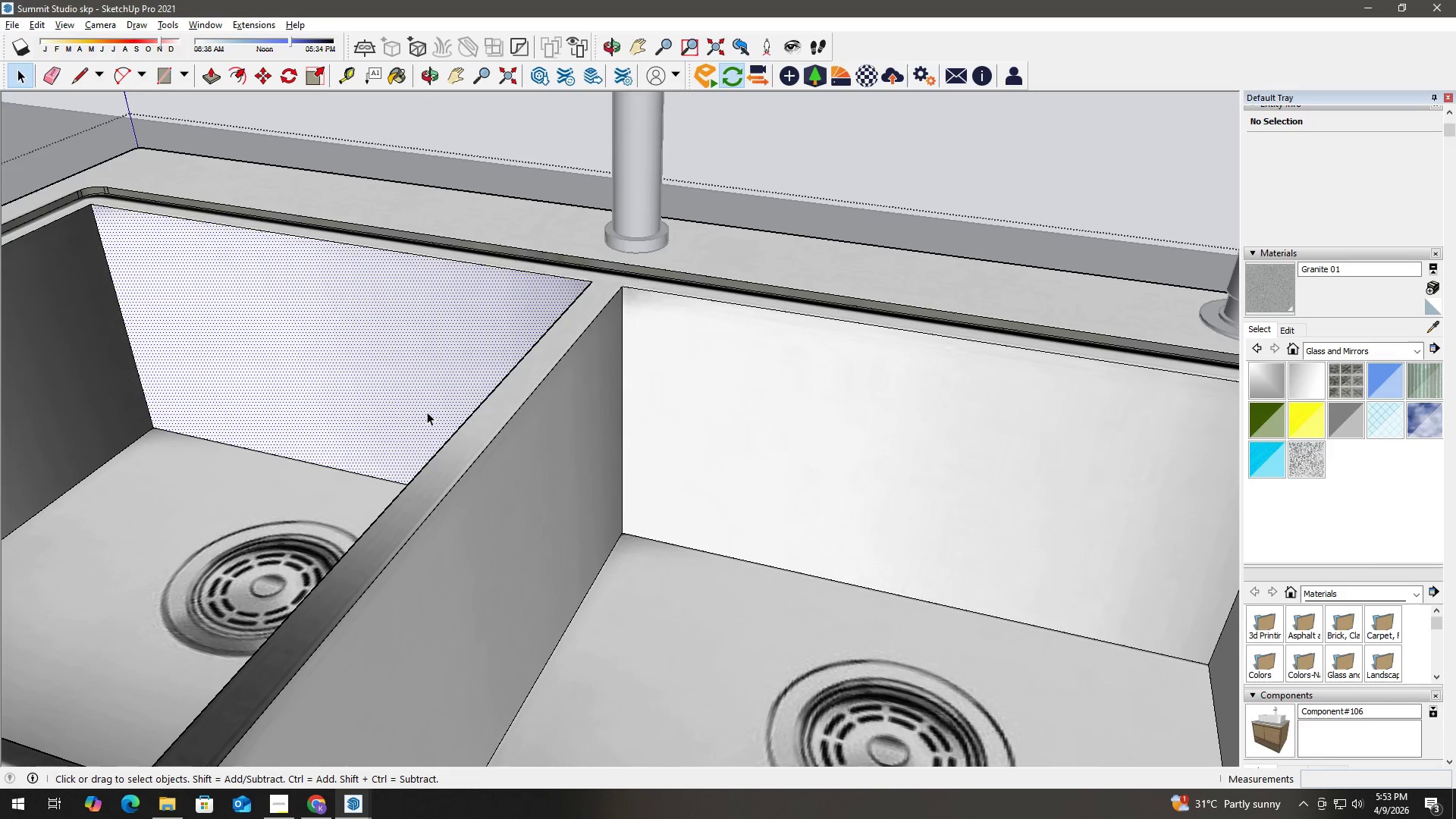 
key(Alt+AltLeft)
 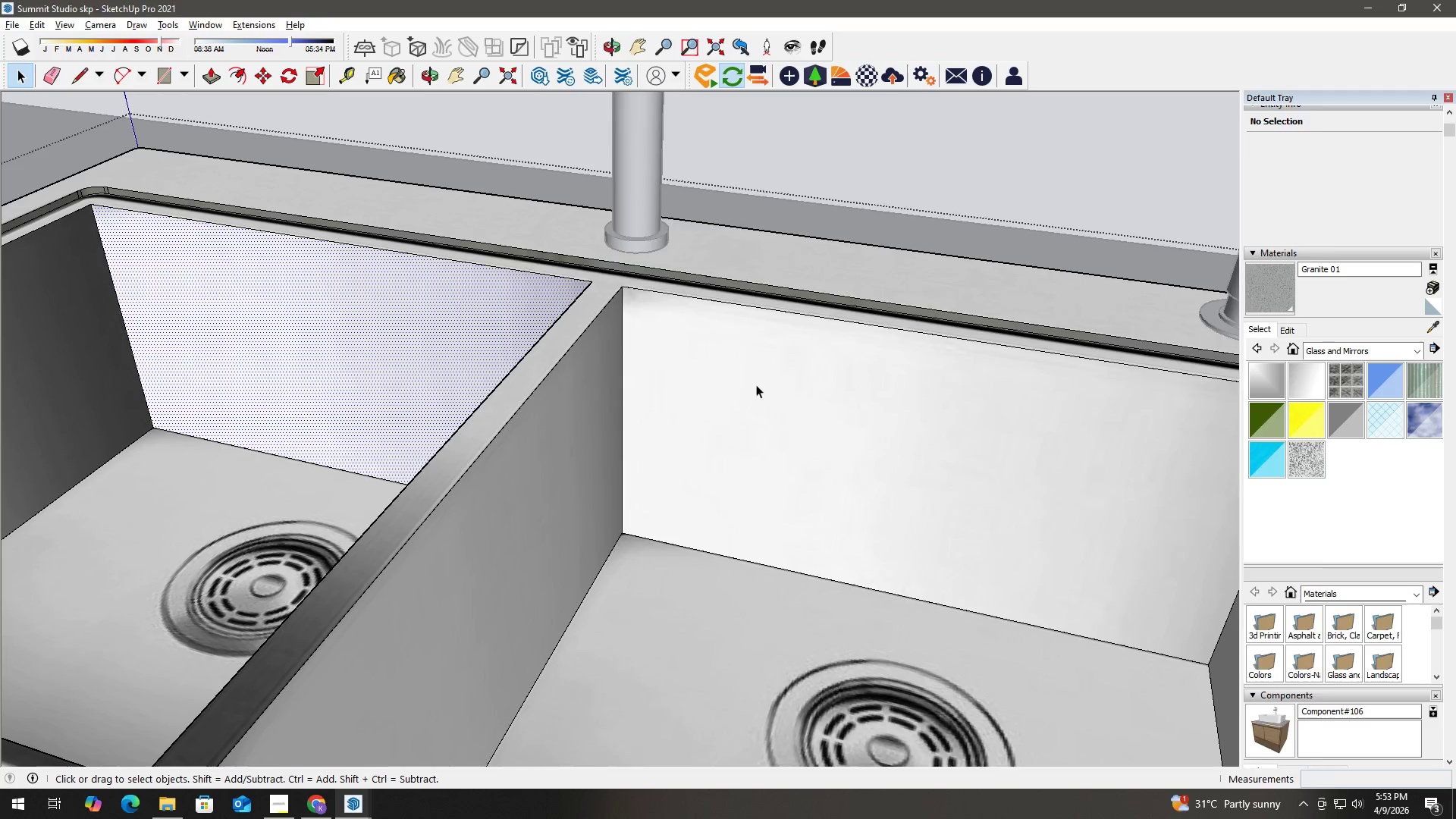 
key(Alt+Tab)
 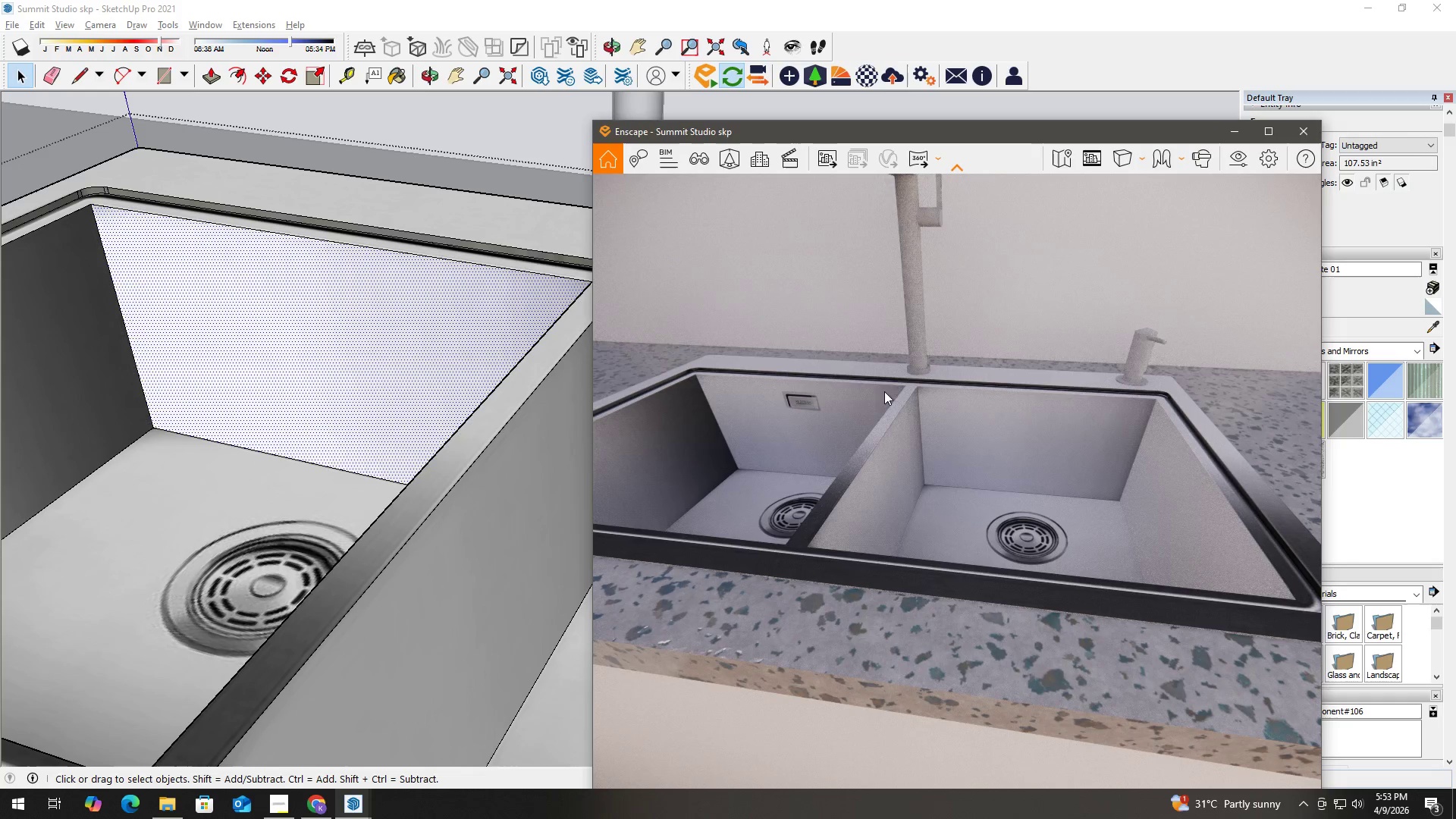 
left_click([868, 413])
 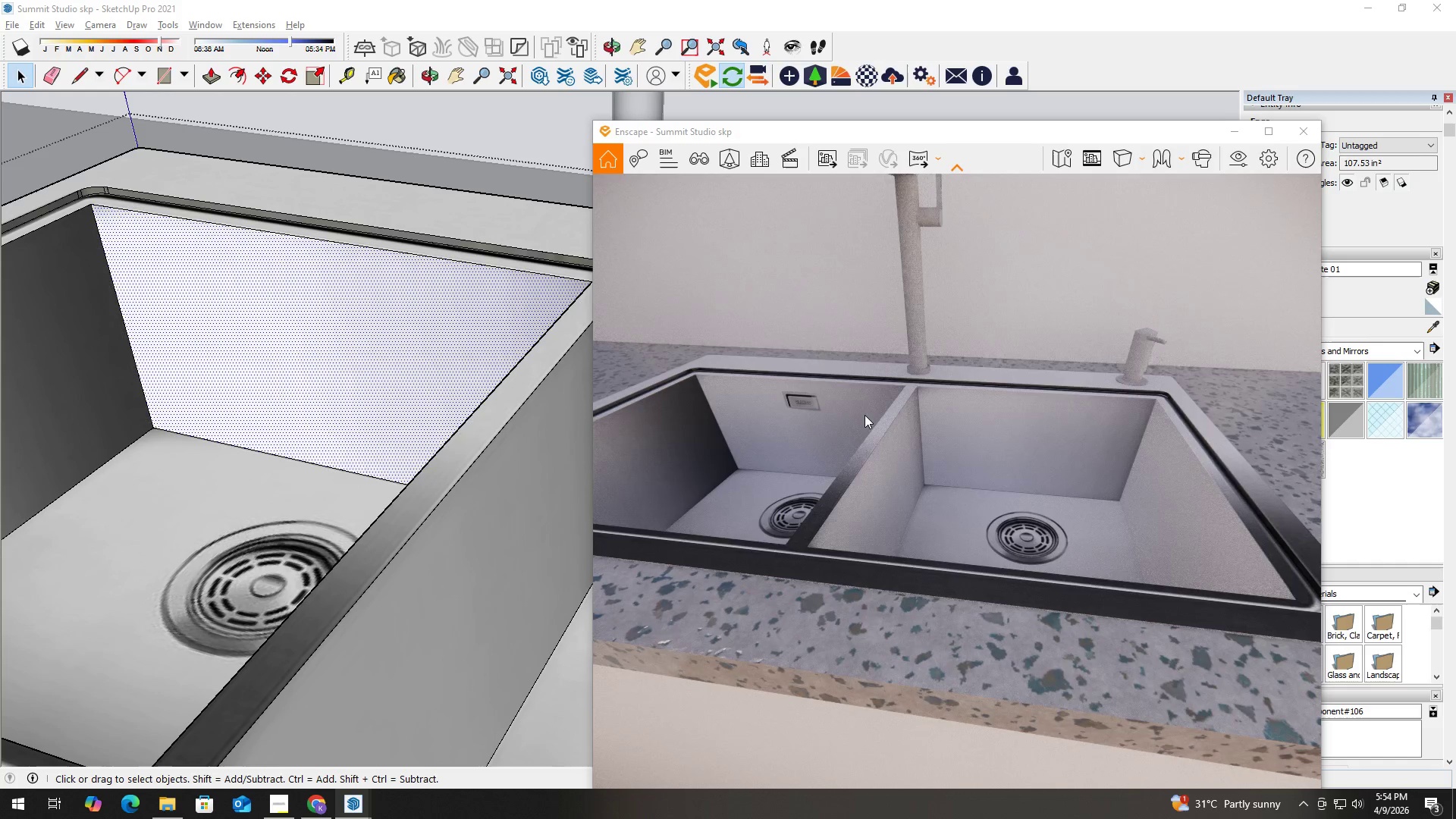 
scroll: coordinate [864, 415], scroll_direction: down, amount: 2.0
 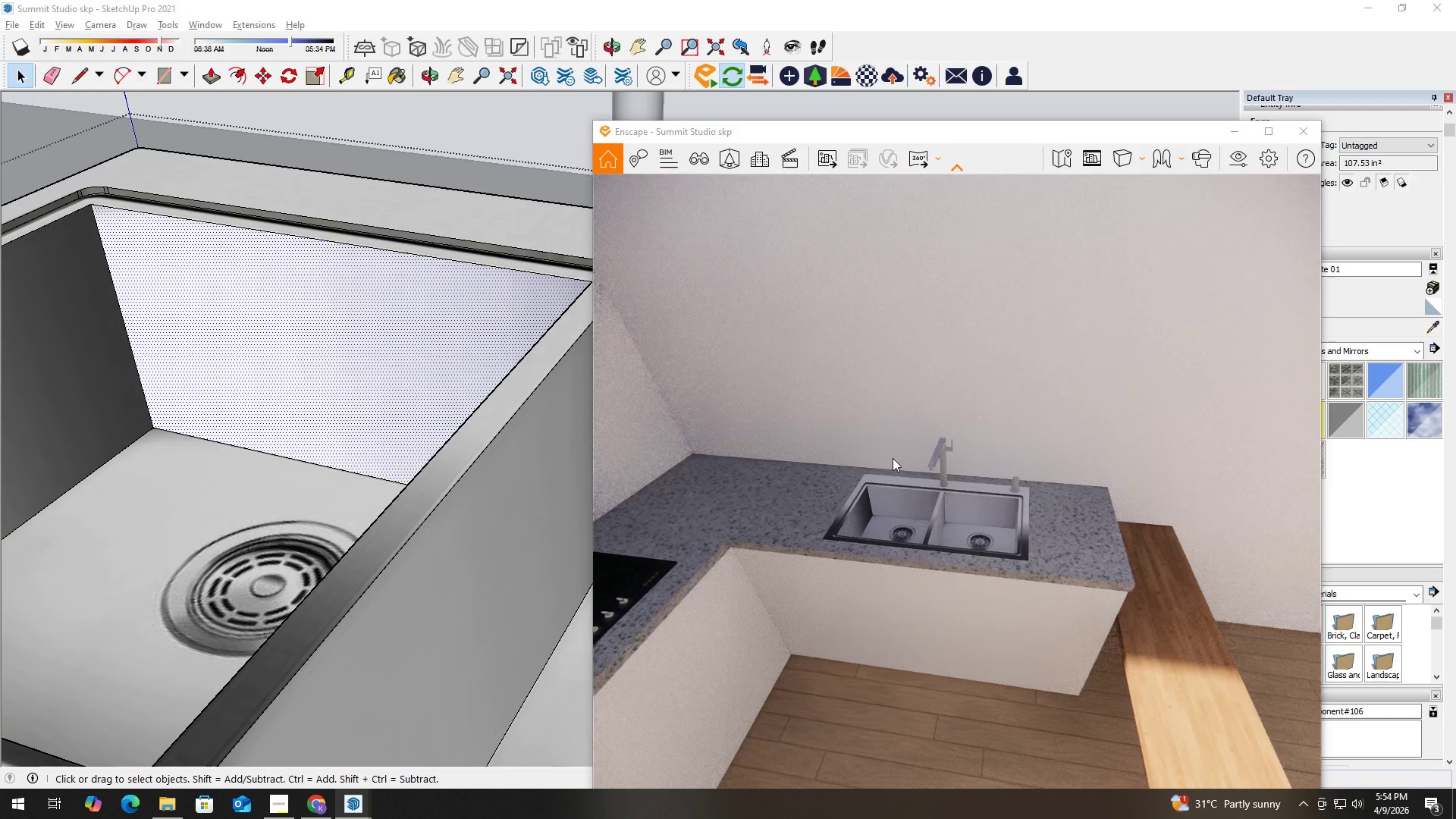 
scroll: coordinate [911, 488], scroll_direction: up, amount: 3.0
 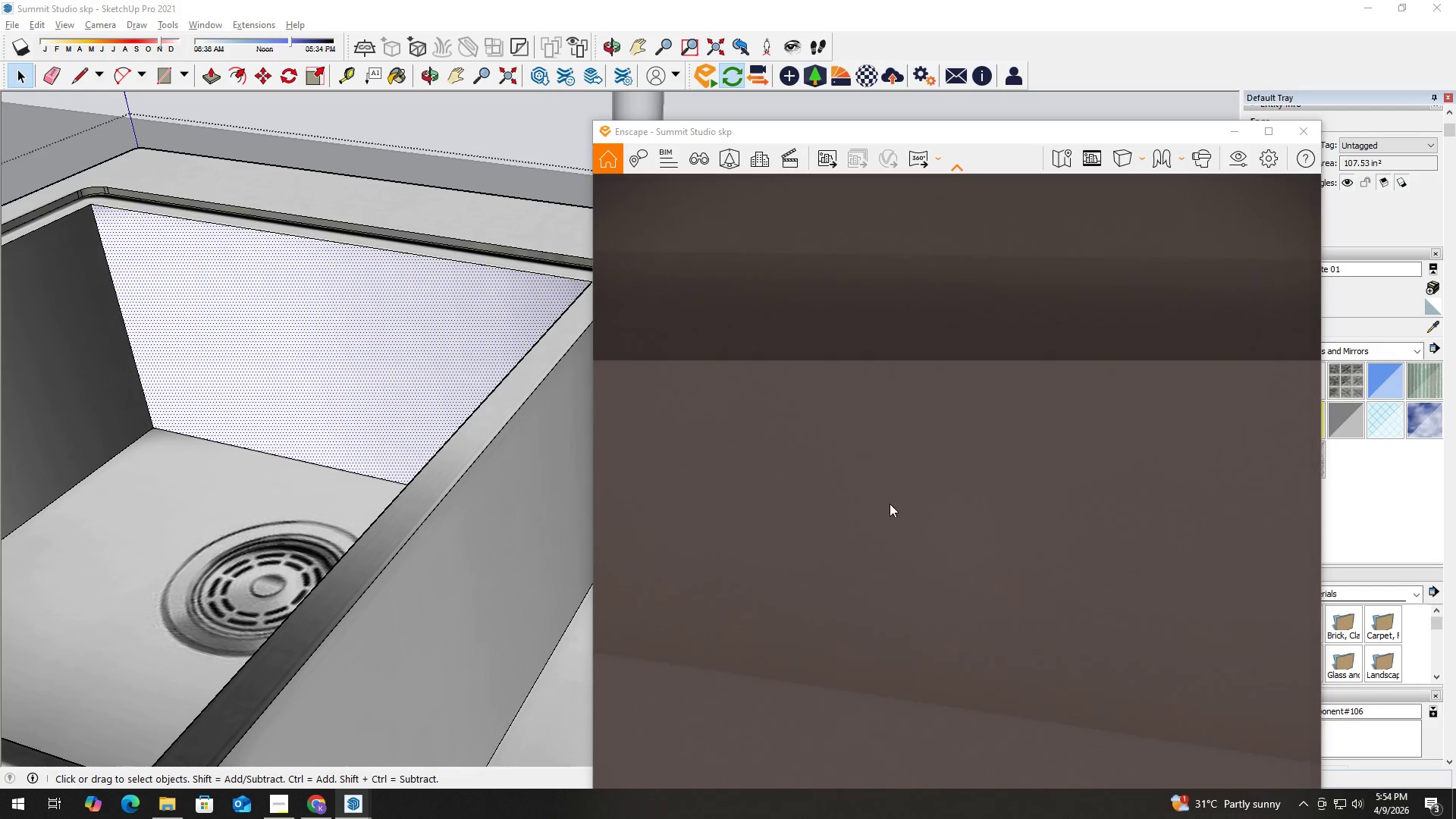 
scroll: coordinate [867, 476], scroll_direction: down, amount: 1.0
 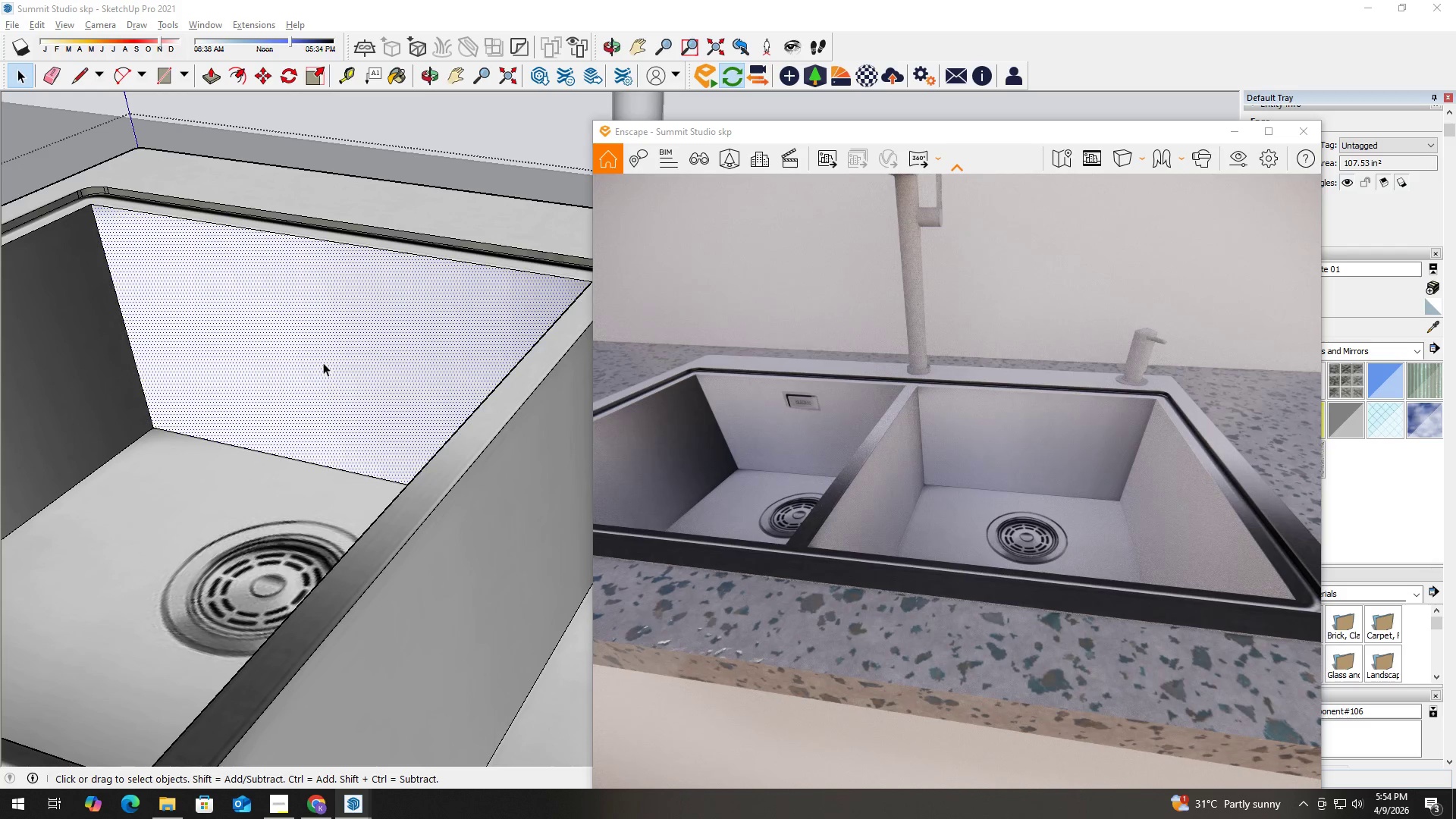 
left_click_drag(start_coordinate=[218, 246], to_coordinate=[485, 403])
 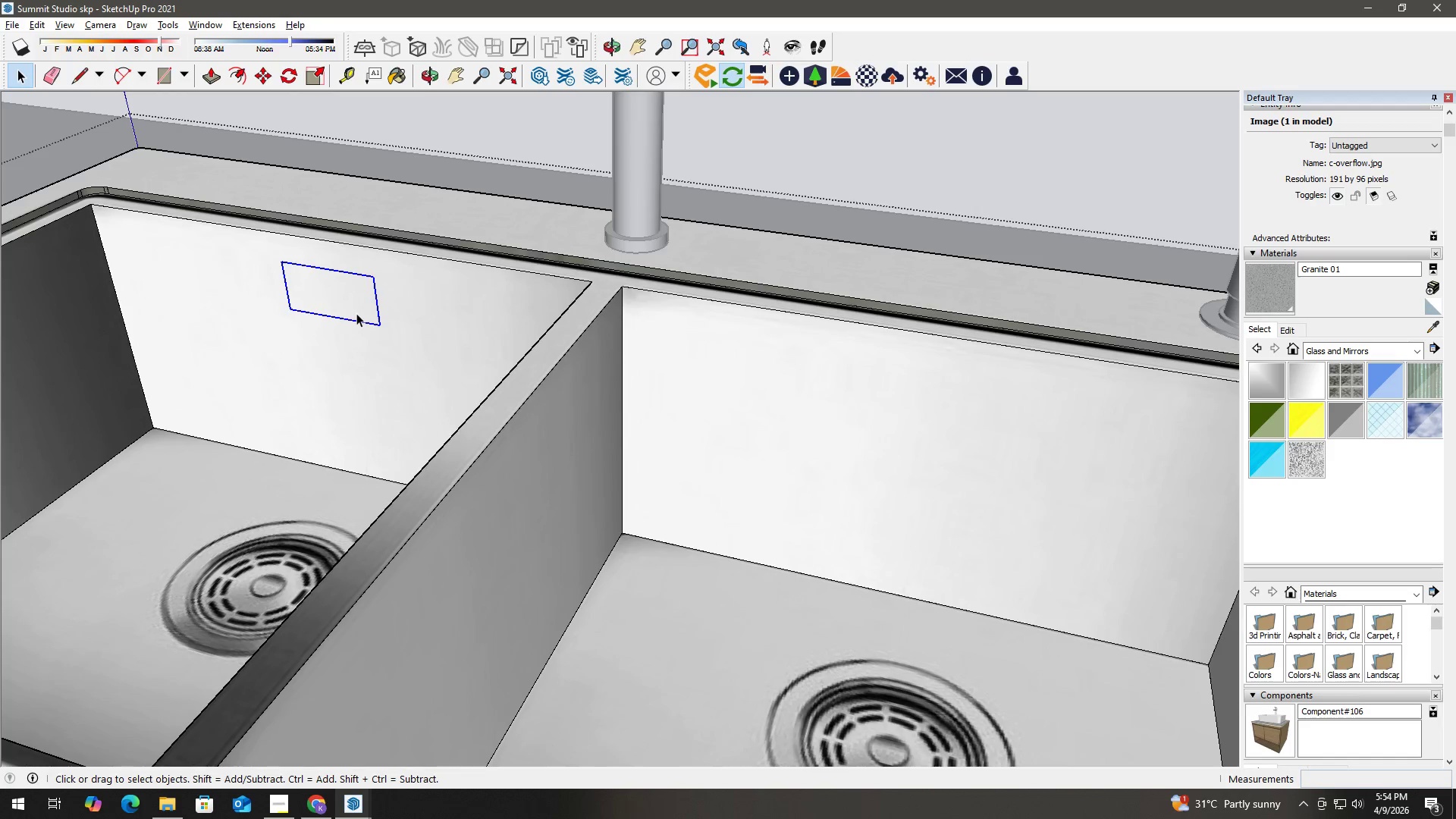 
key(Delete)
 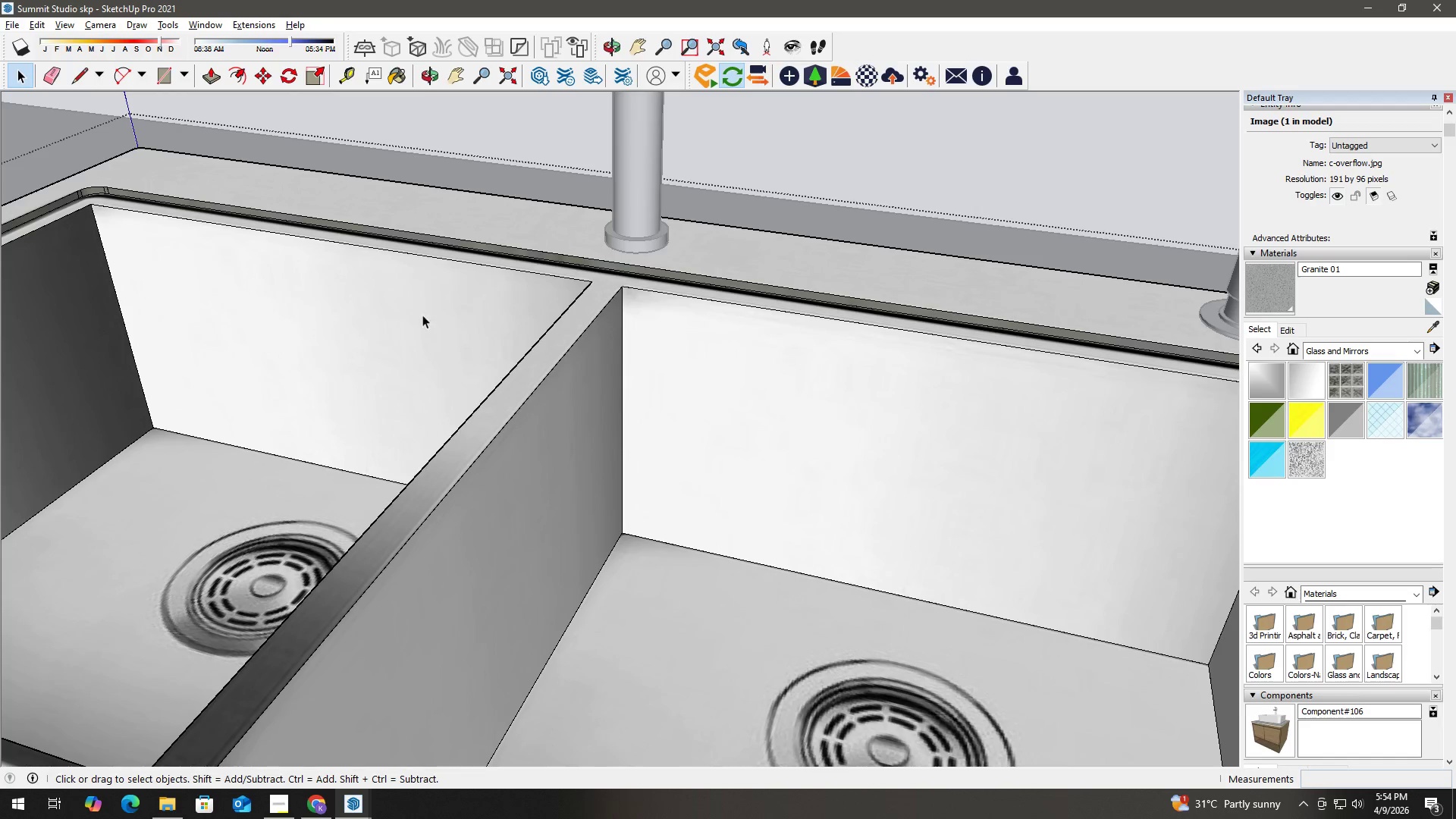 
key(Alt+Tab)
 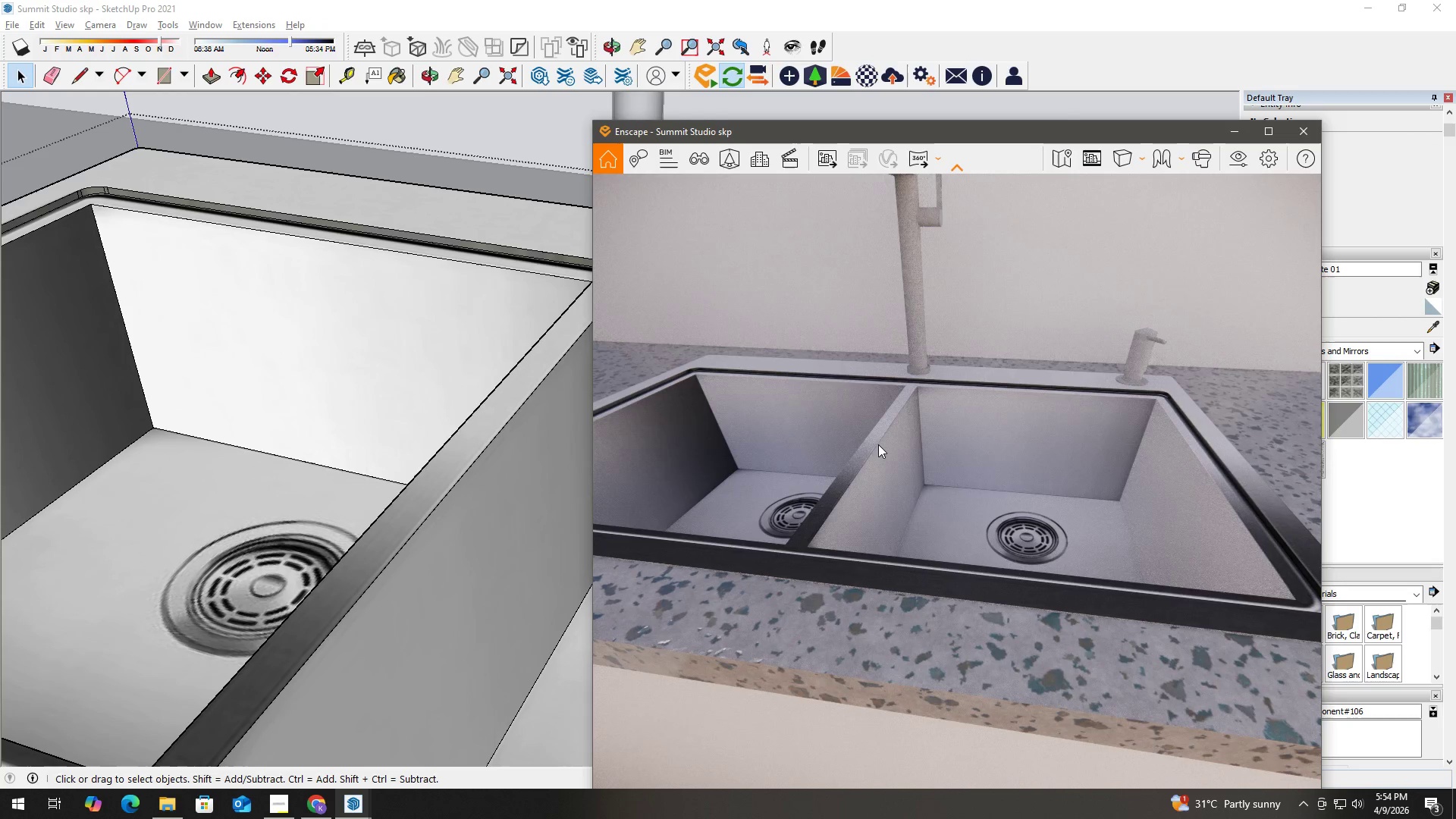 
scroll: coordinate [878, 444], scroll_direction: down, amount: 1.0
 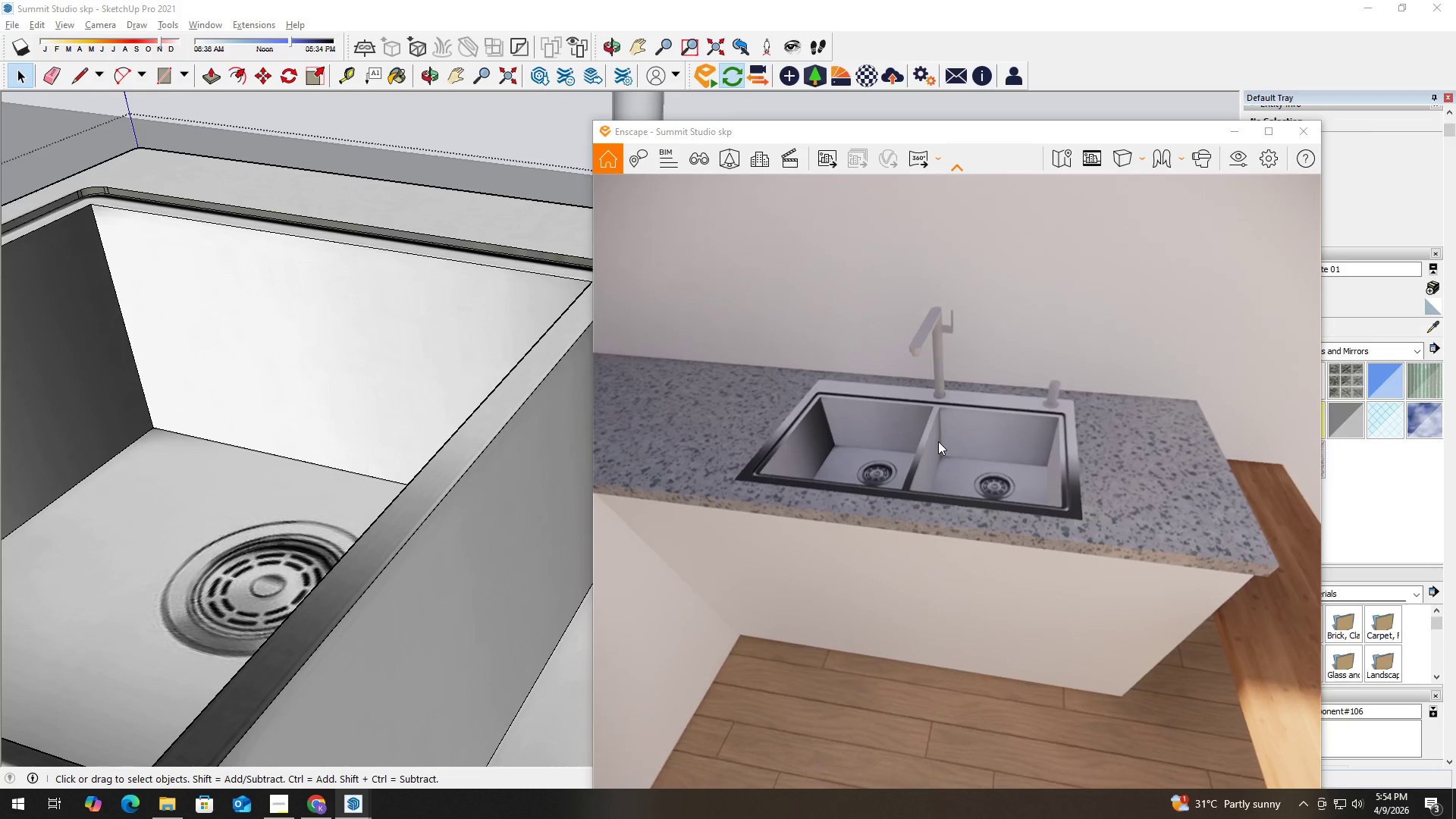 
key(W)
 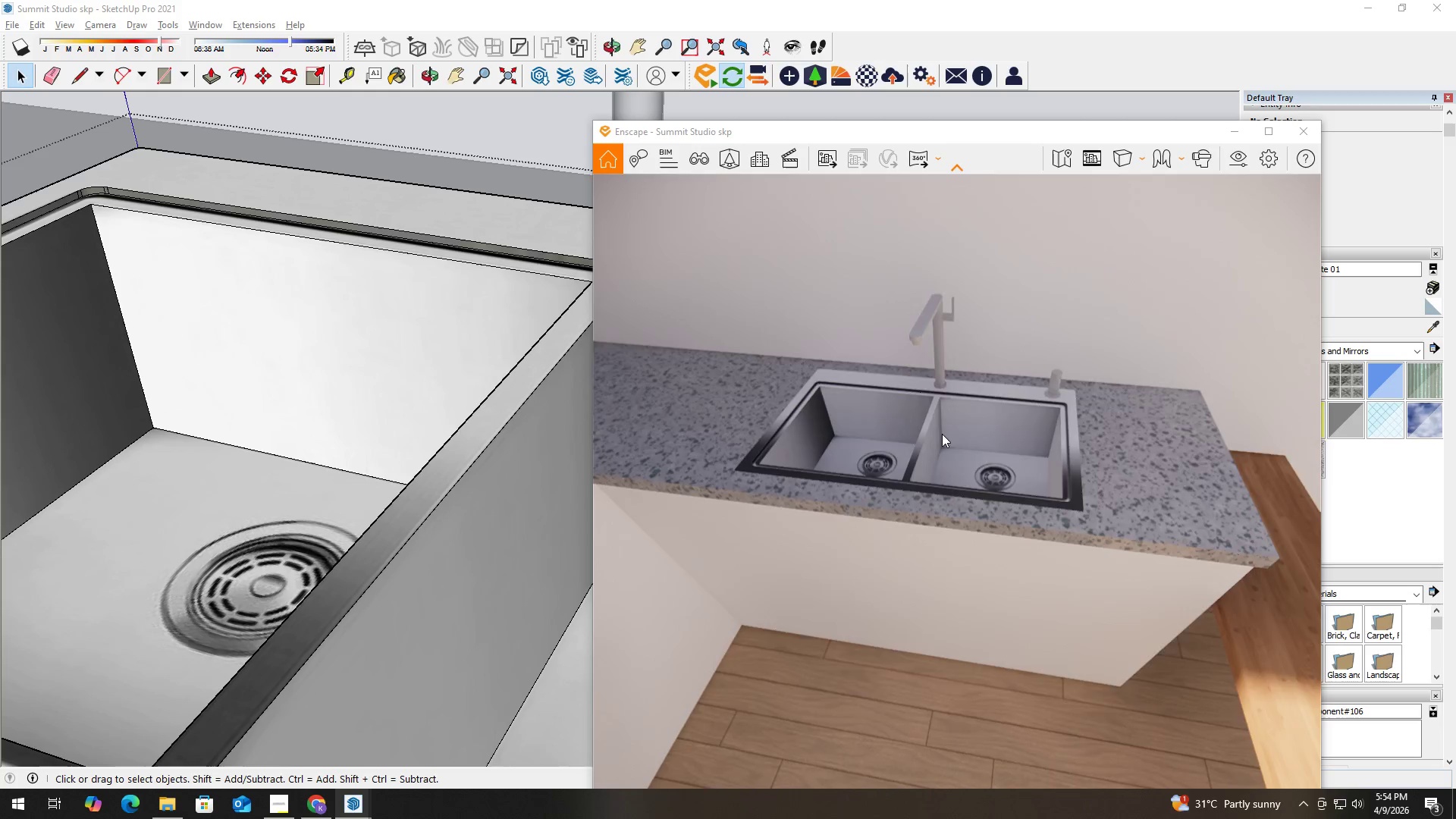 
scroll: coordinate [969, 378], scroll_direction: down, amount: 1.0
 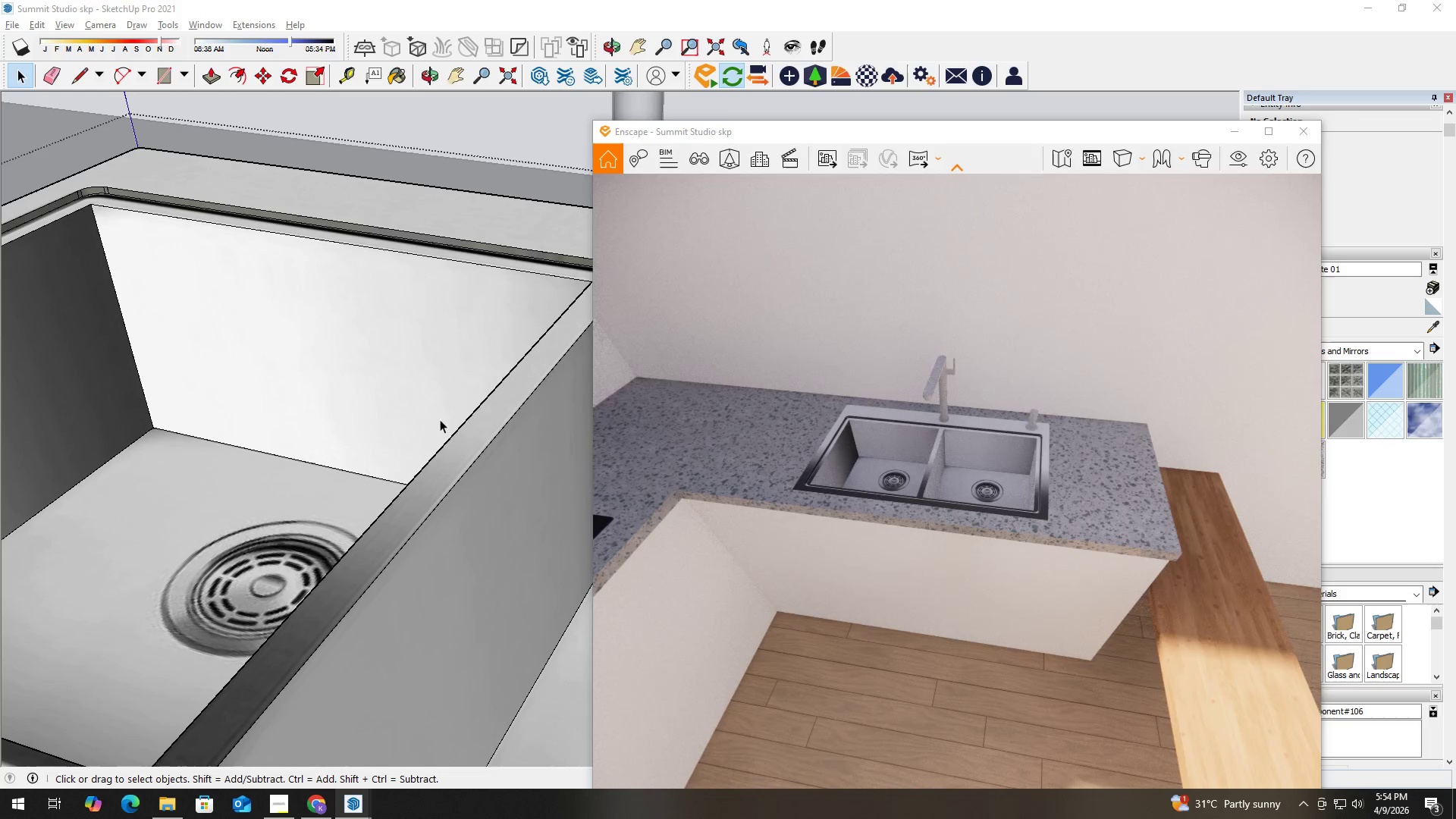 
left_click([355, 441])
 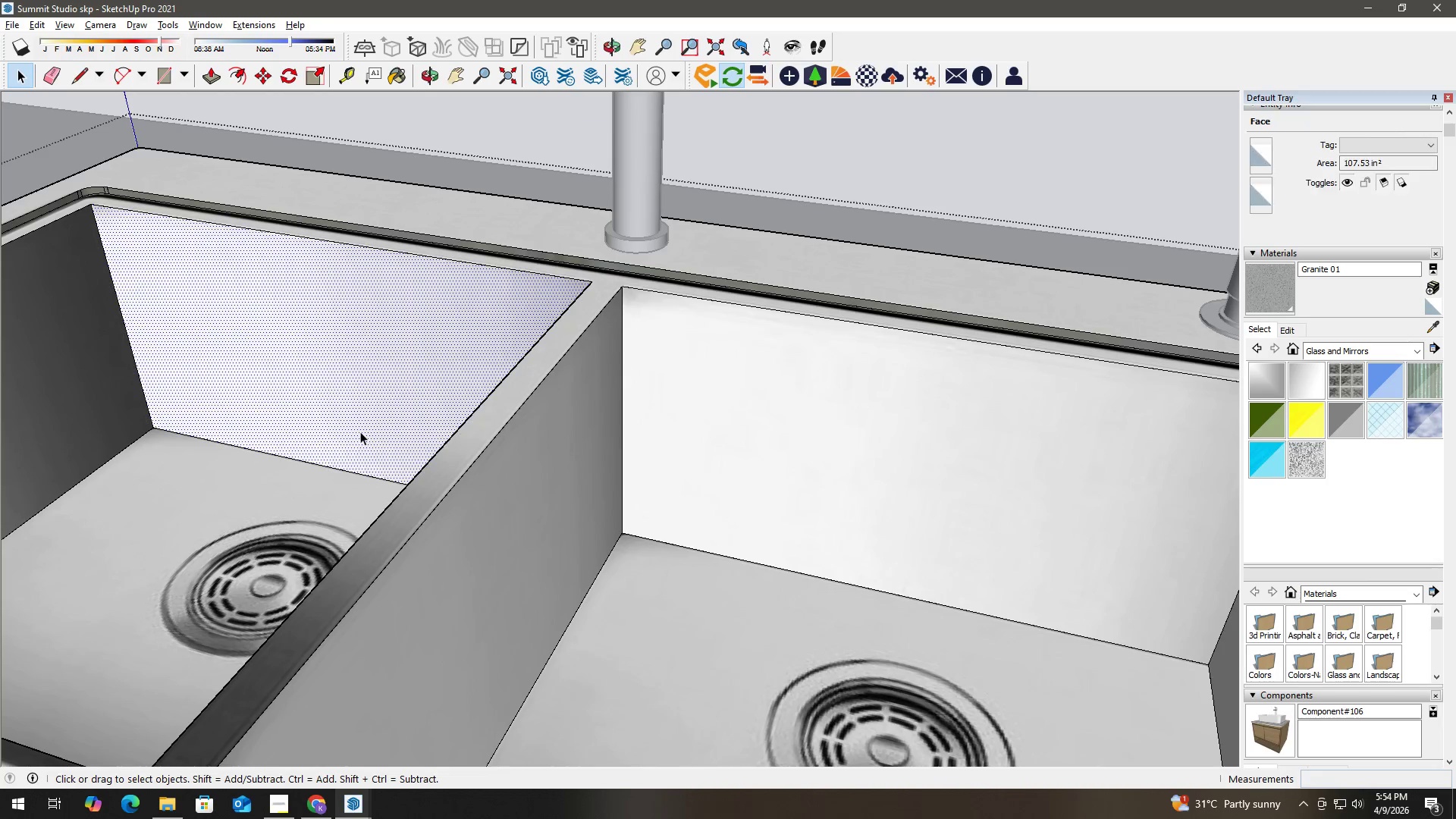 
key(Alt+AltLeft)
 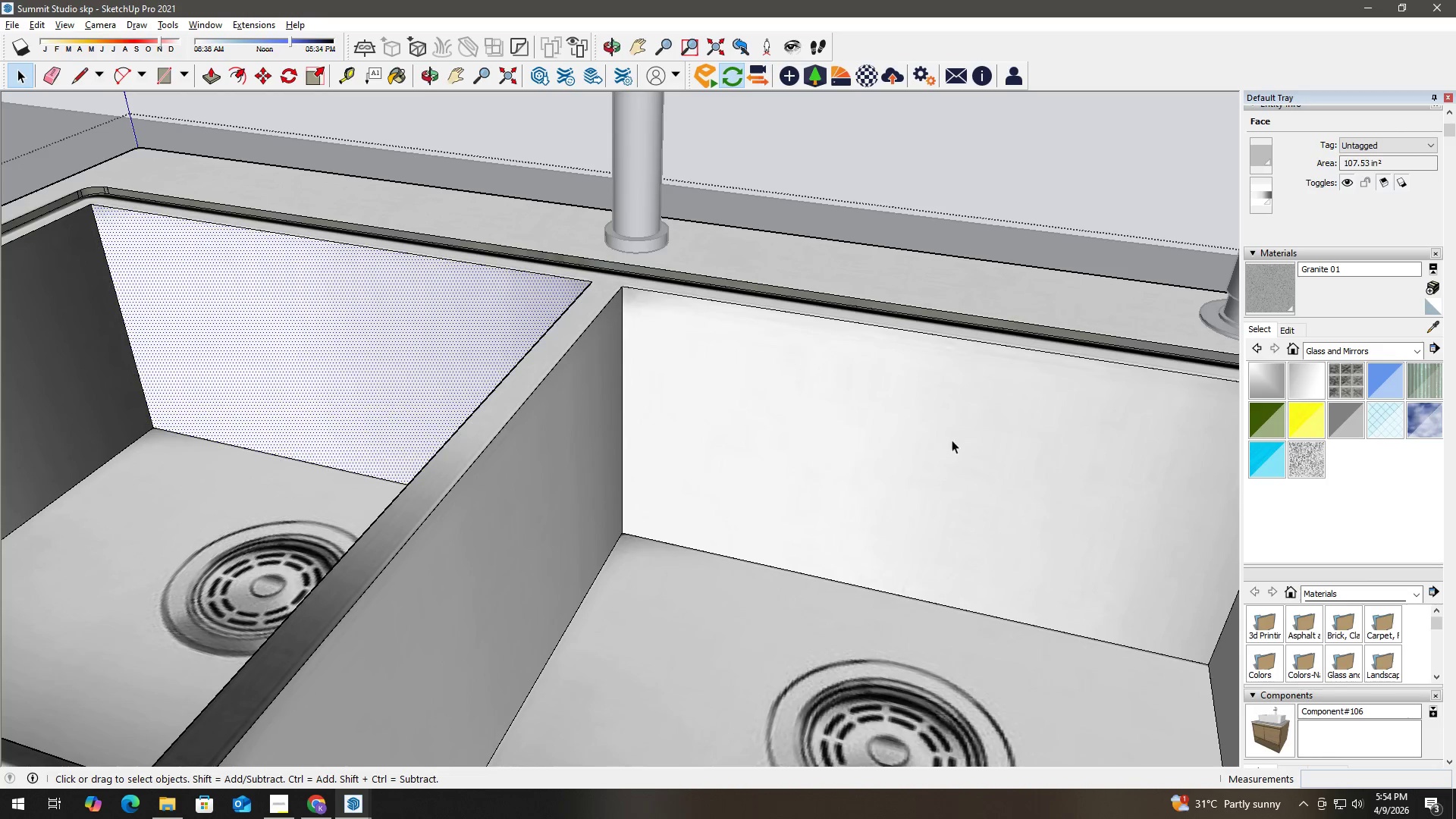 
key(Alt+Tab)
 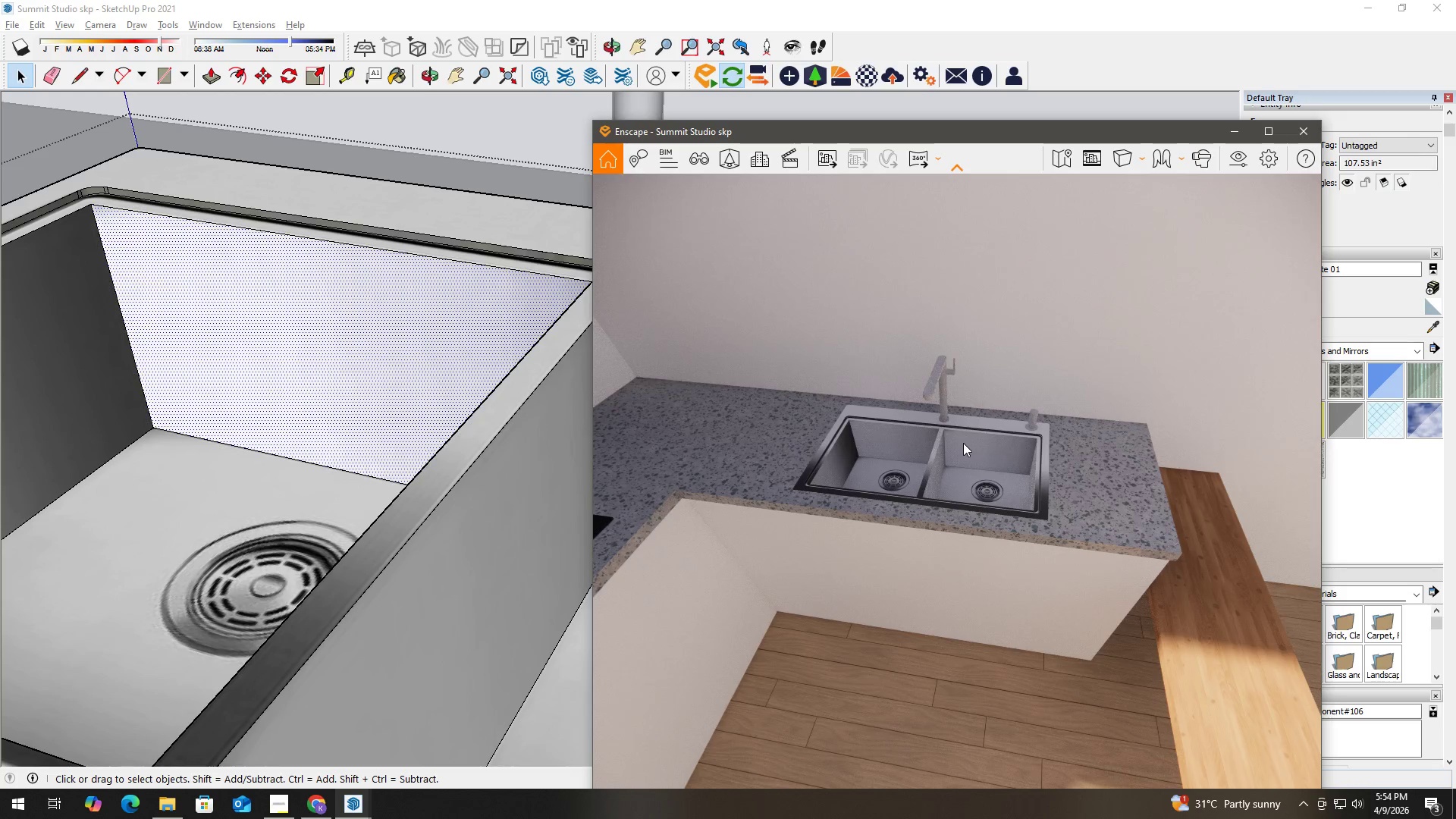 
scroll: coordinate [960, 445], scroll_direction: up, amount: 2.0
 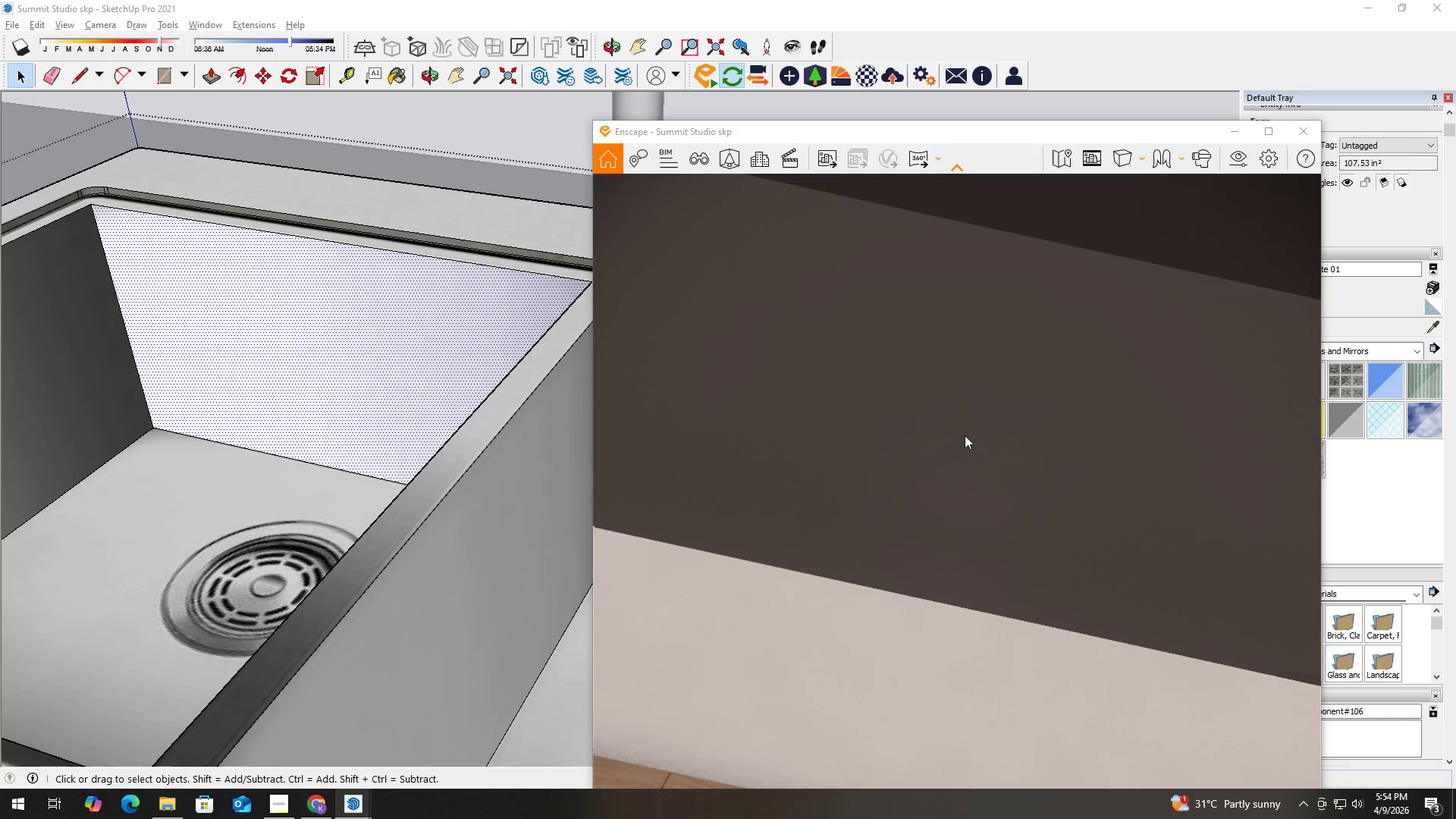 
scroll: coordinate [955, 422], scroll_direction: down, amount: 3.0
 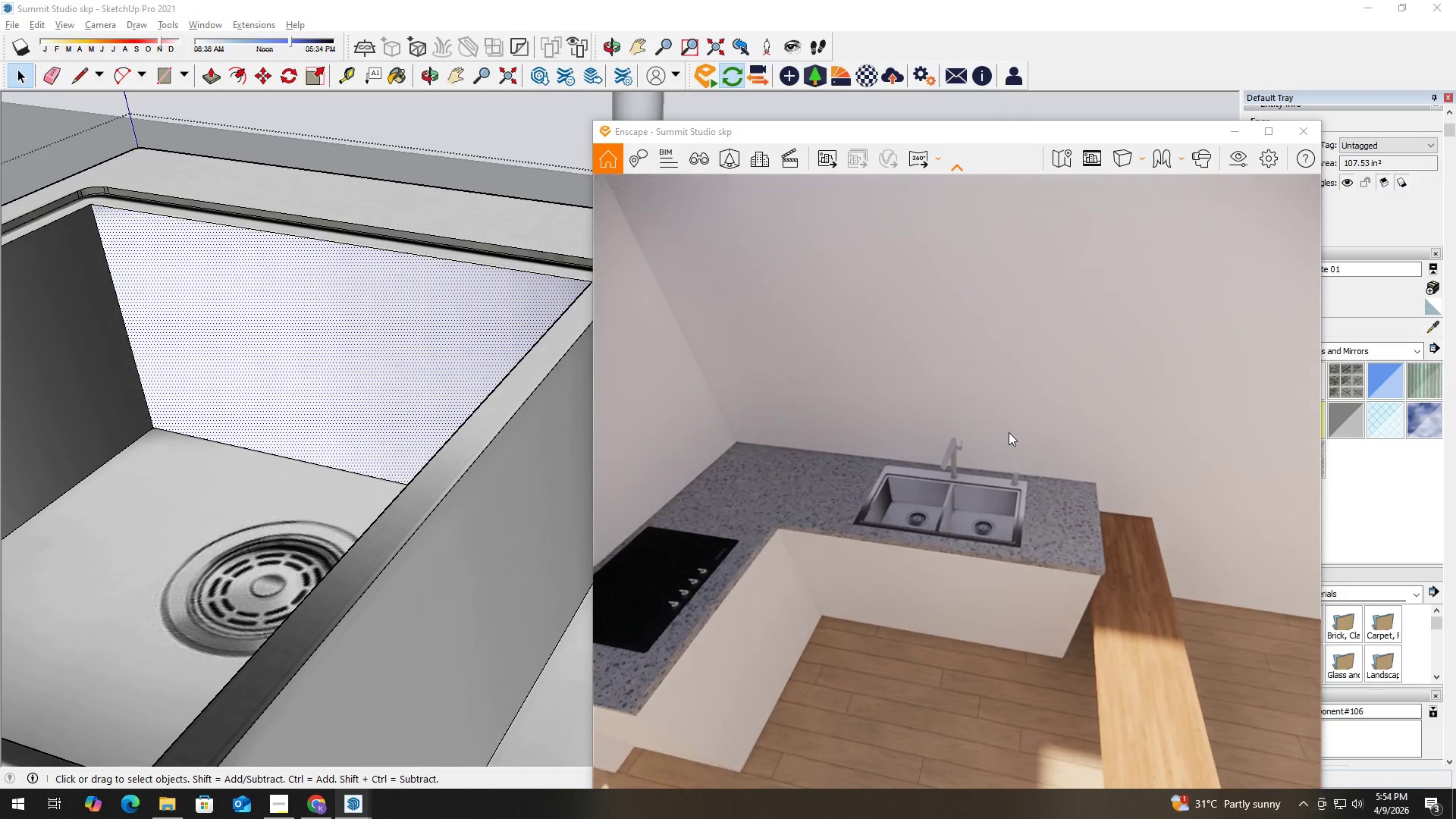 
hold_key(key=D, duration=0.31)
 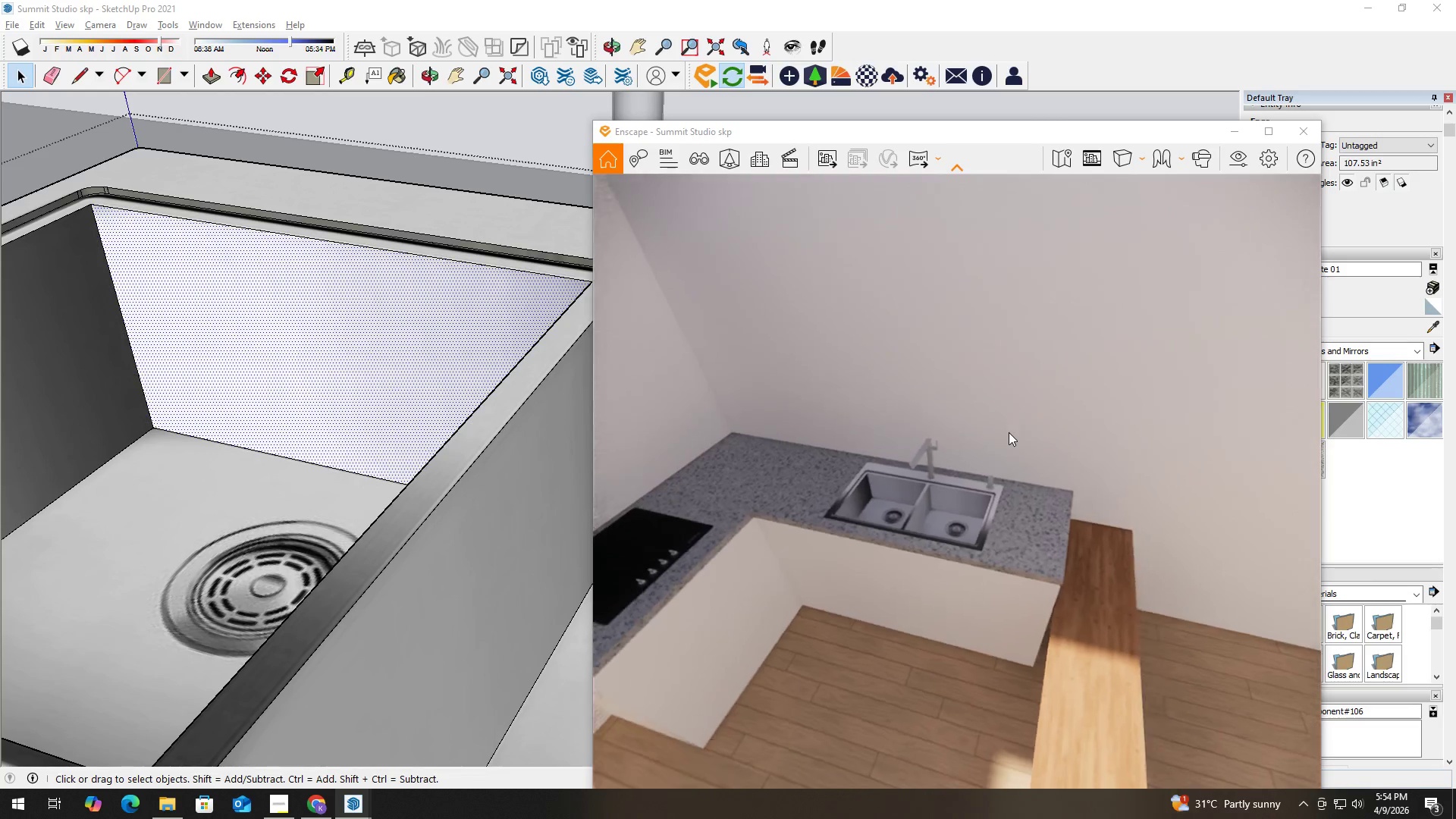 
hold_key(key=S, duration=1.25)
 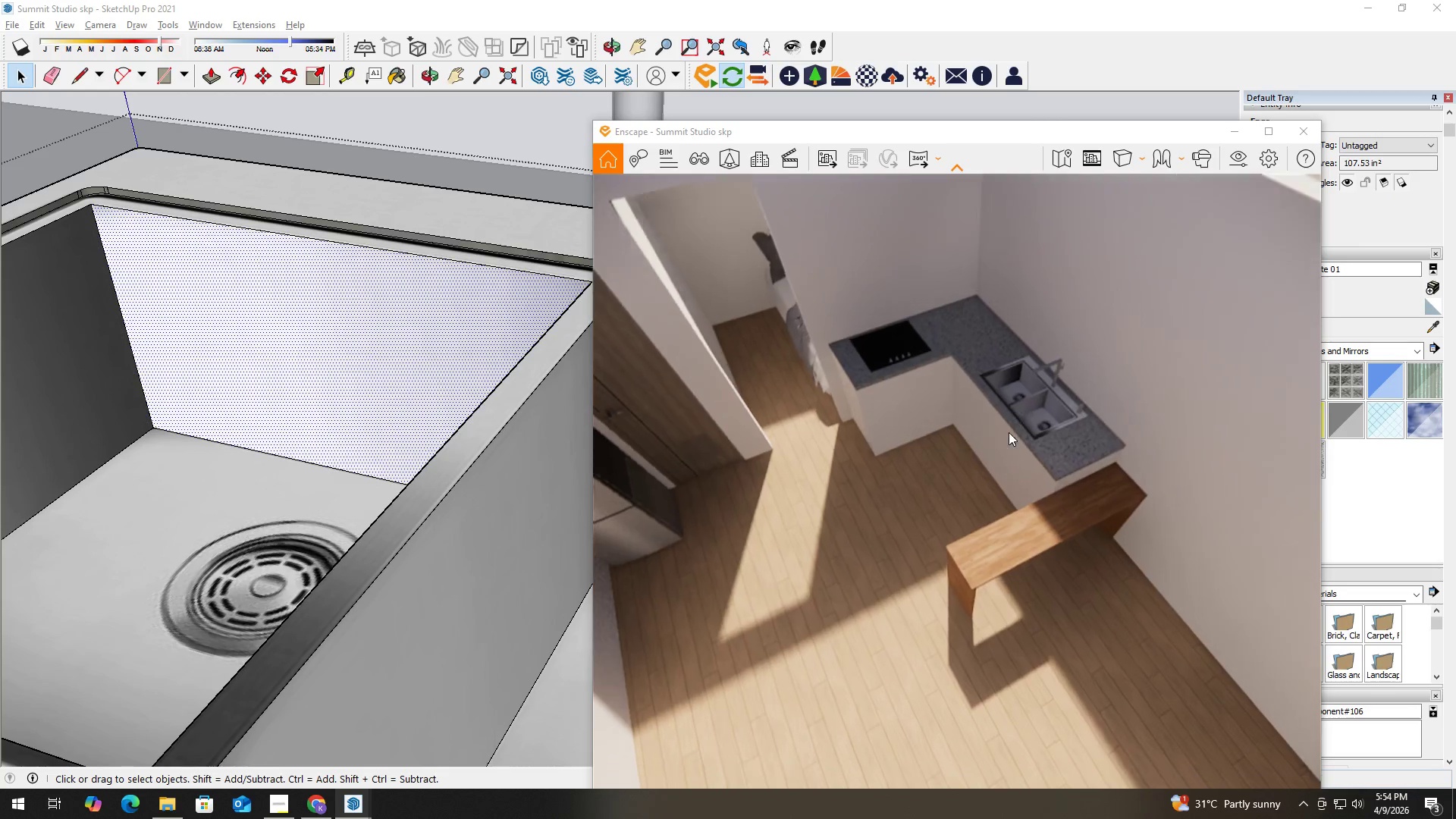 
hold_key(key=D, duration=1.28)
 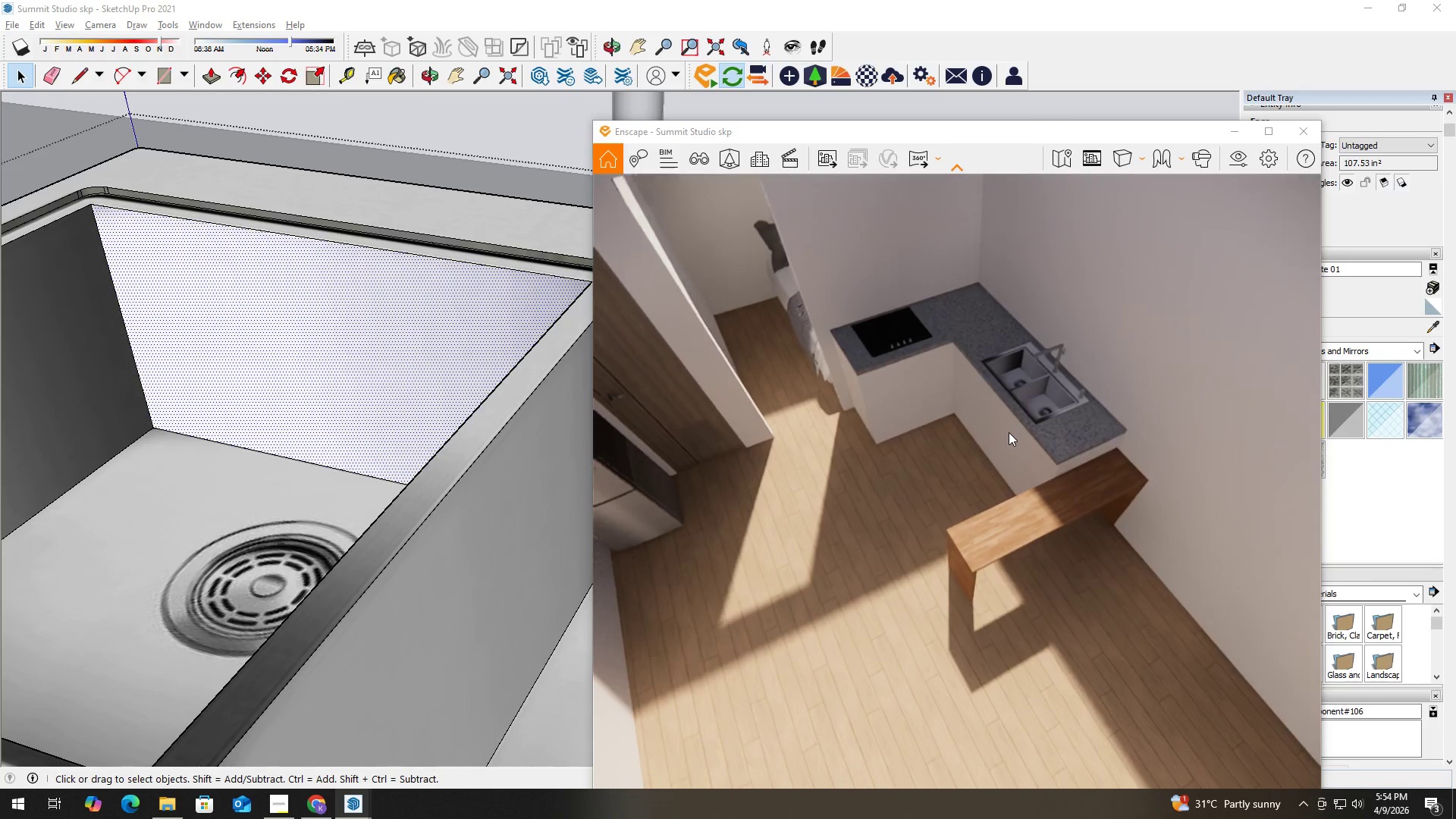 
hold_key(key=A, duration=0.48)
 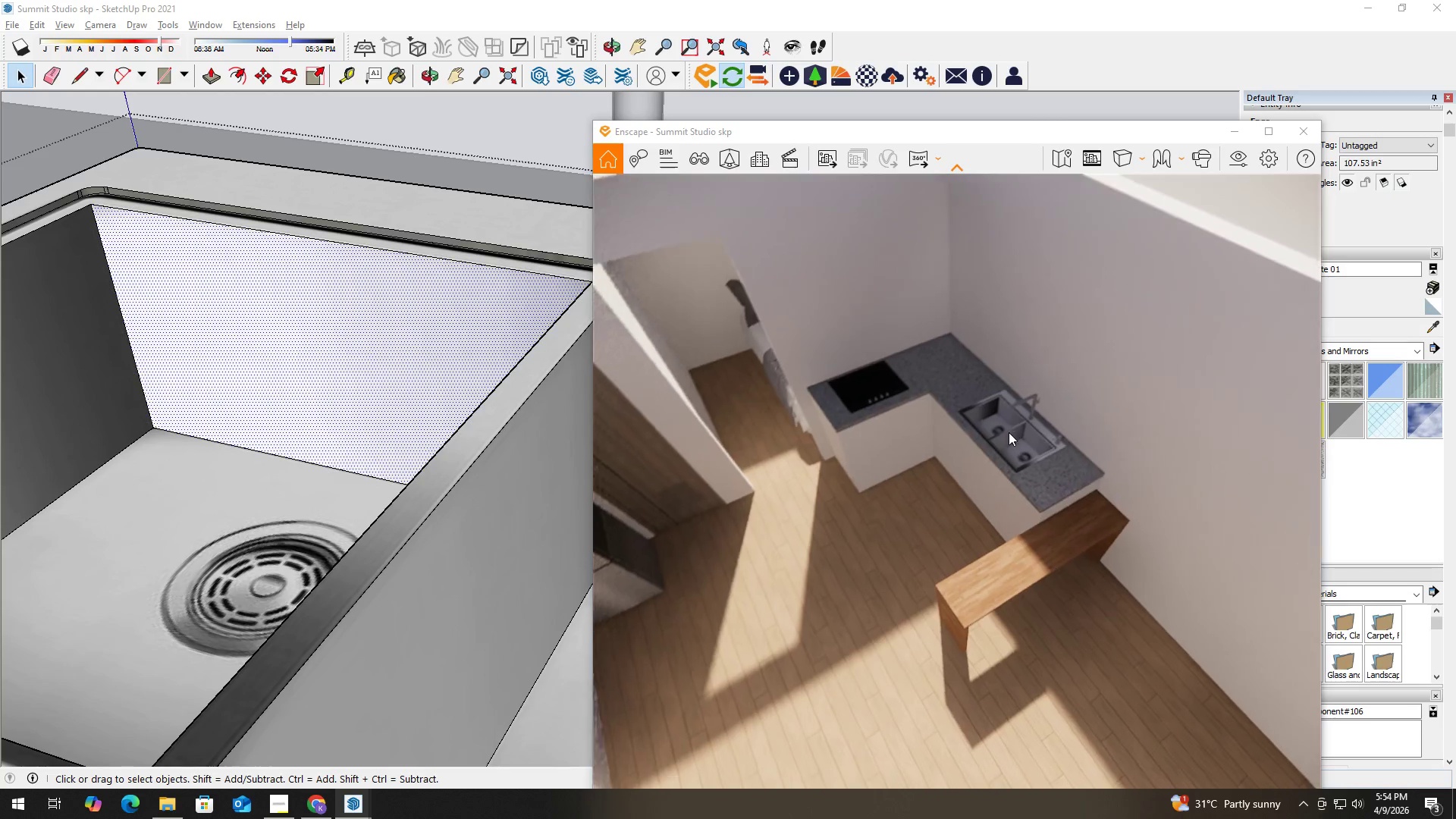 
hold_key(key=Q, duration=0.36)
 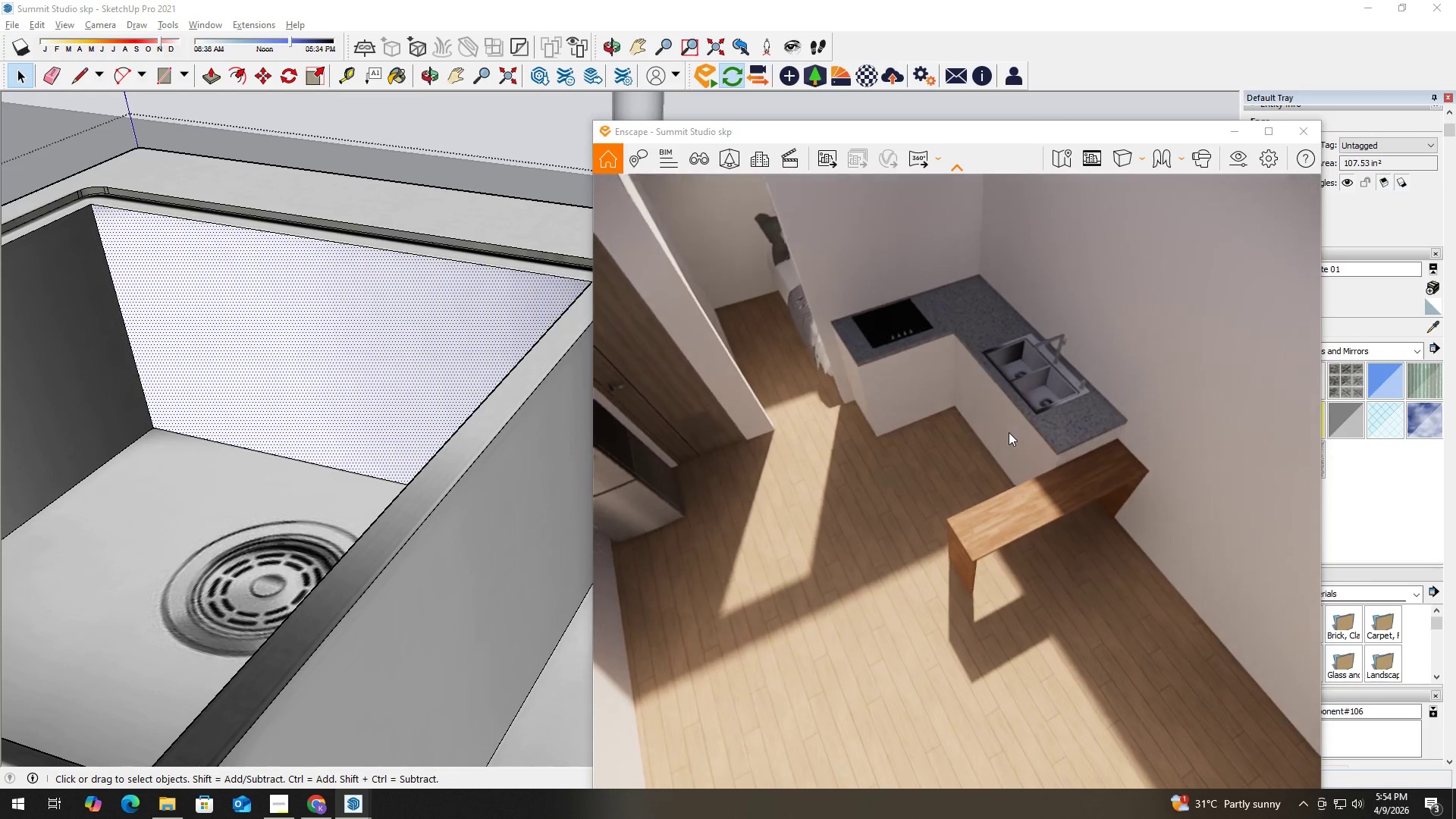 
type(eqeqee)
 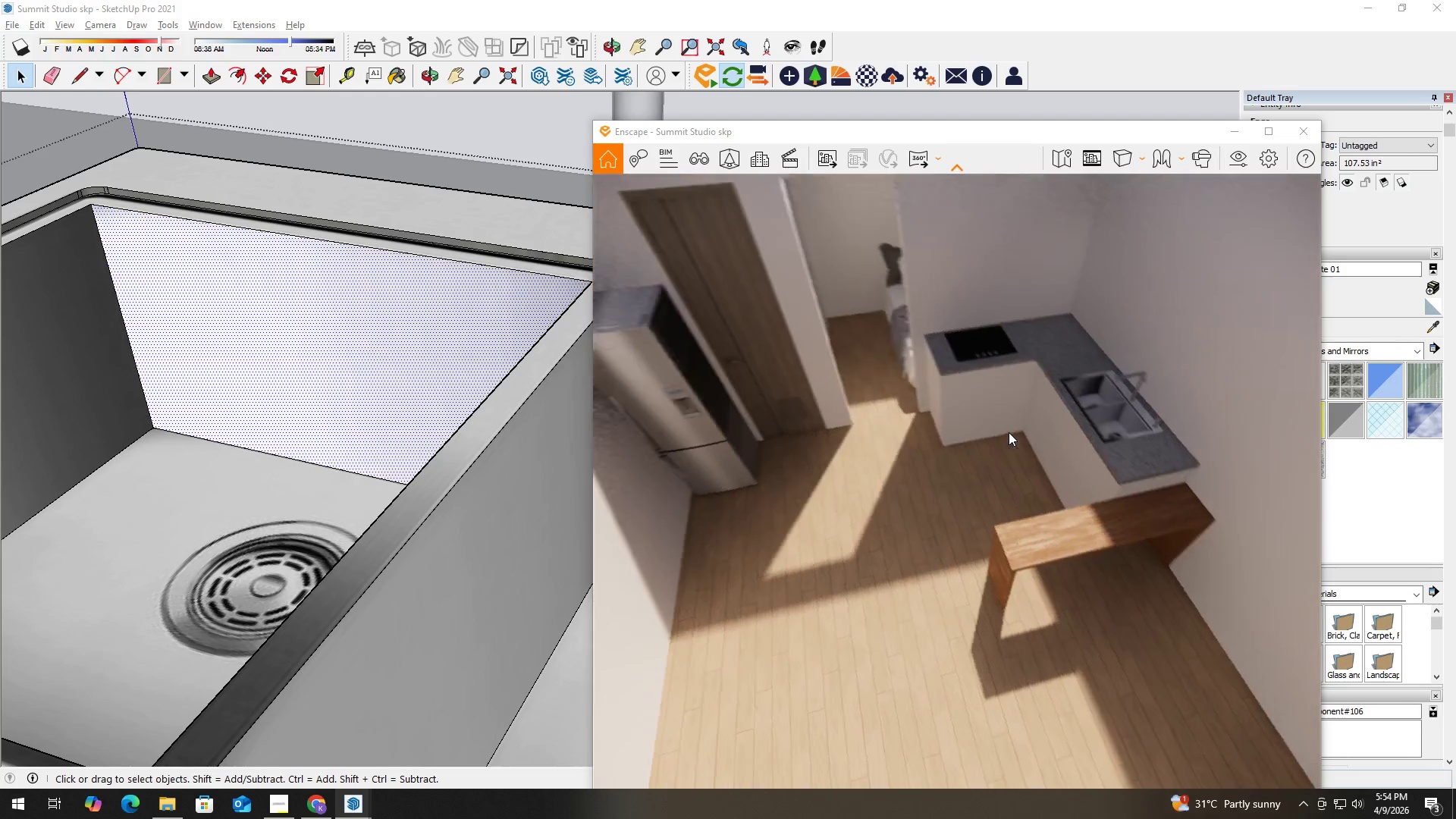 
hold_key(key=Q, duration=0.66)
 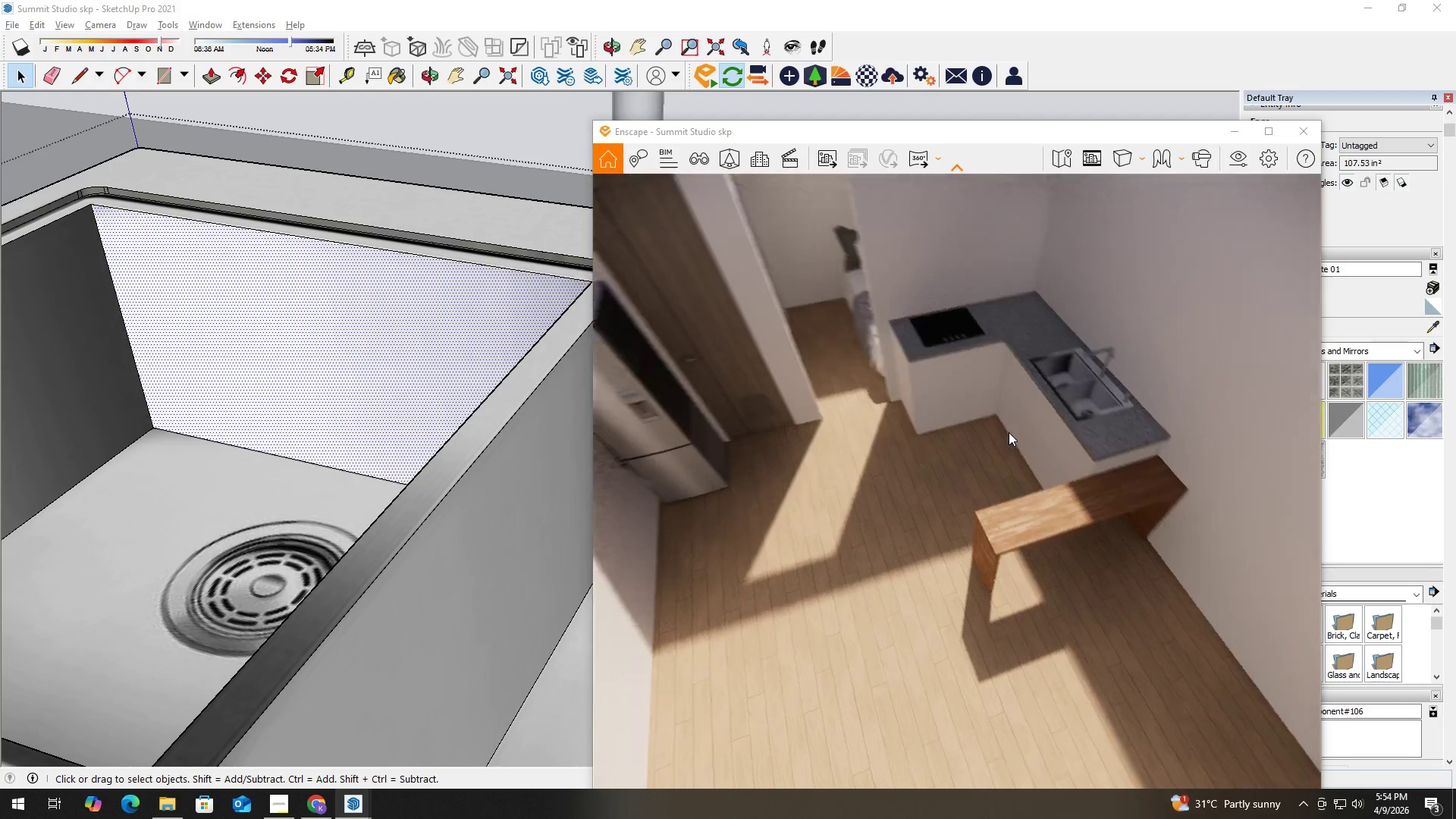 
left_click([1009, 432])
 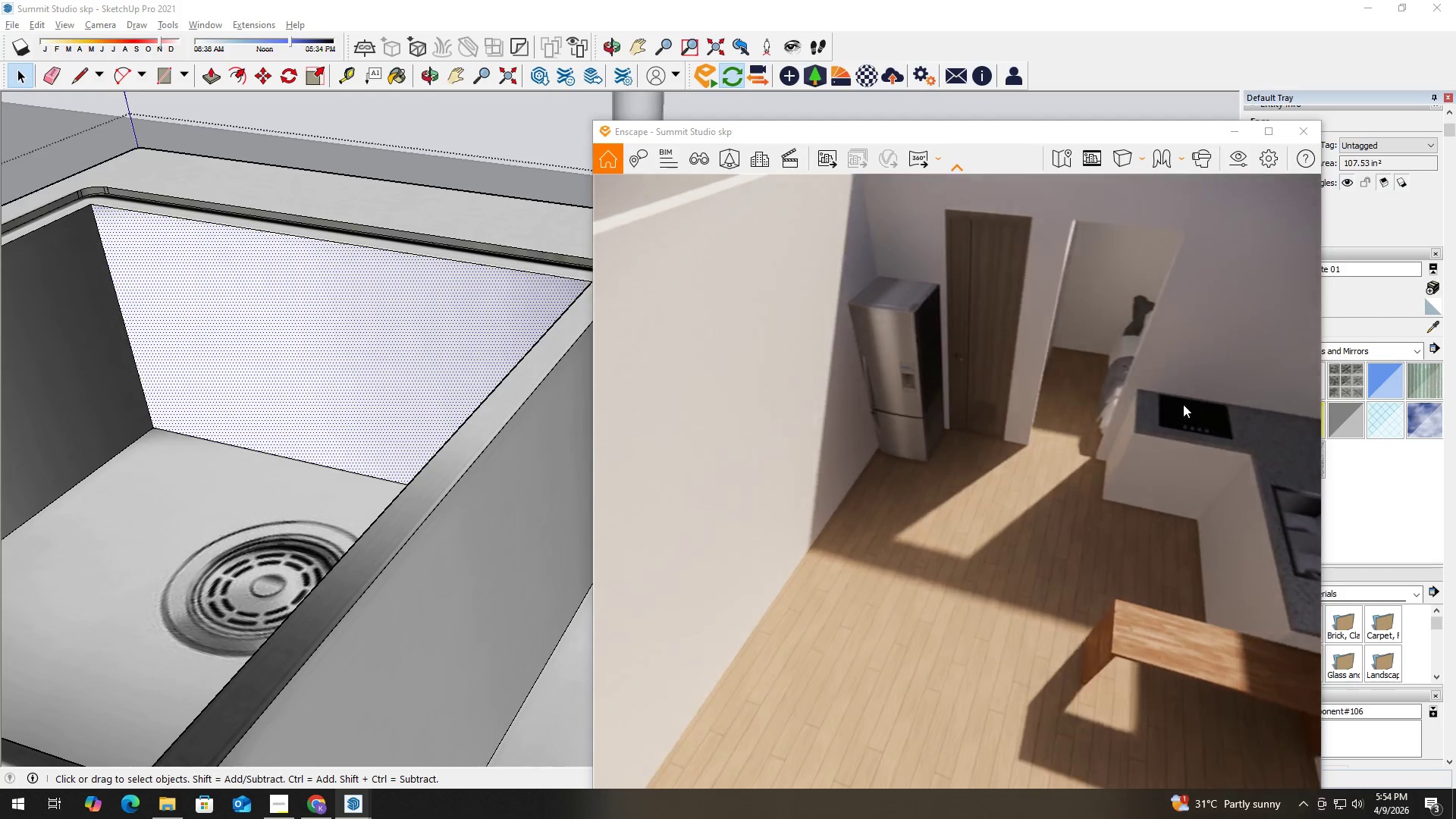 
hold_key(key=S, duration=1.51)
 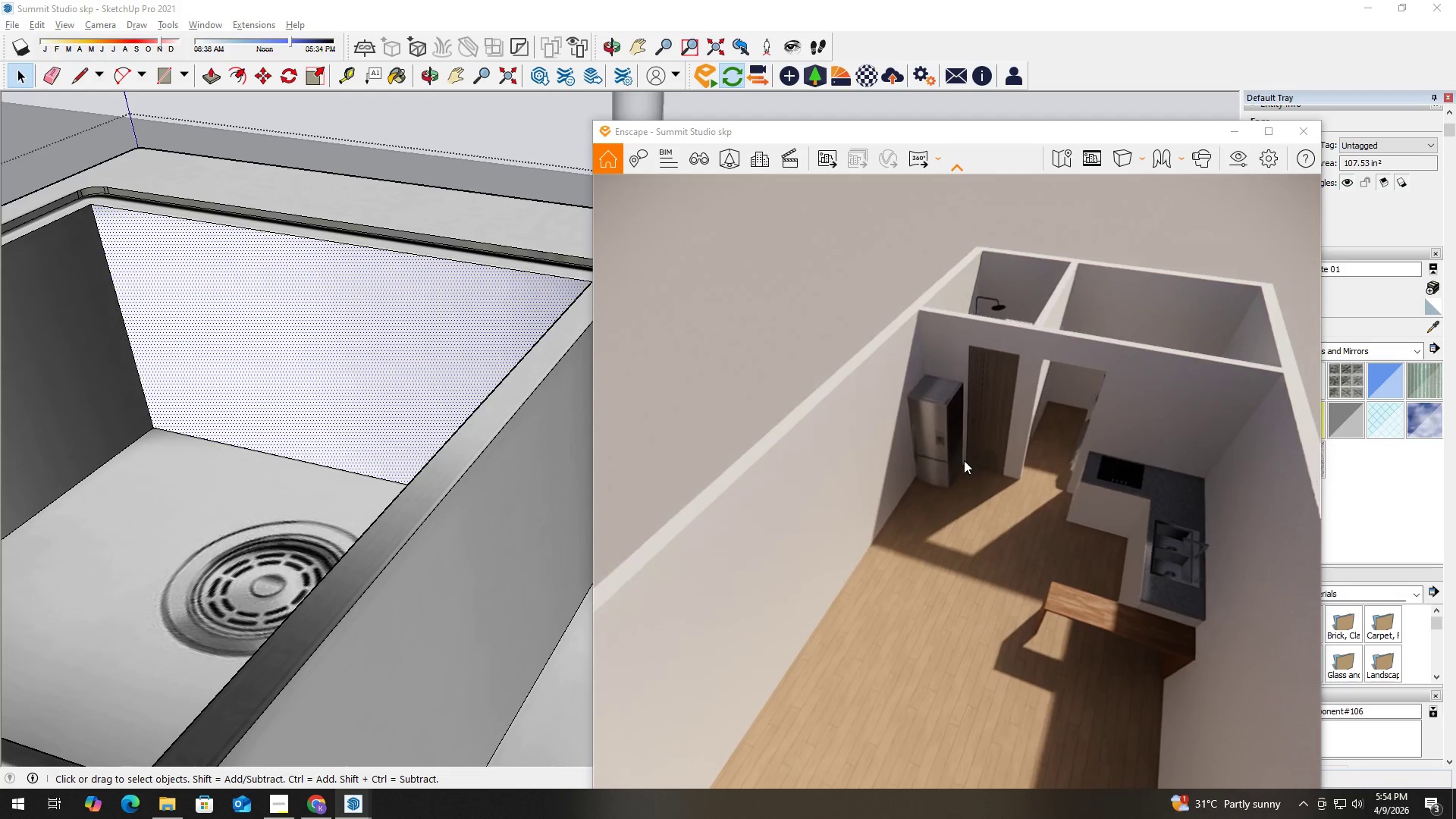 
hold_key(key=S, duration=1.5)
 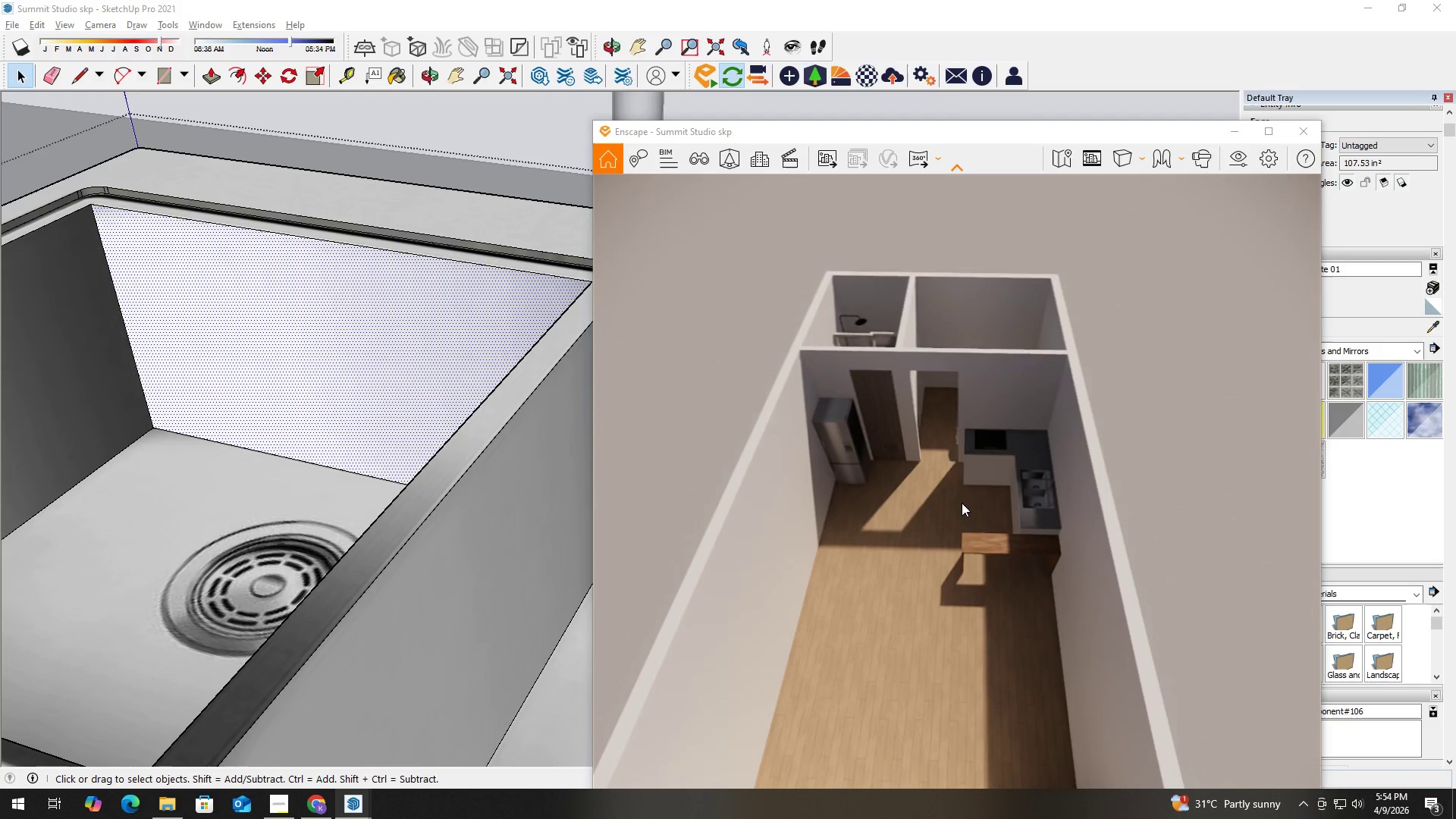 
hold_key(key=S, duration=2.17)
 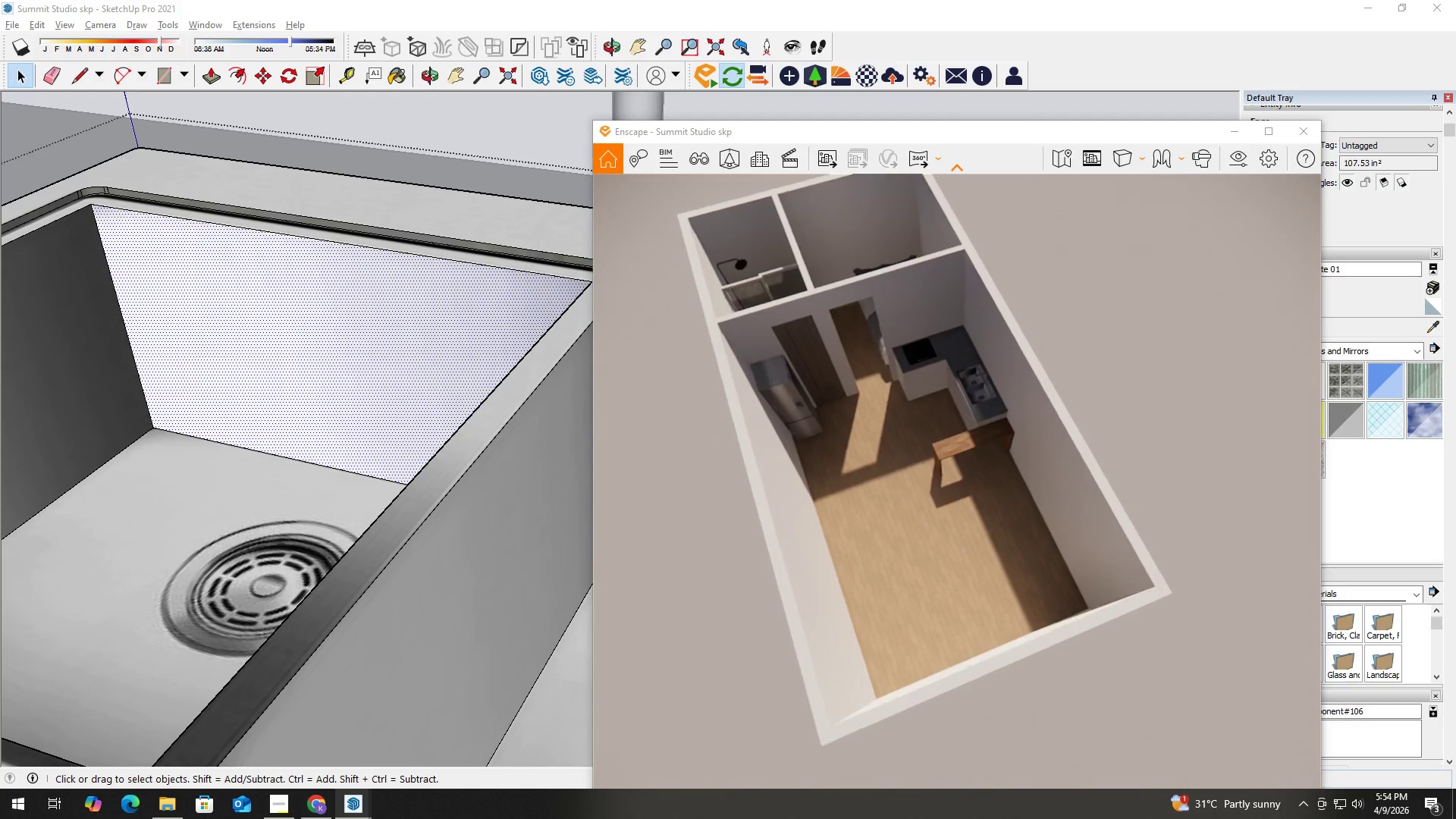 
hold_key(key=A, duration=0.97)
 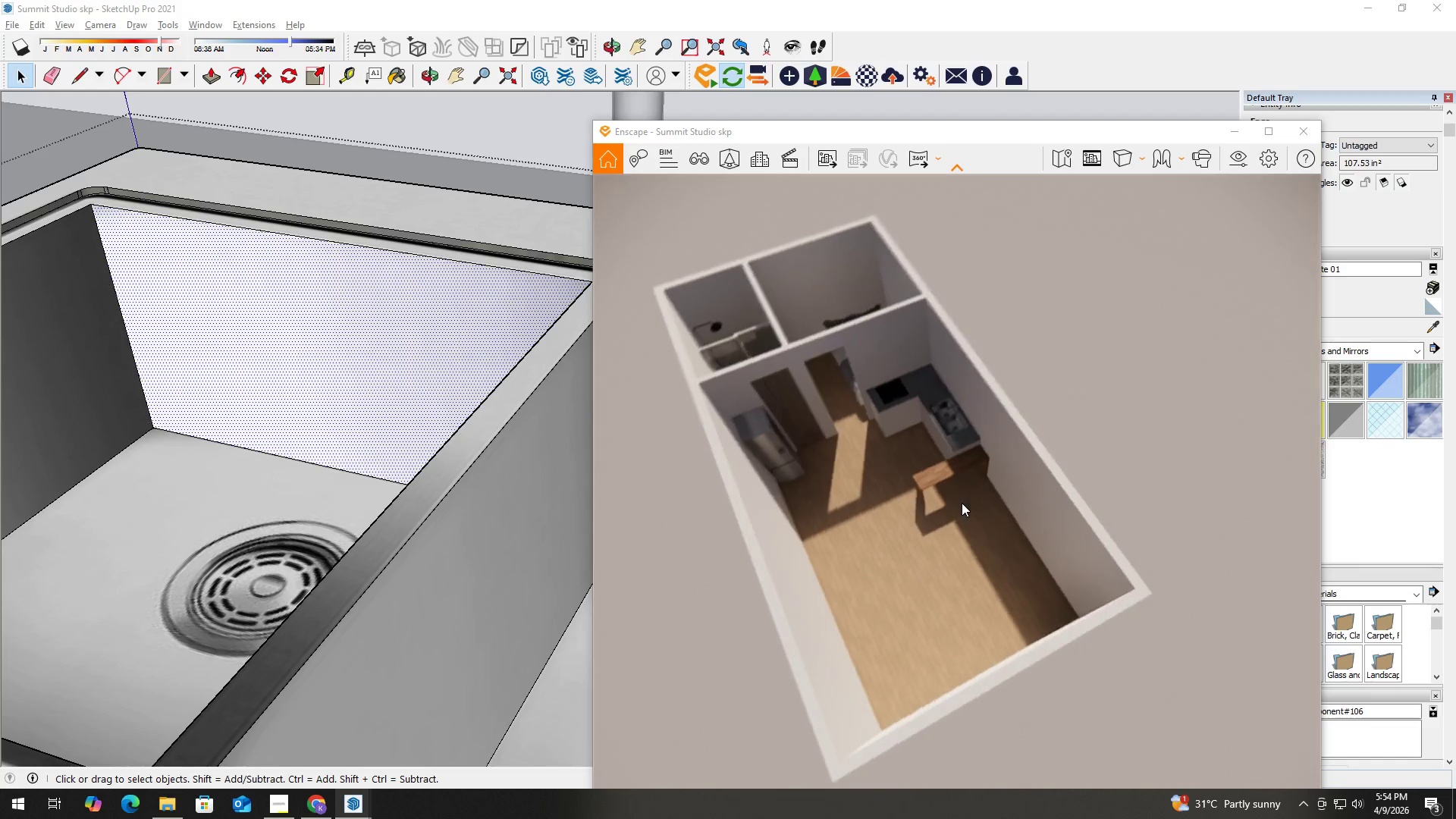 
left_click([962, 503])
 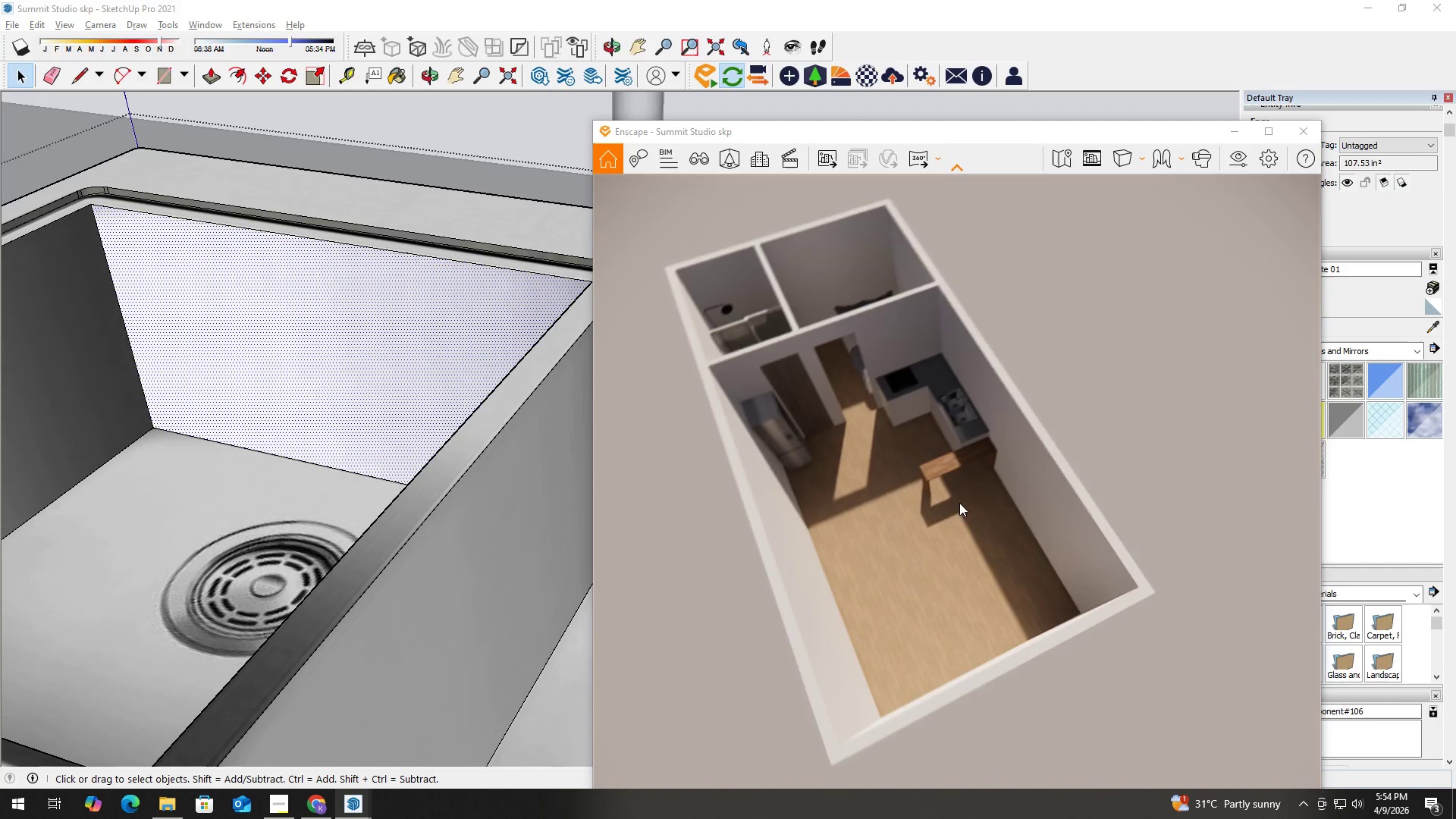 
hold_key(key=W, duration=0.83)
 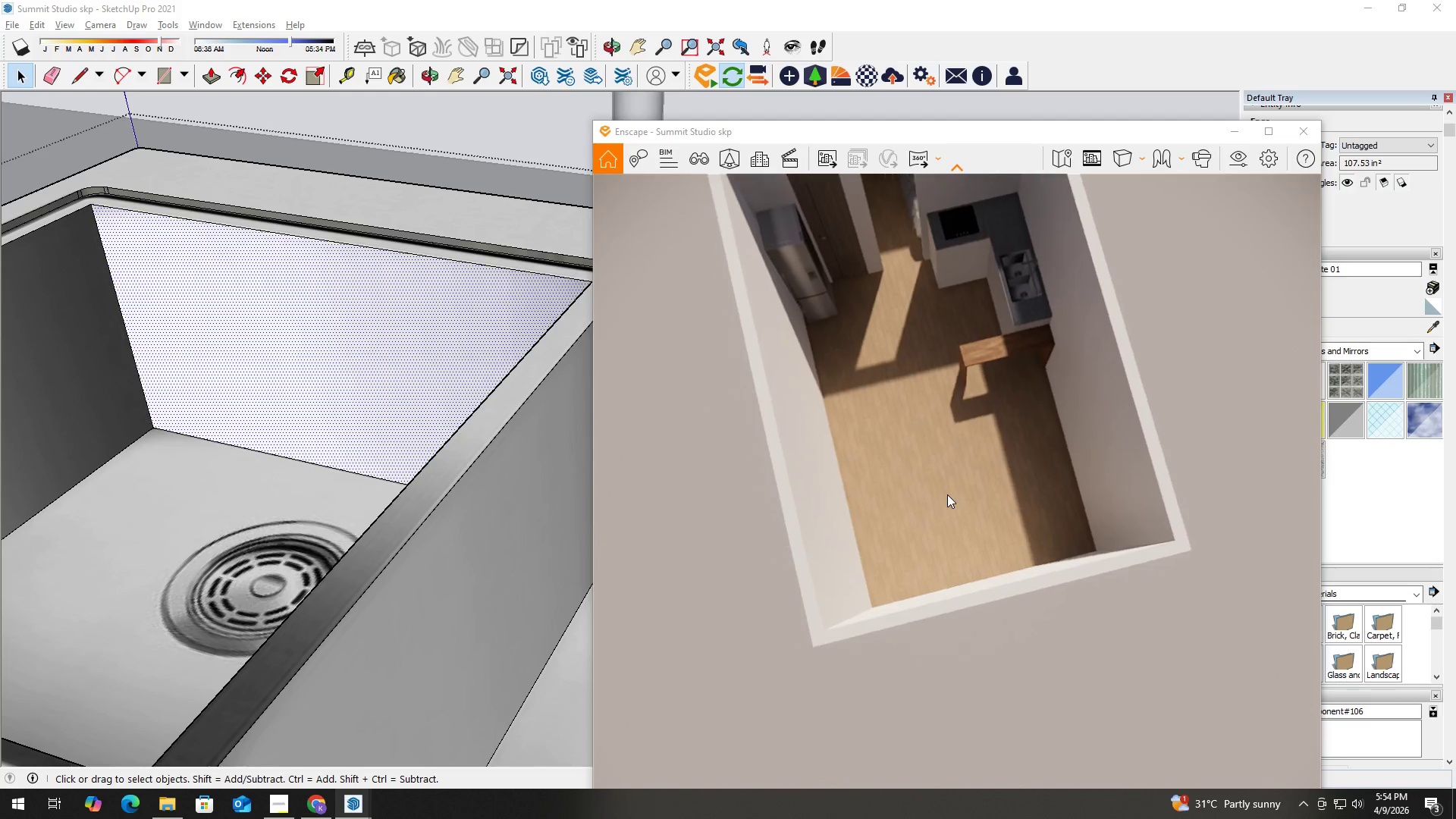 
hold_key(key=S, duration=2.17)
 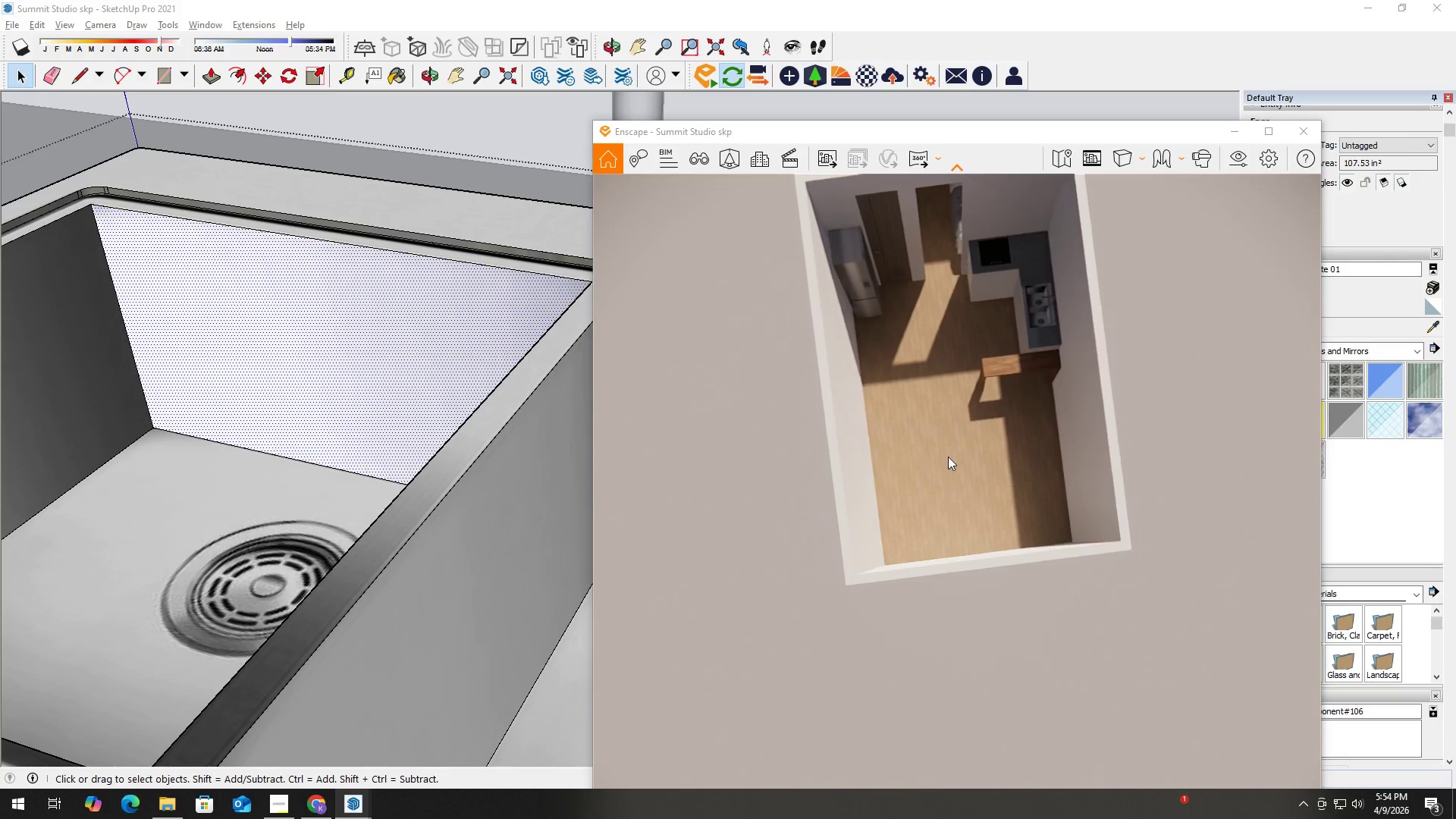 
hold_key(key=W, duration=0.38)
 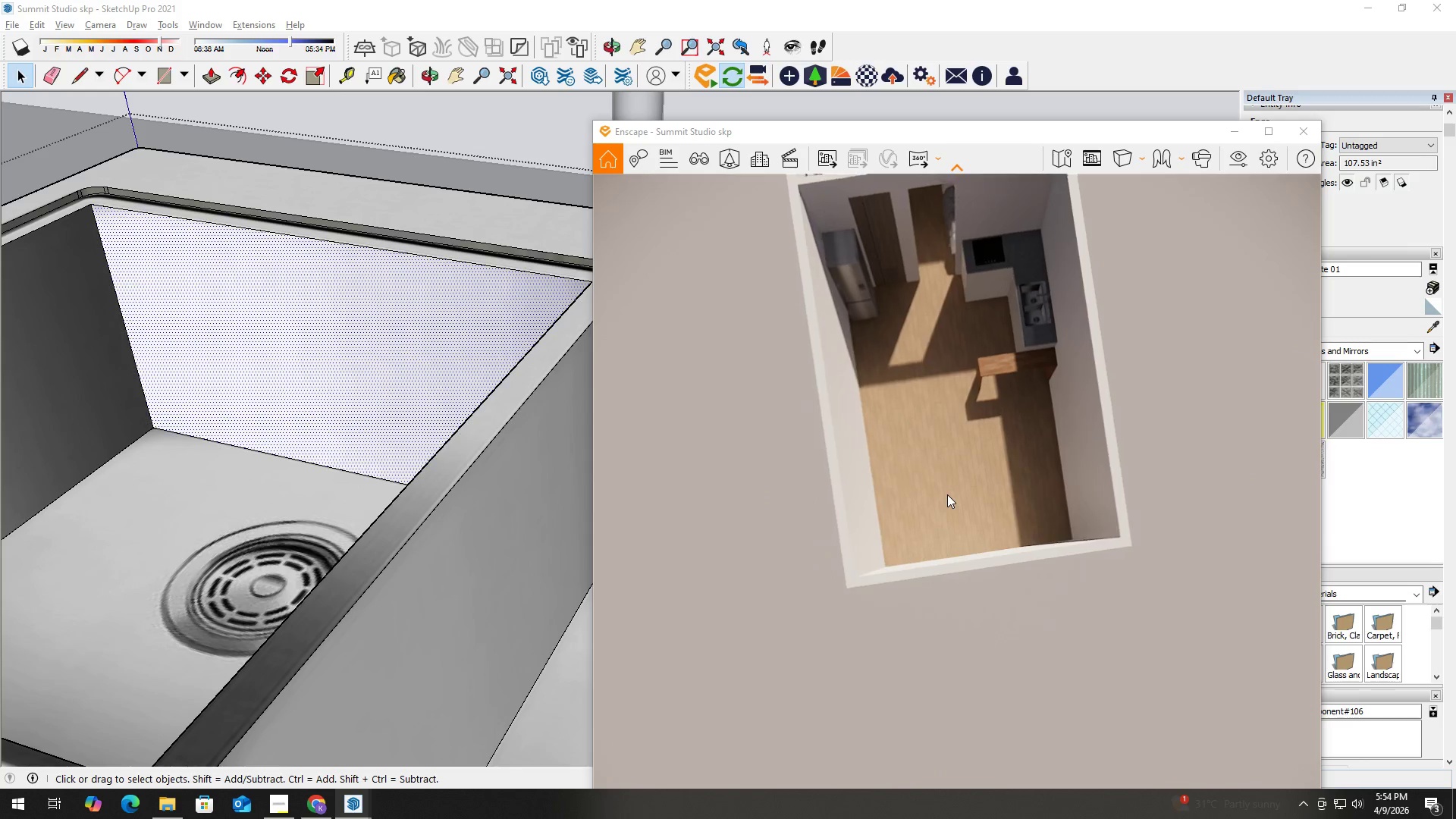 
hold_key(key=S, duration=1.5)
 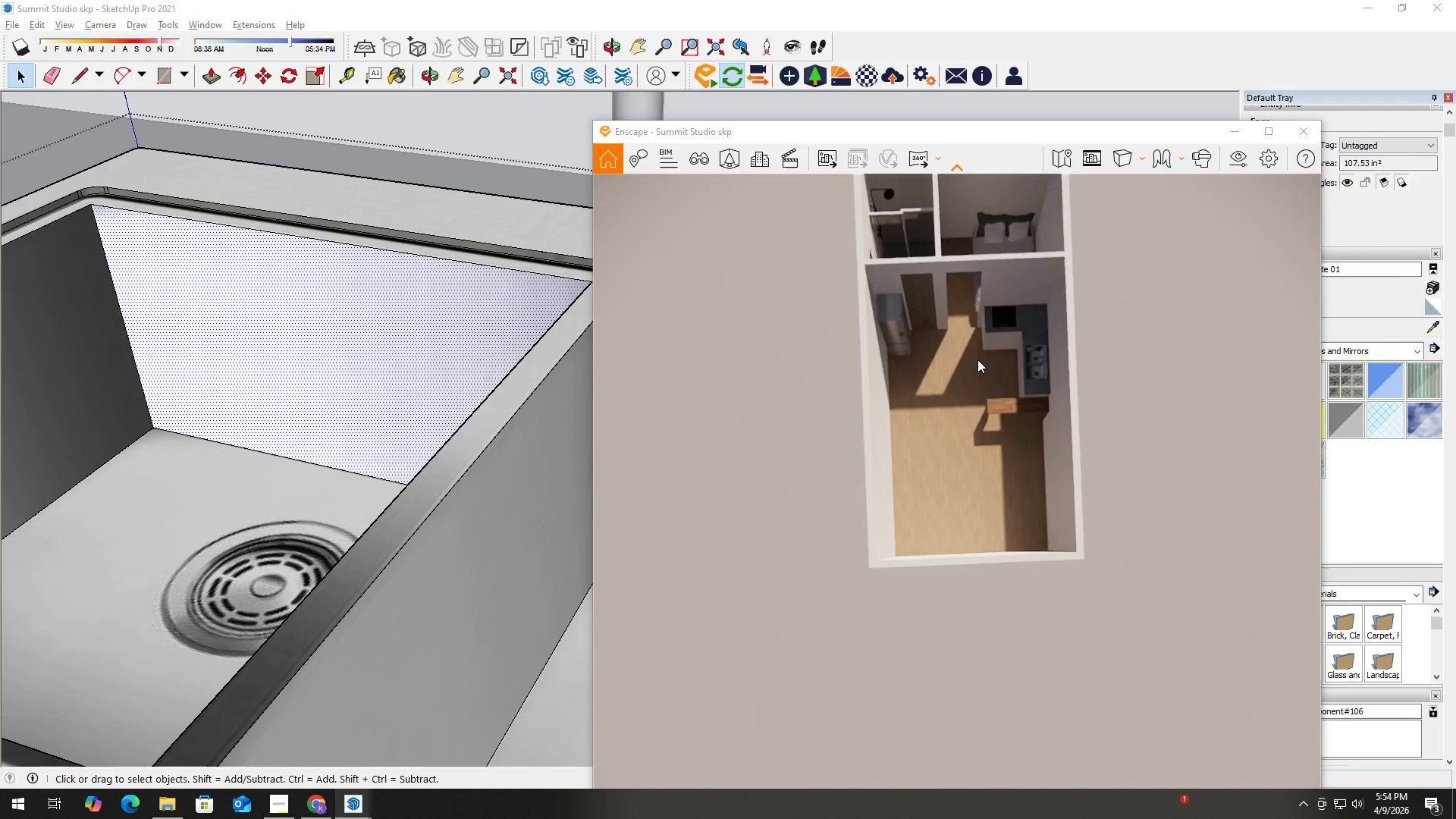 
hold_key(key=S, duration=1.09)
 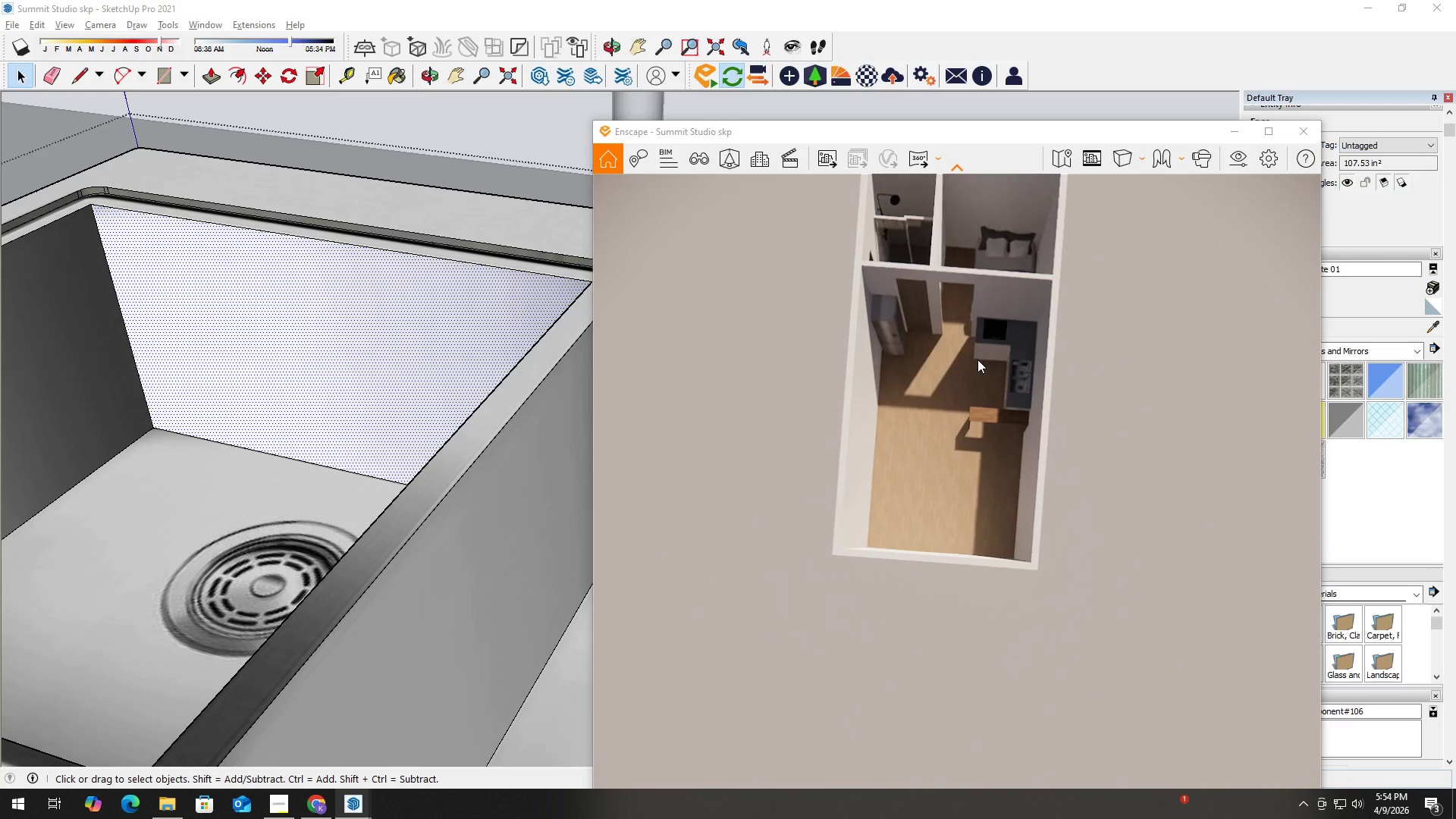 
hold_key(key=D, duration=0.92)
 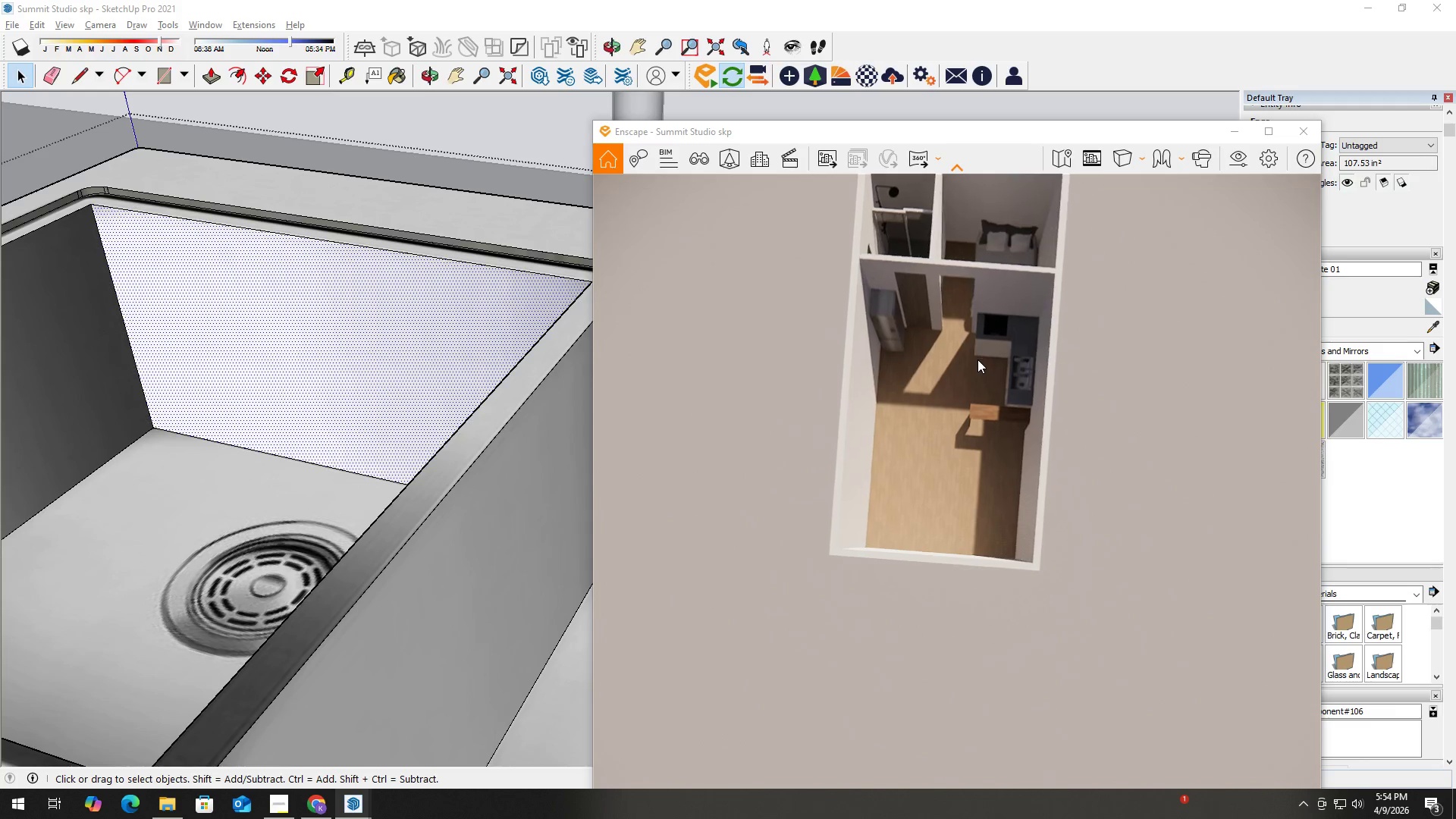 
hold_key(key=W, duration=0.84)
 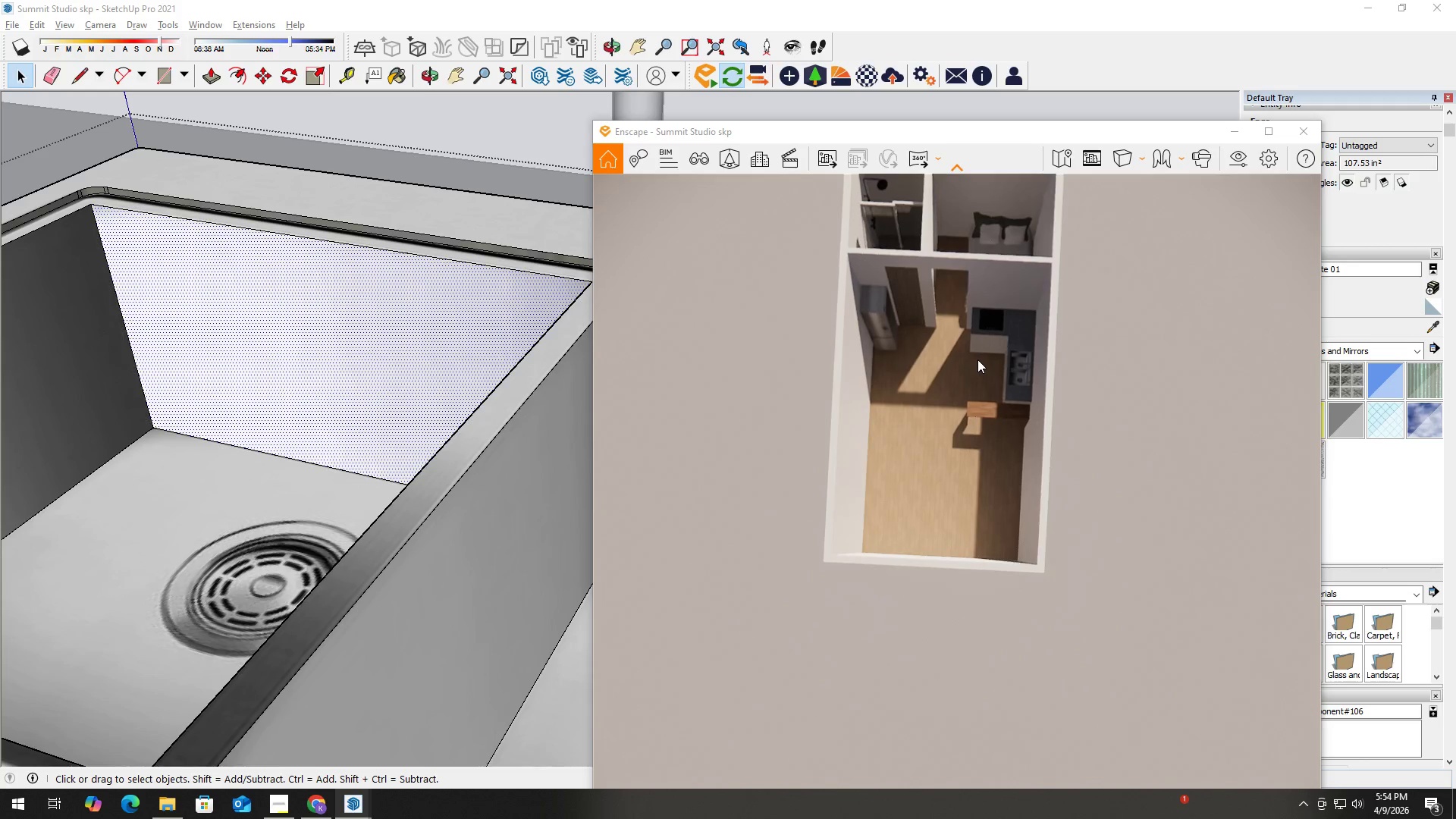 
hold_key(key=E, duration=1.5)
 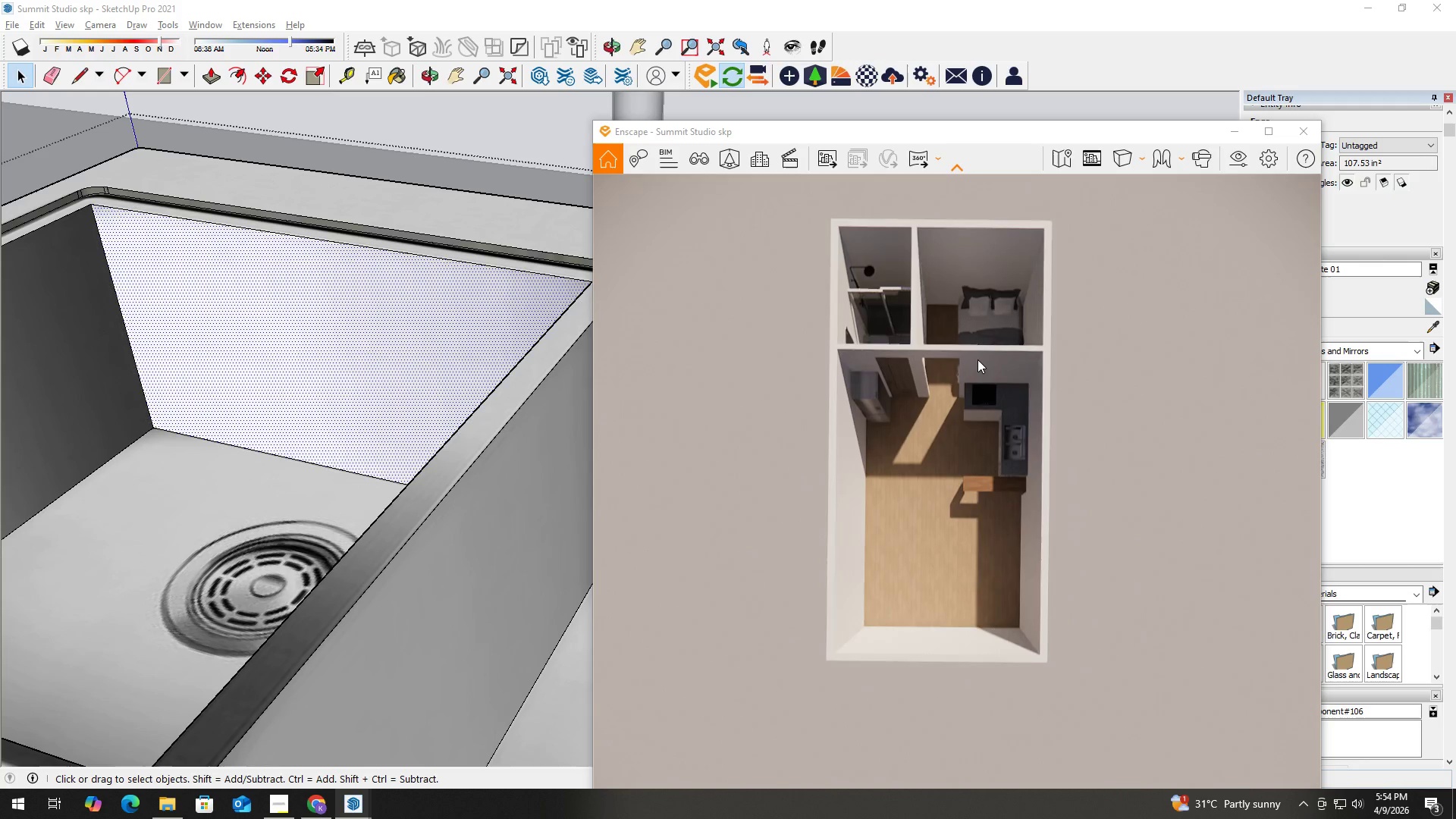 
hold_key(key=E, duration=1.52)
 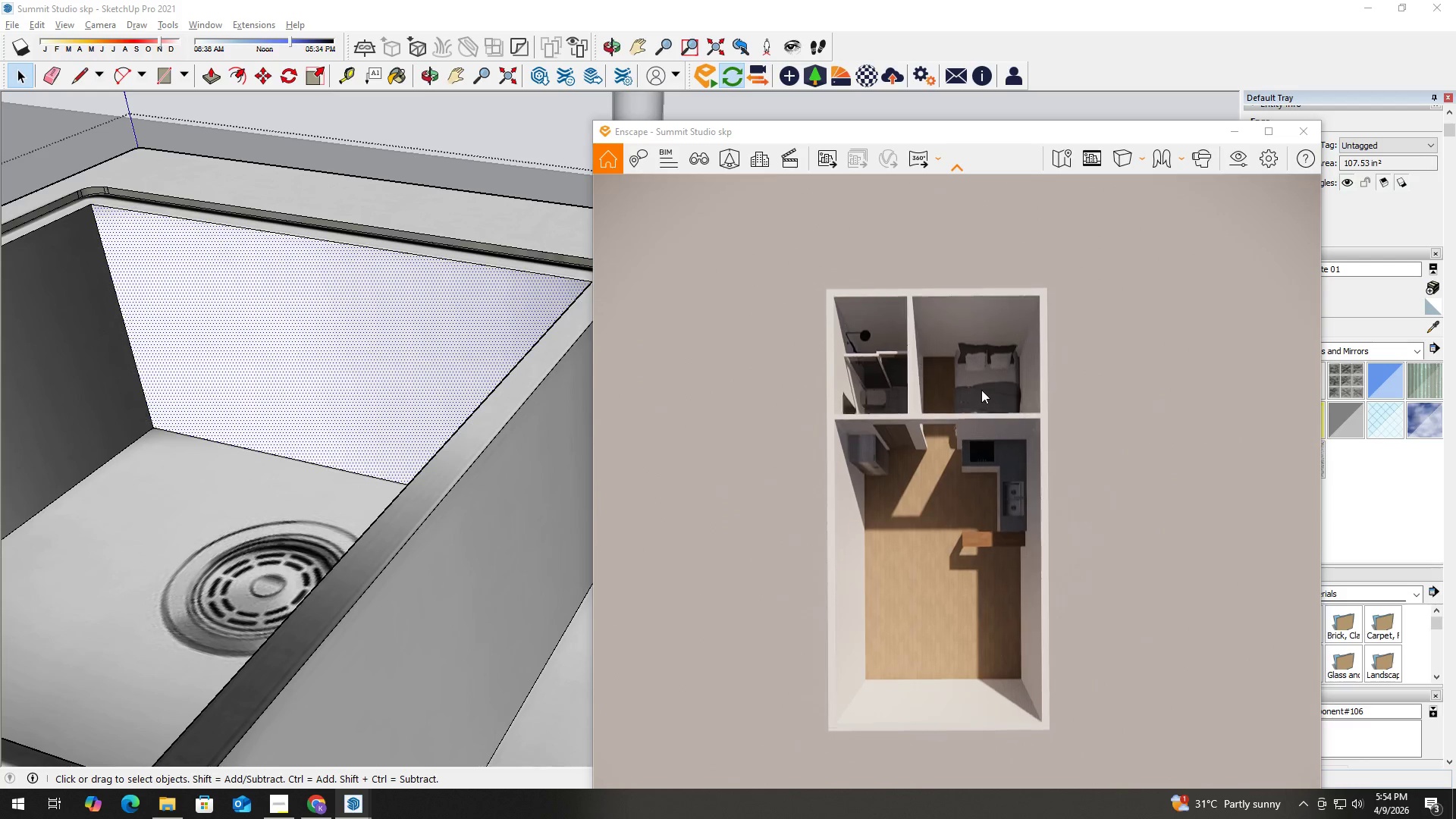 
left_click([977, 359])
 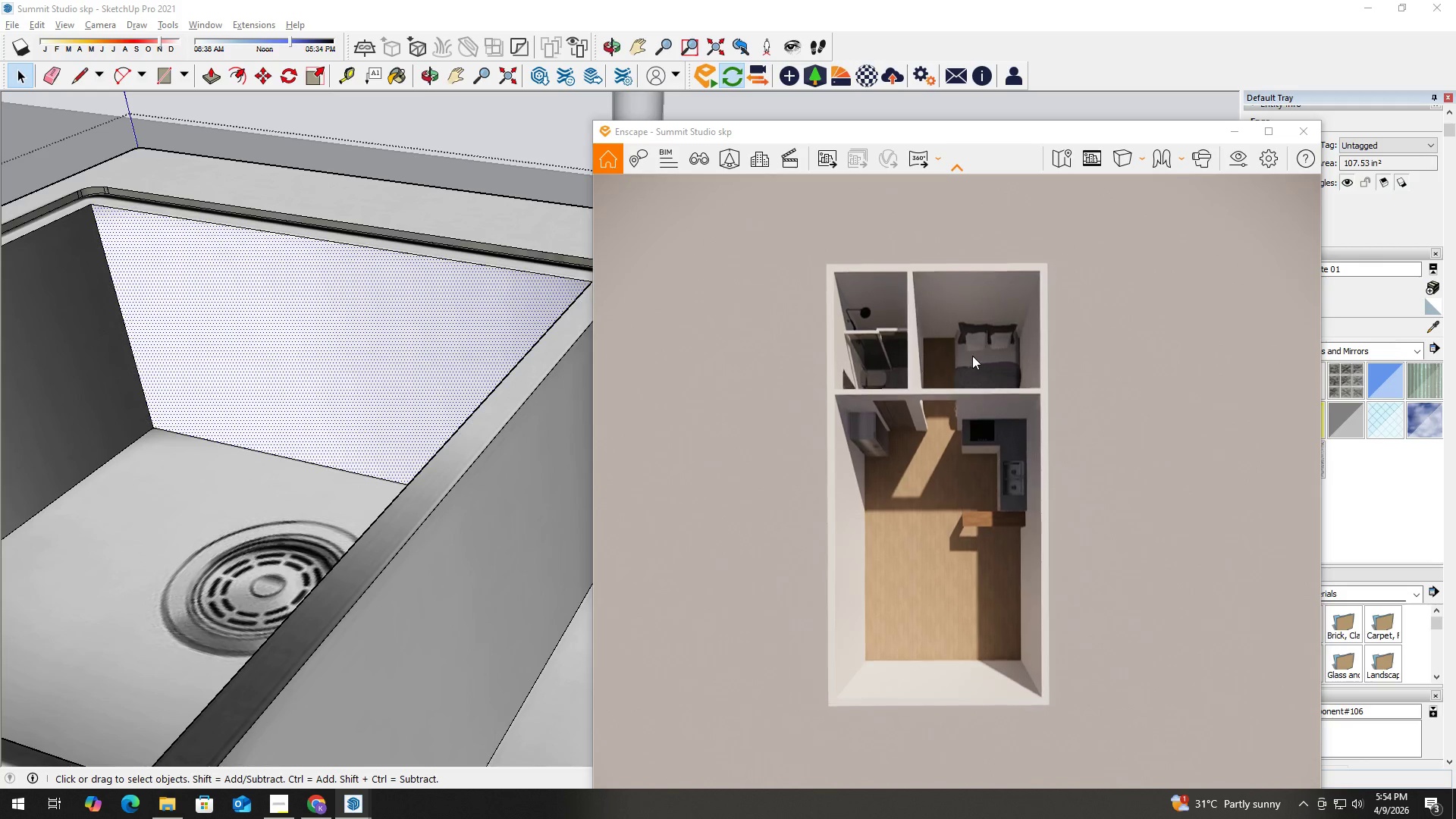 
hold_key(key=E, duration=0.39)
 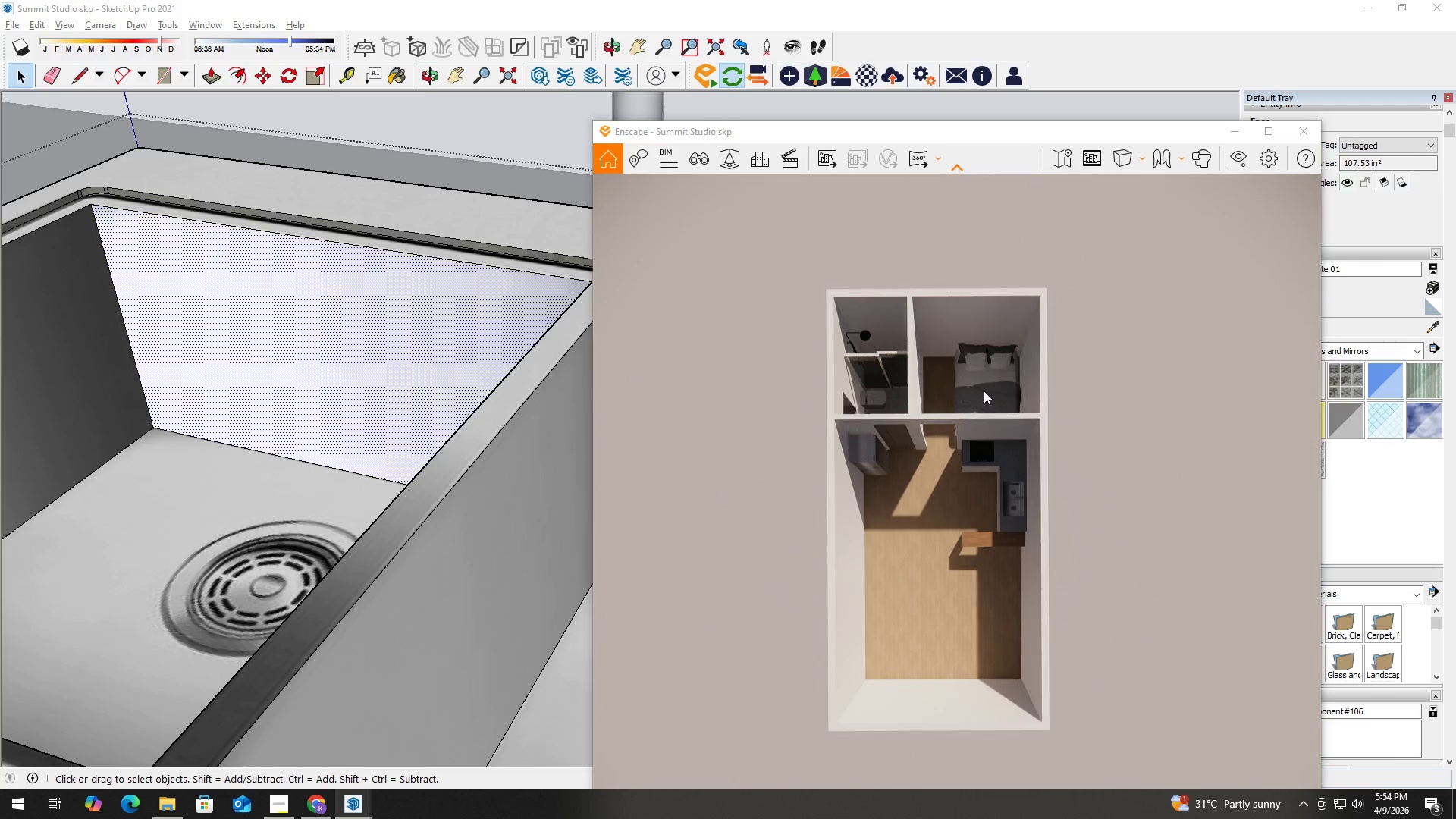 
type(qqqqqqqqq)
 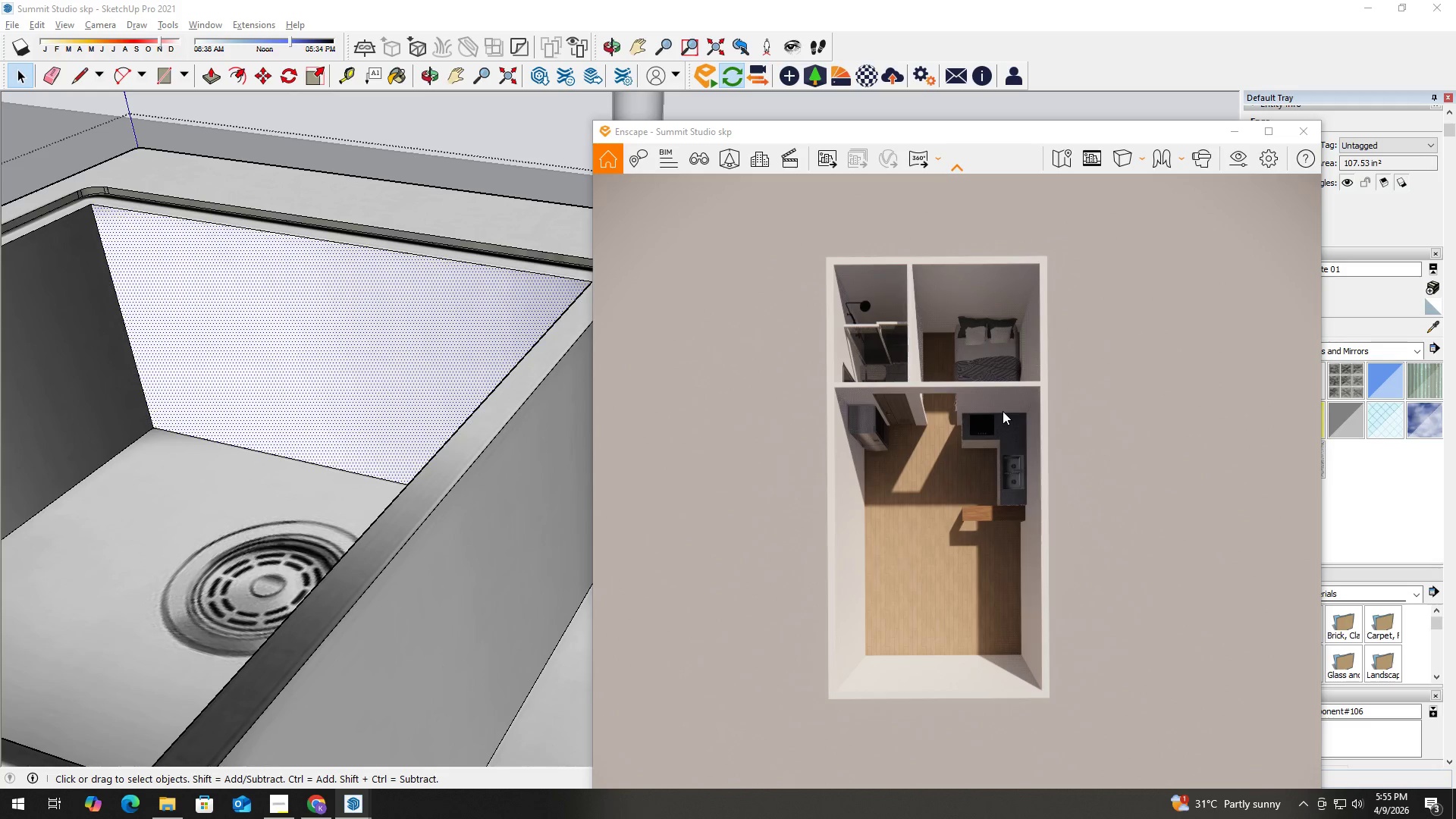 
wait(42.28)
 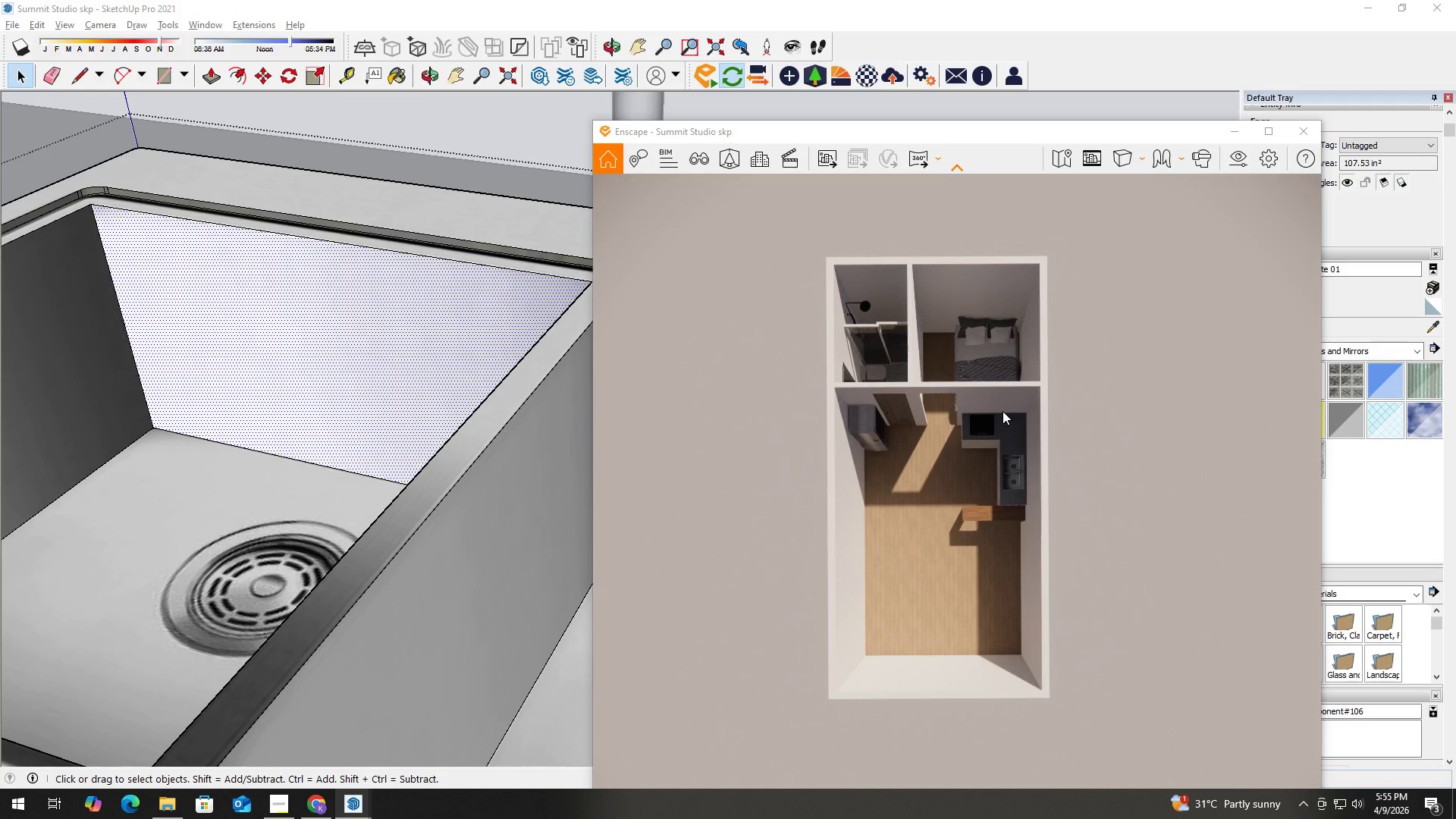 
scroll: coordinate [1012, 400], scroll_direction: up, amount: 2.0
 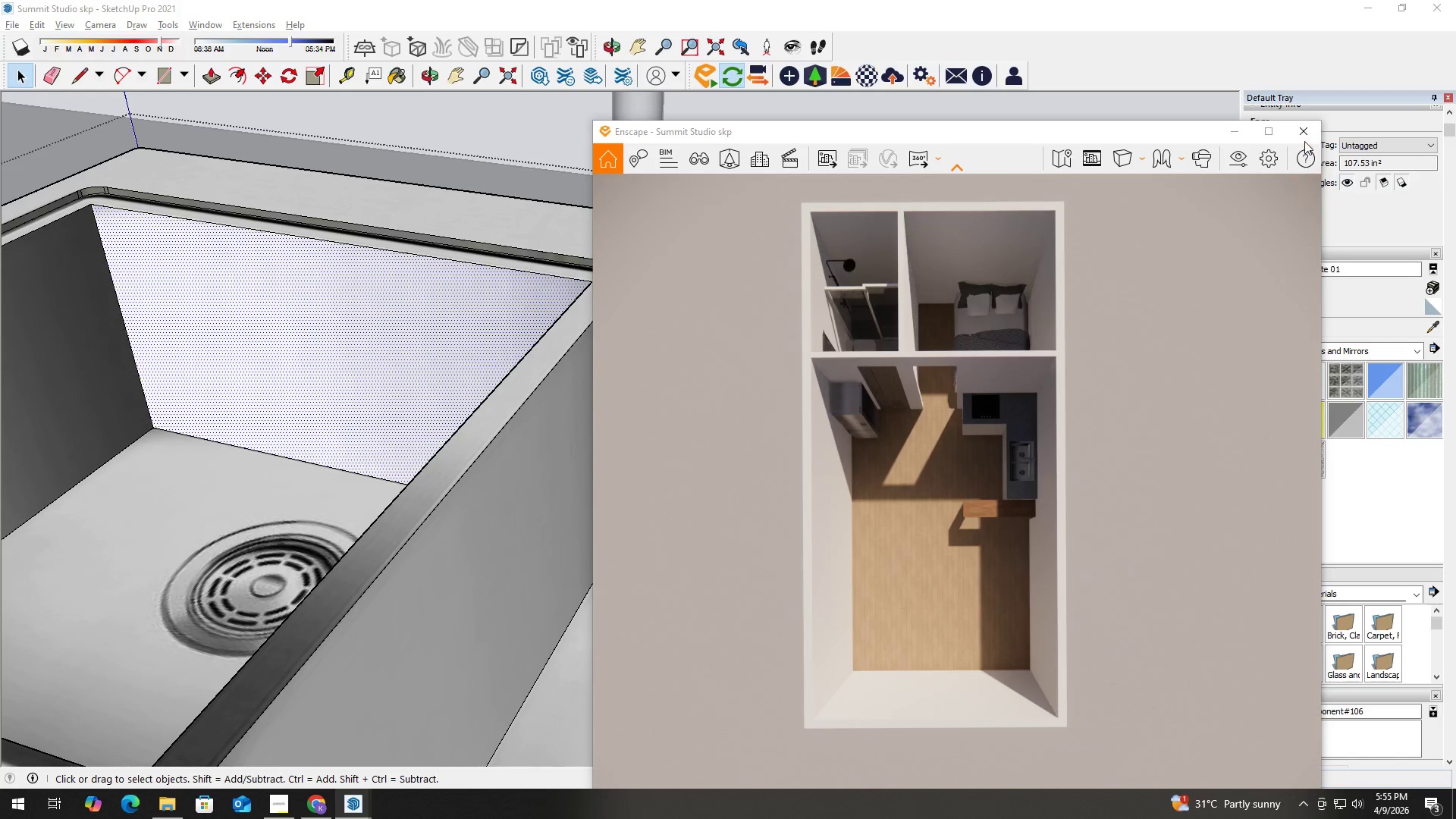 
left_click([1310, 133])
 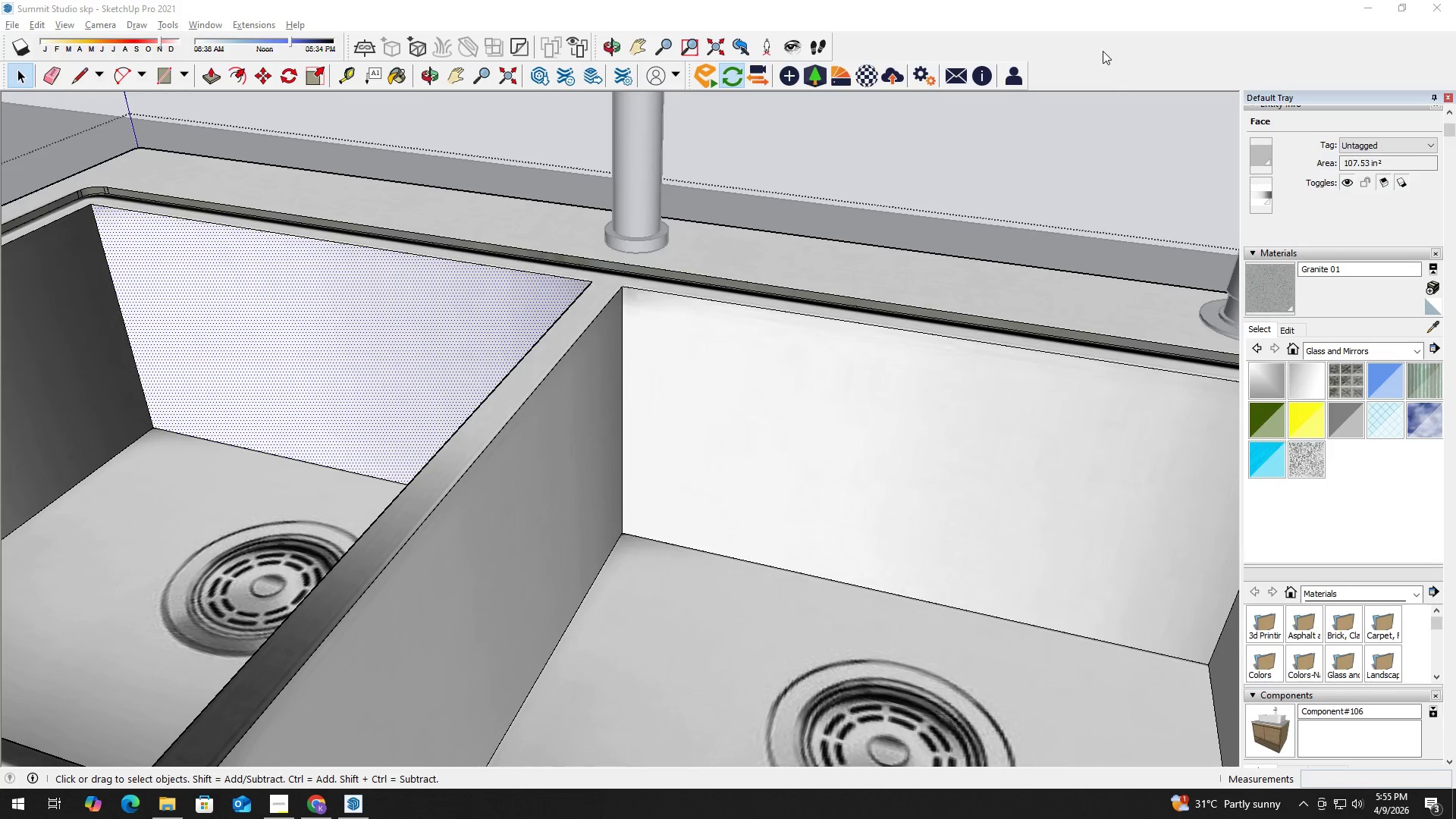 
left_click([1109, 40])
 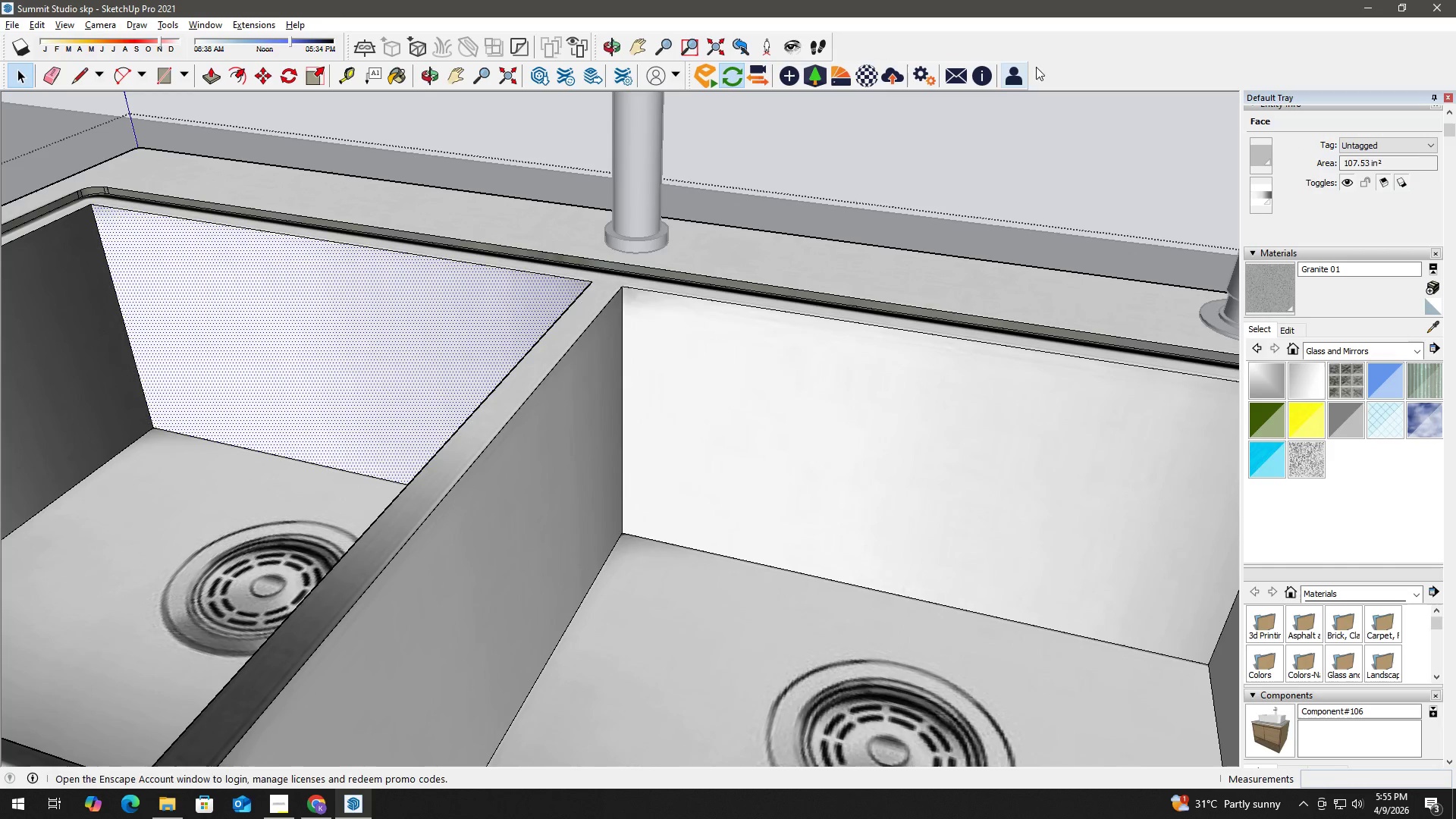 
left_click([1065, 50])
 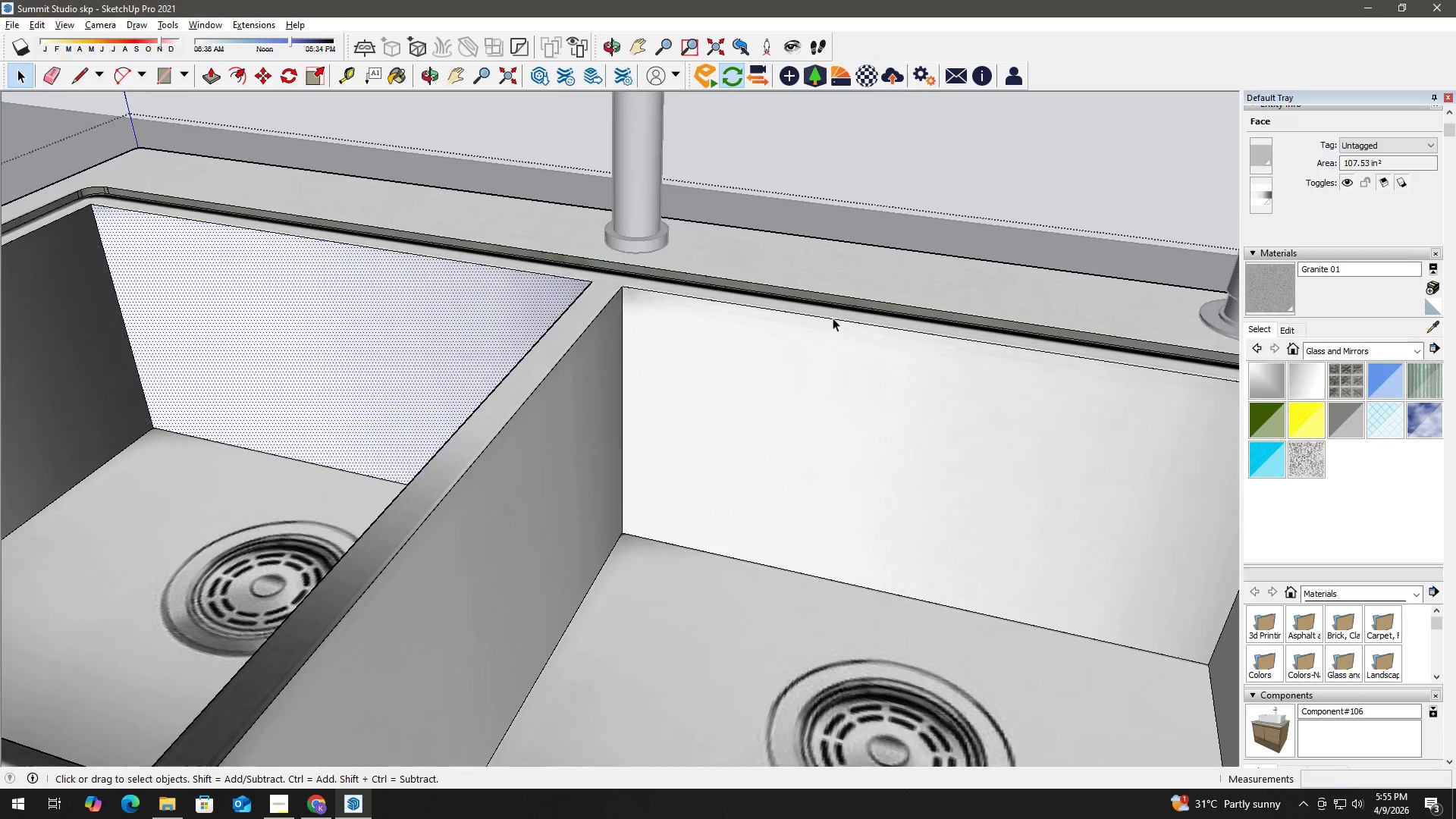 
key(Escape)
 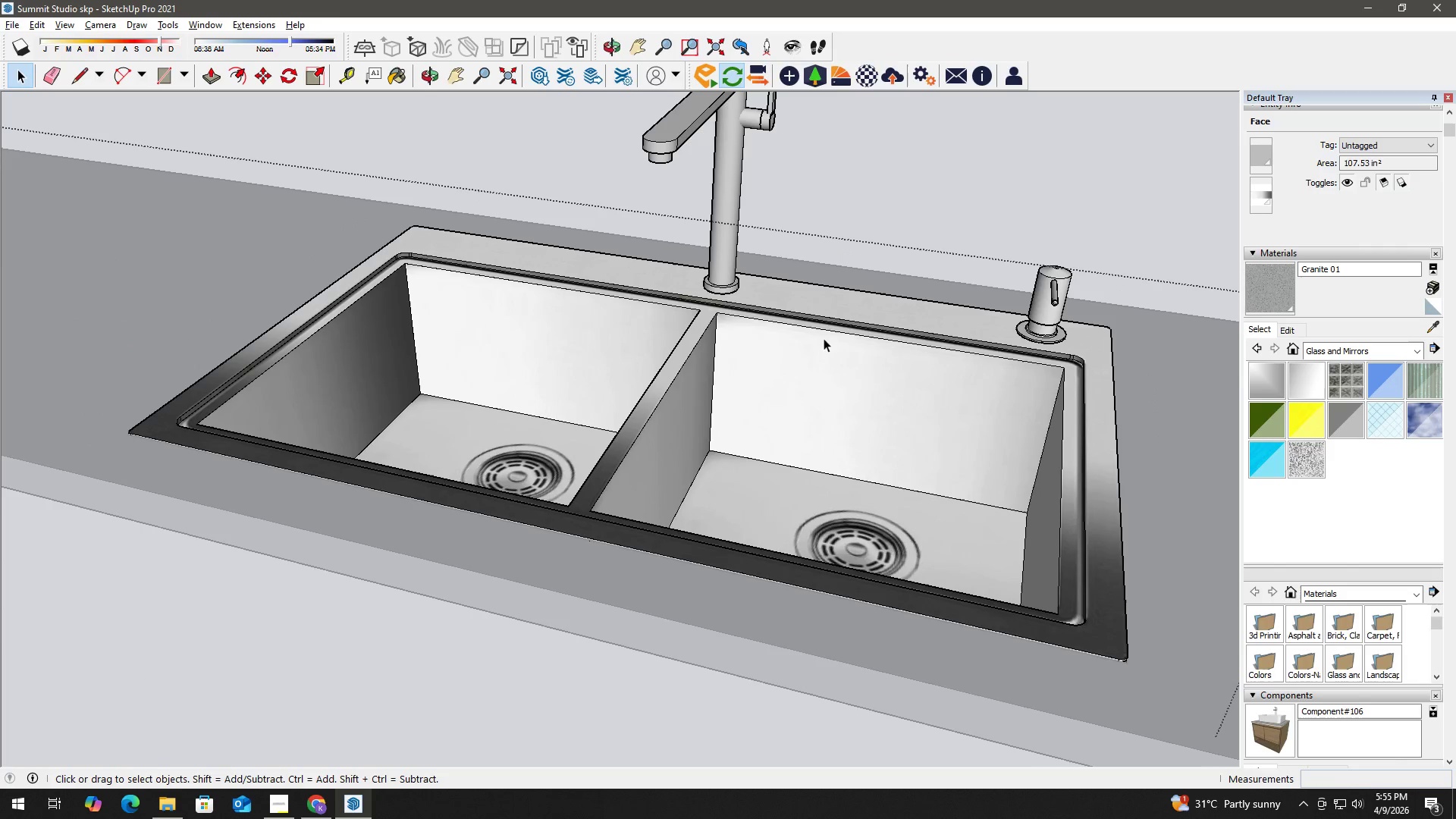 
key(Space)
 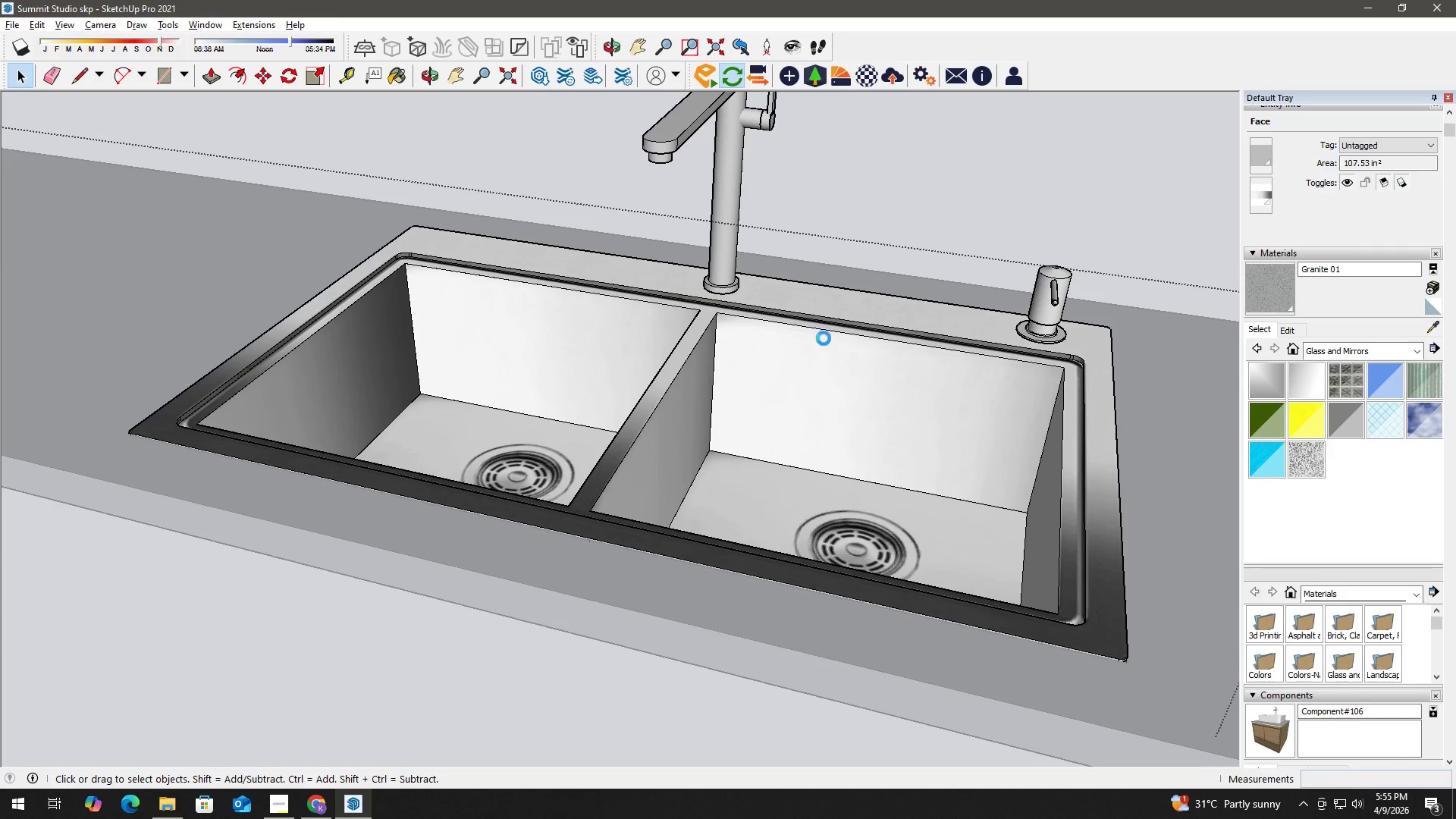 
scroll: coordinate [824, 343], scroll_direction: down, amount: 7.0
 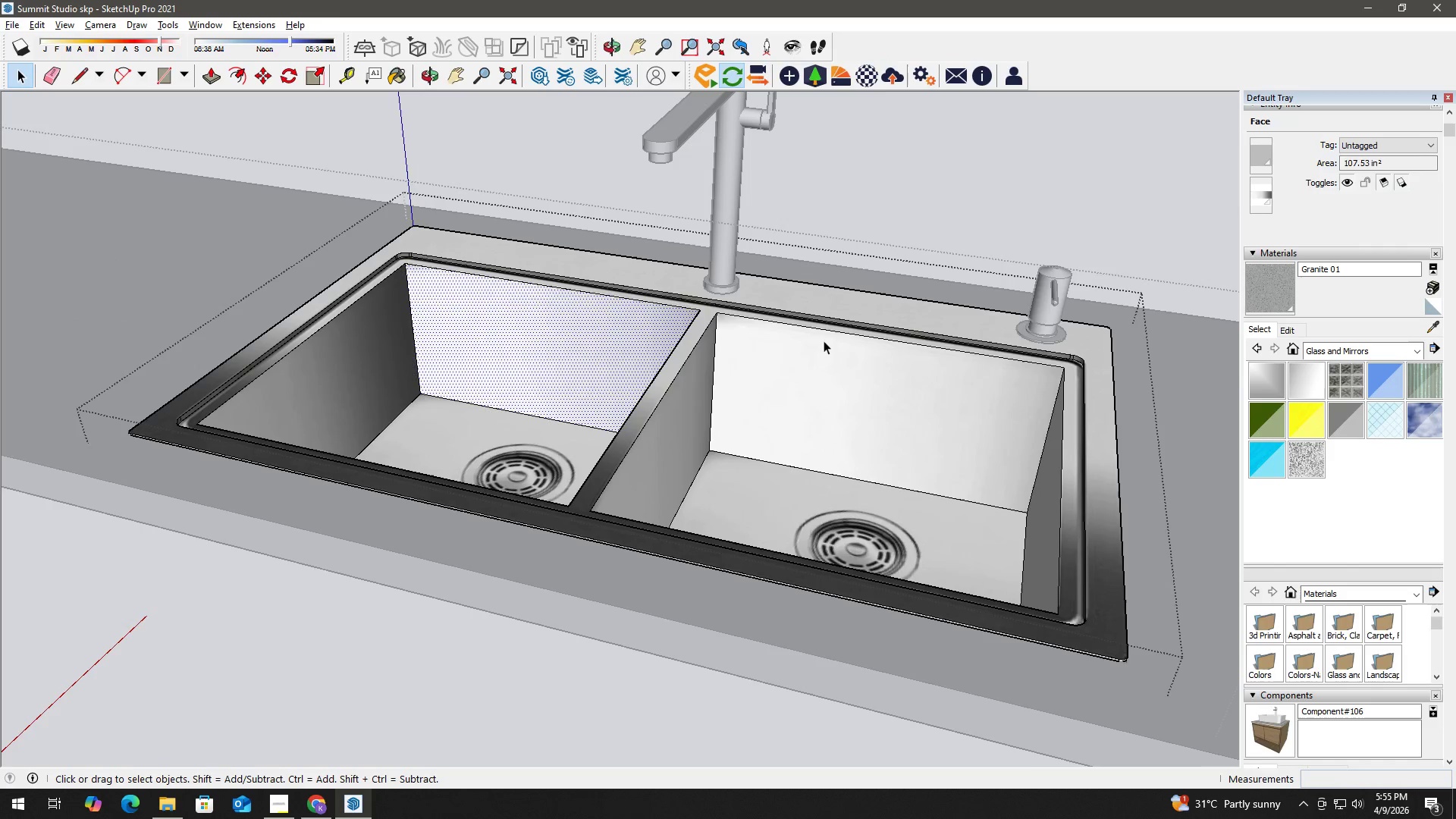 
key(Escape)
 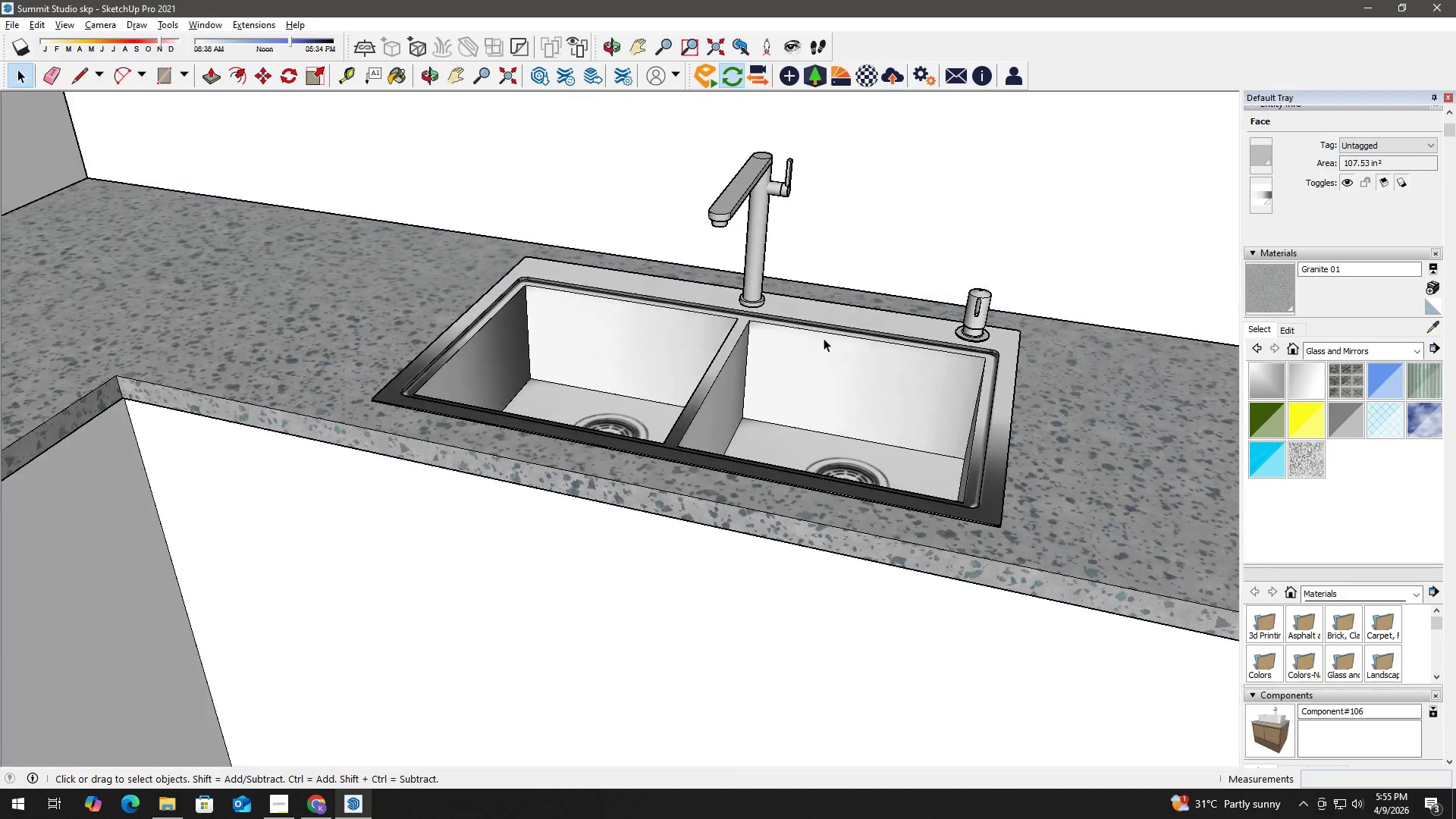 
key(Escape)
 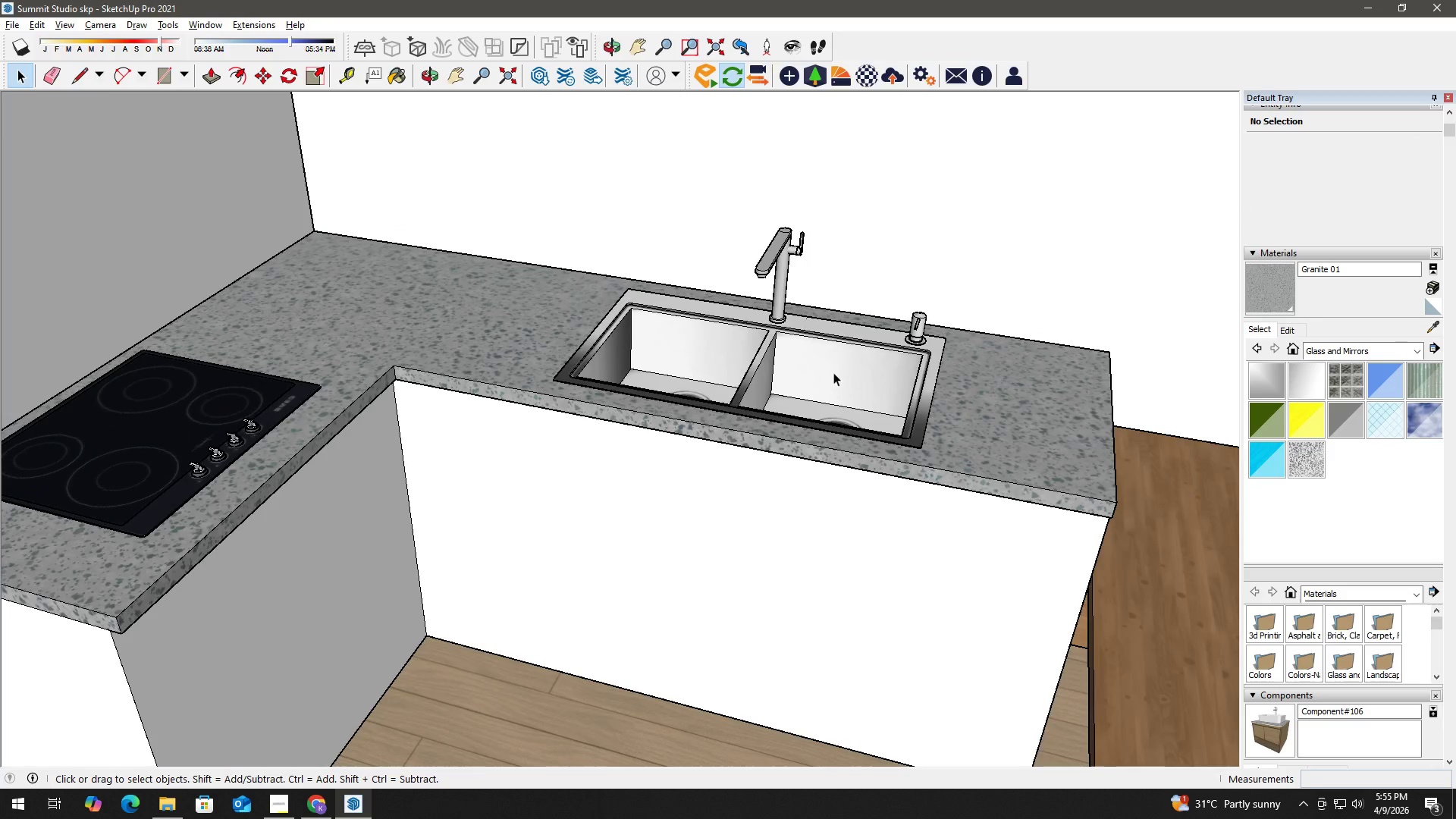 
key(H)
 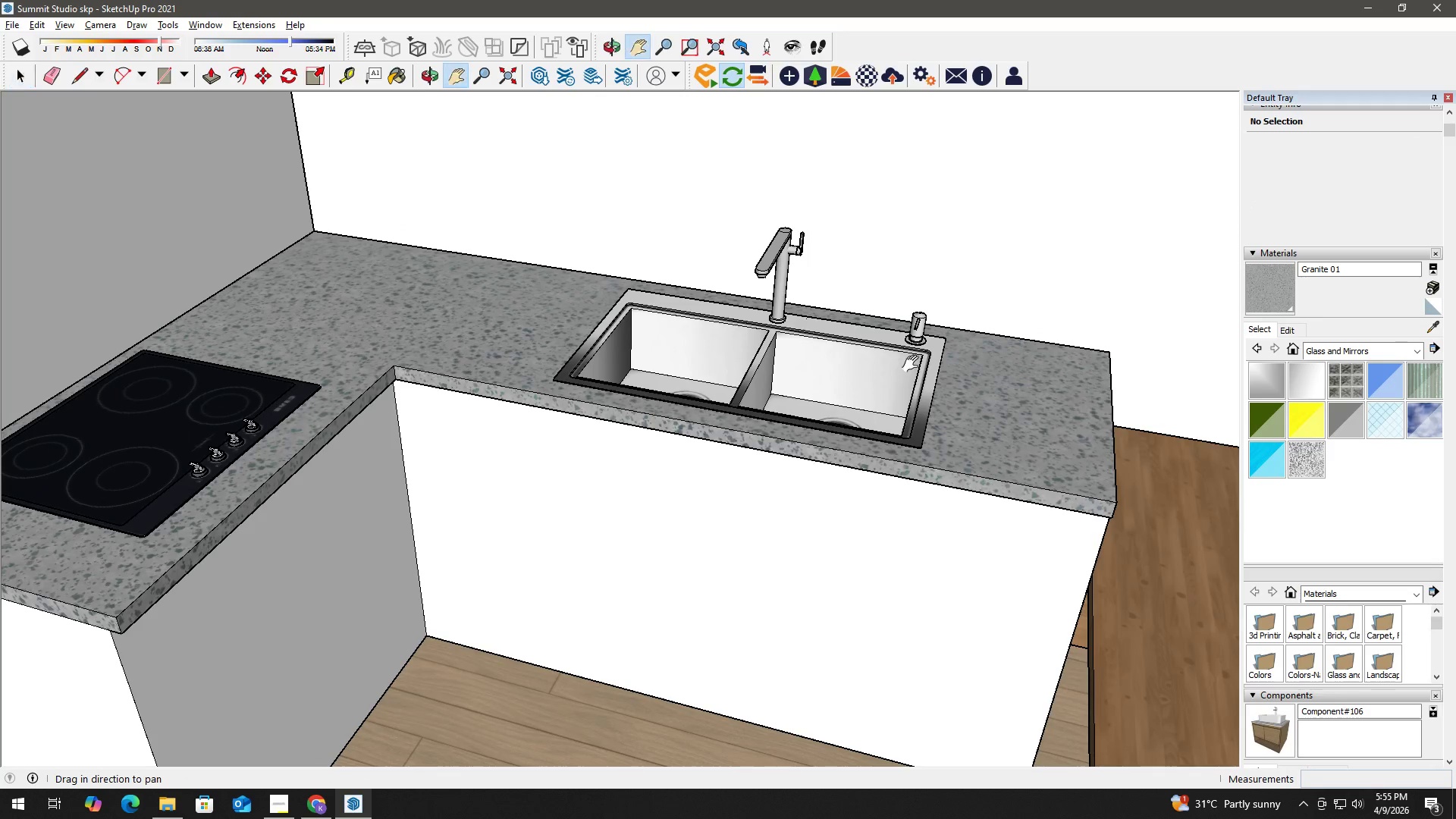 
scroll: coordinate [821, 366], scroll_direction: down, amount: 11.0
 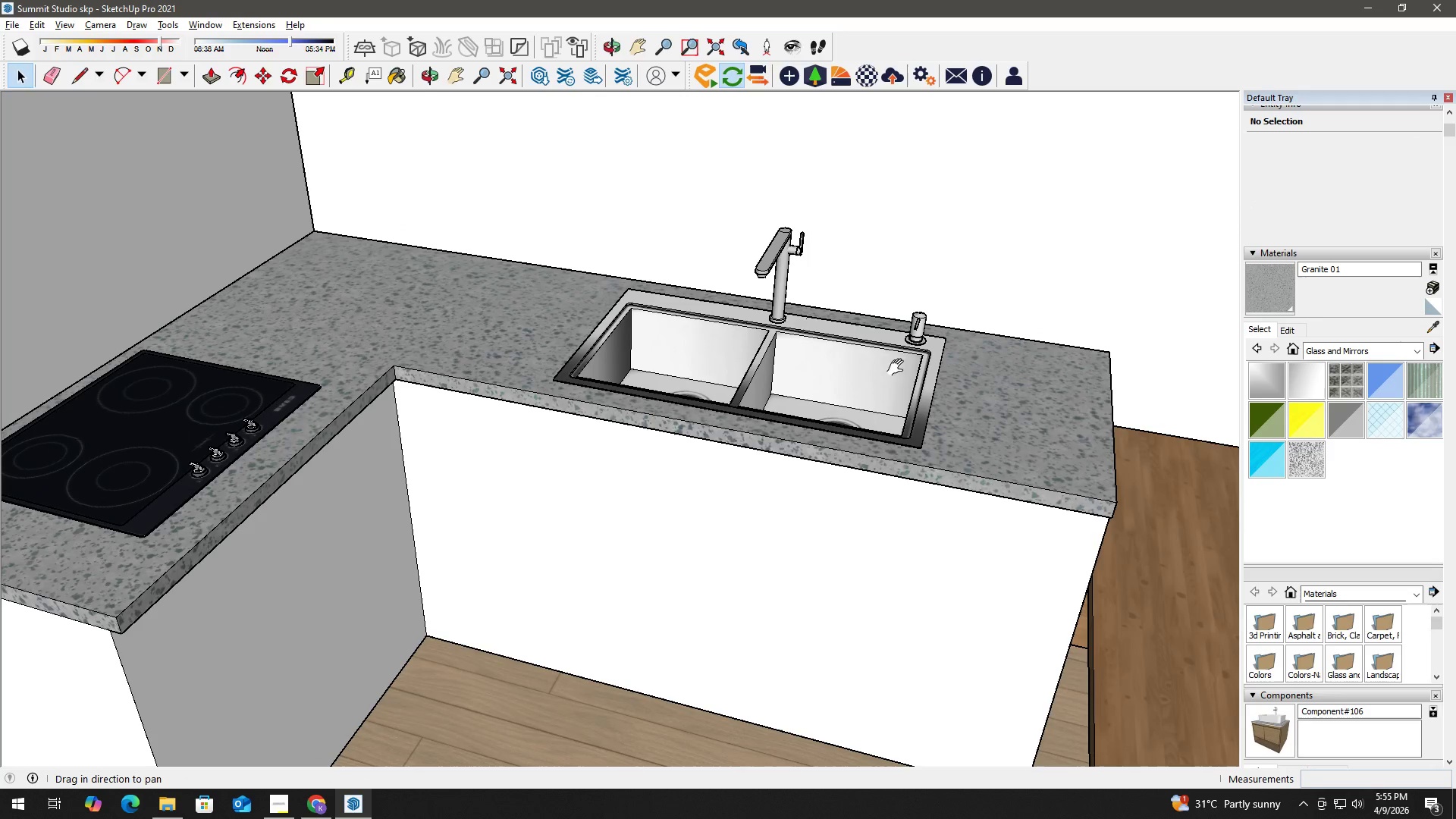 
left_click_drag(start_coordinate=[914, 364], to_coordinate=[664, 328])
 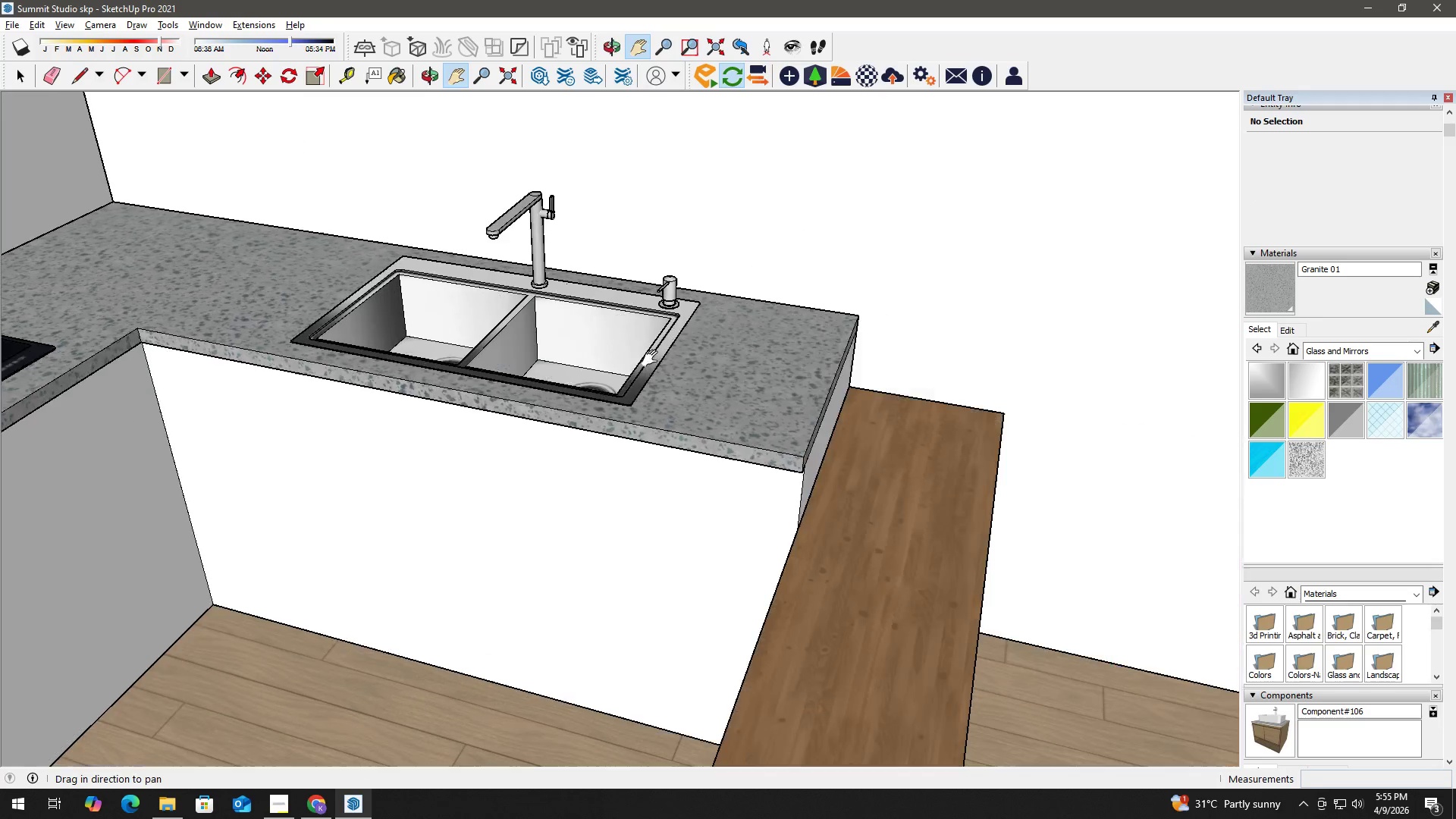 
scroll: coordinate [613, 450], scroll_direction: down, amount: 10.0
 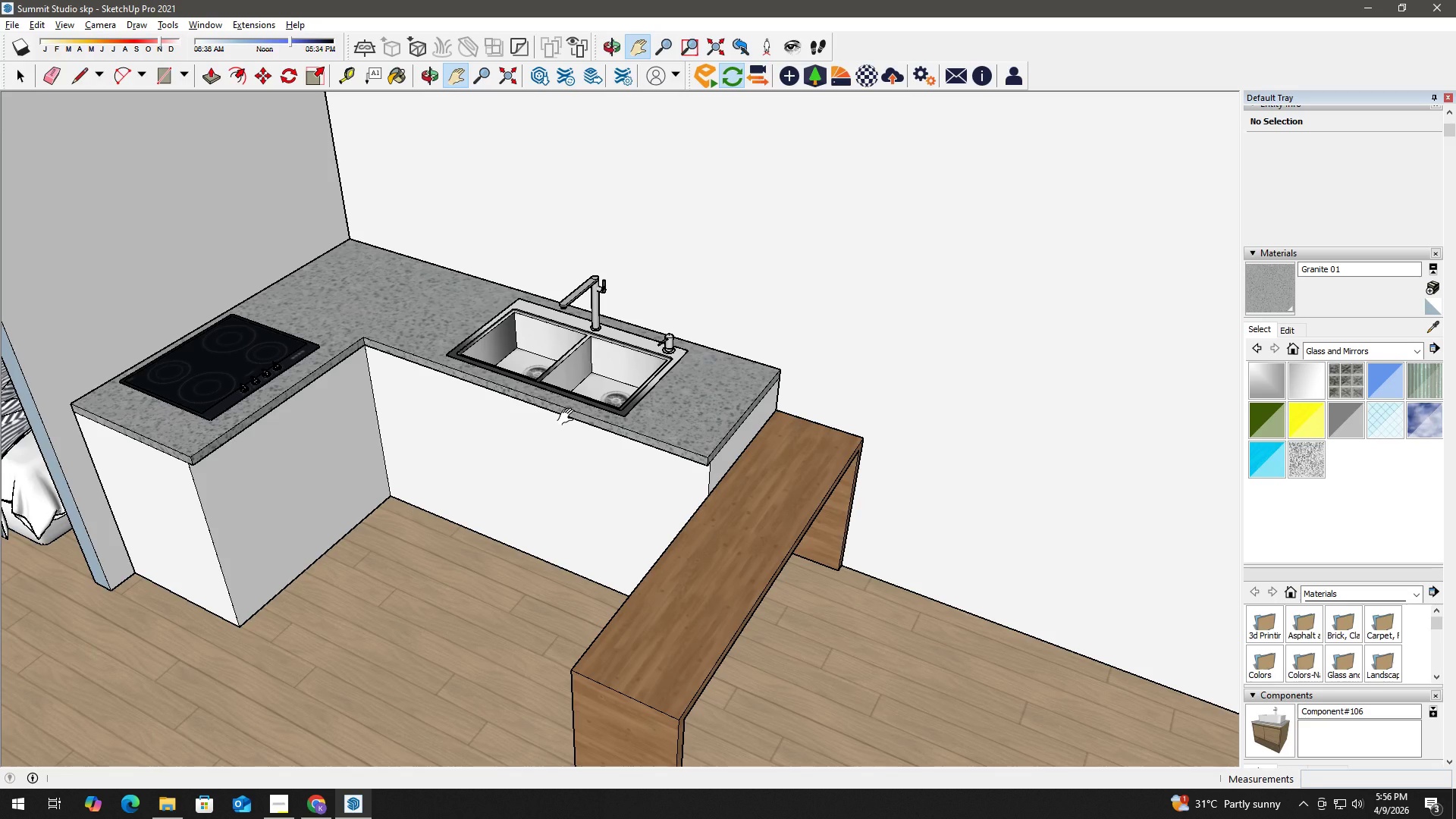 
wait(81.67)
 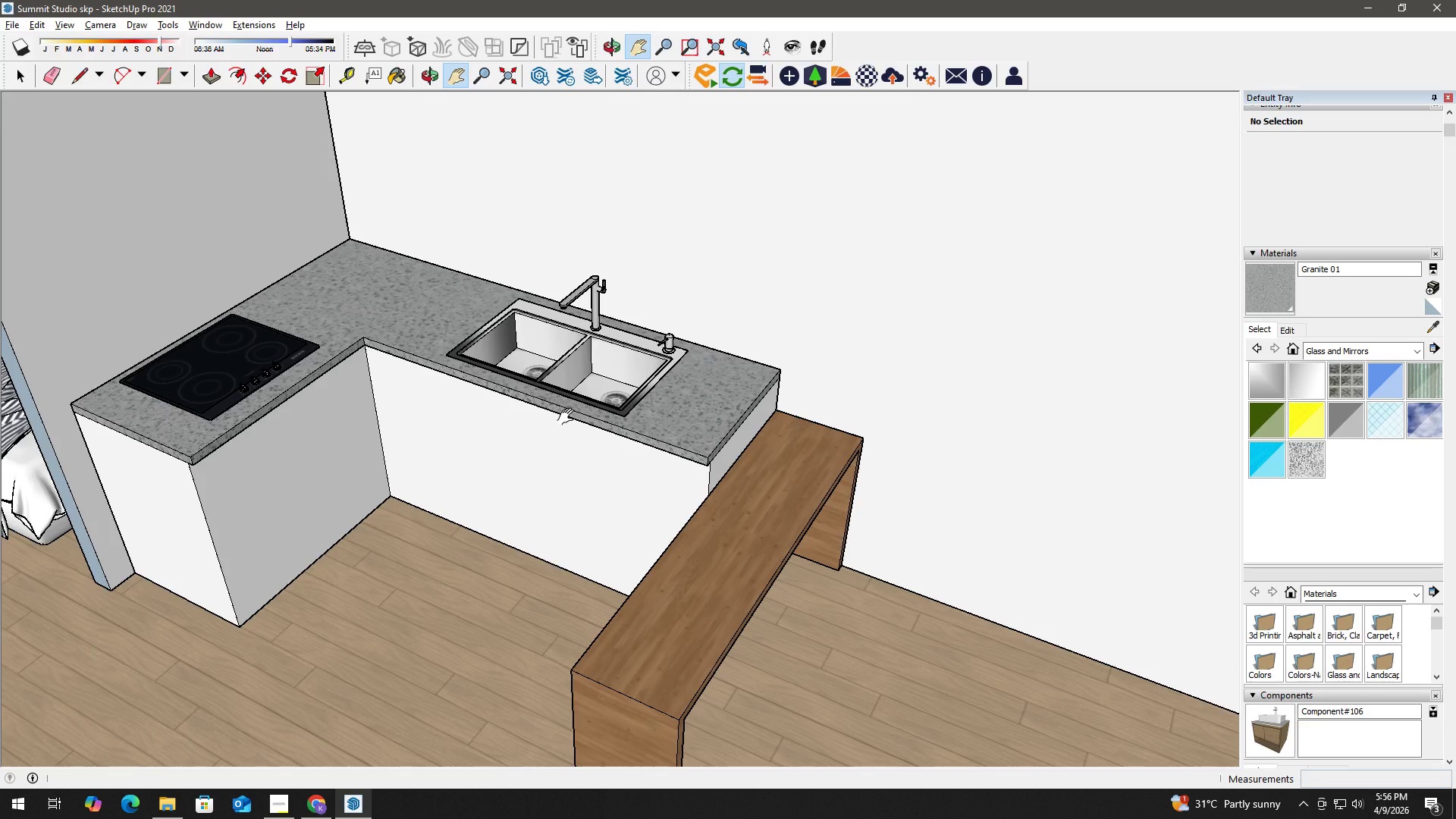 
key(H)
 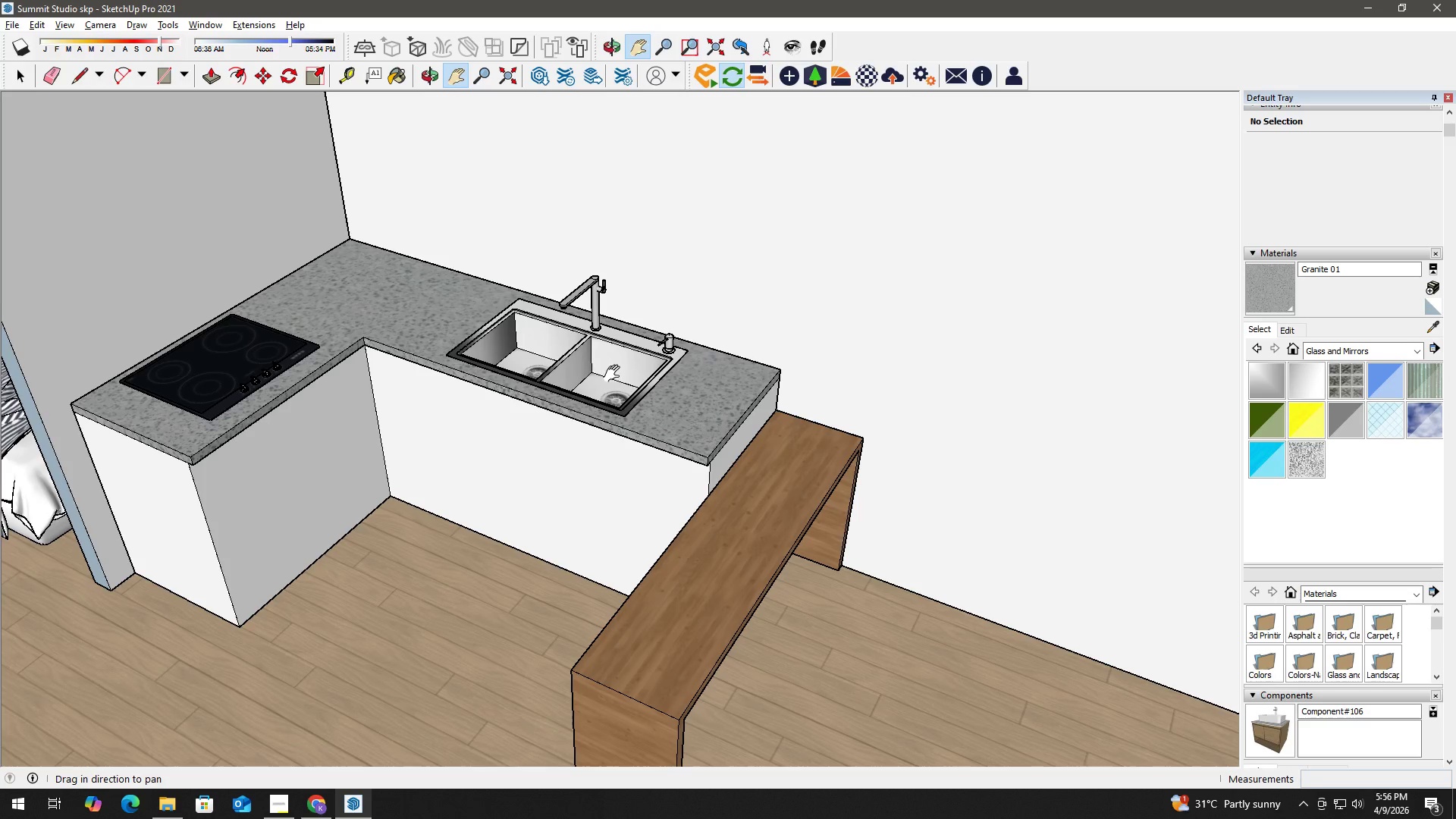 
left_click_drag(start_coordinate=[615, 374], to_coordinate=[316, 377])
 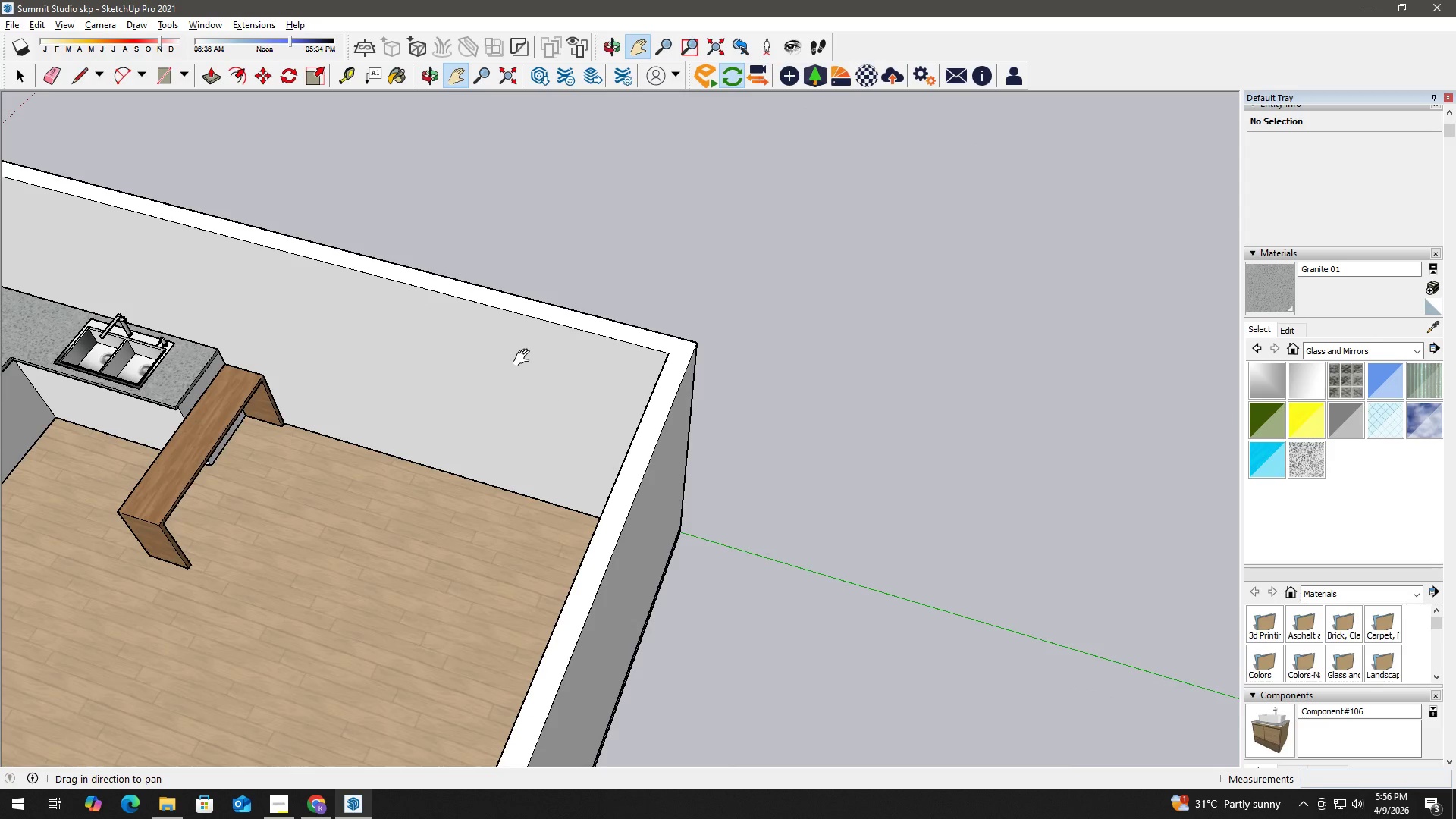 
scroll: coordinate [523, 353], scroll_direction: down, amount: 8.0
 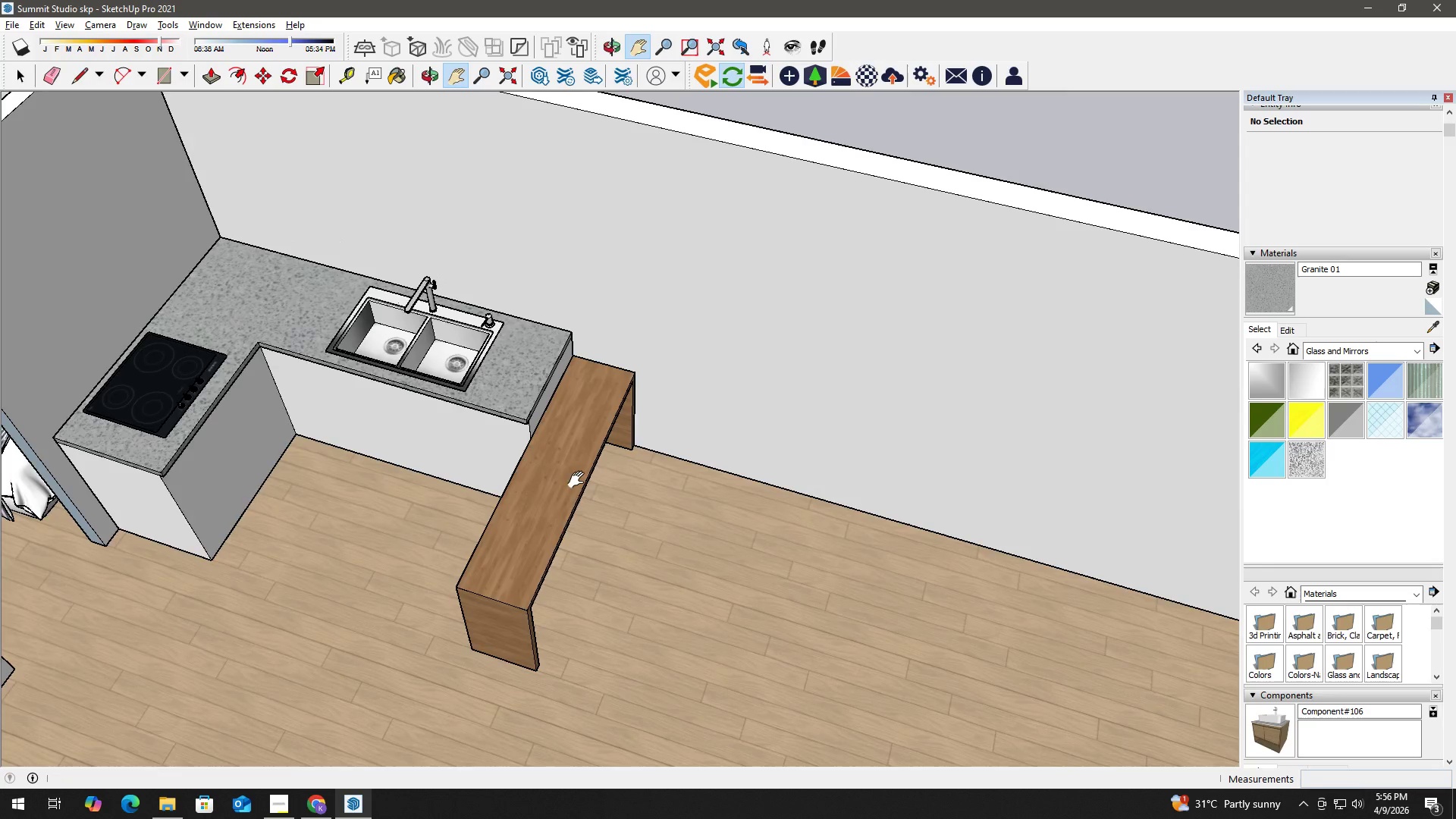 
key(H)
 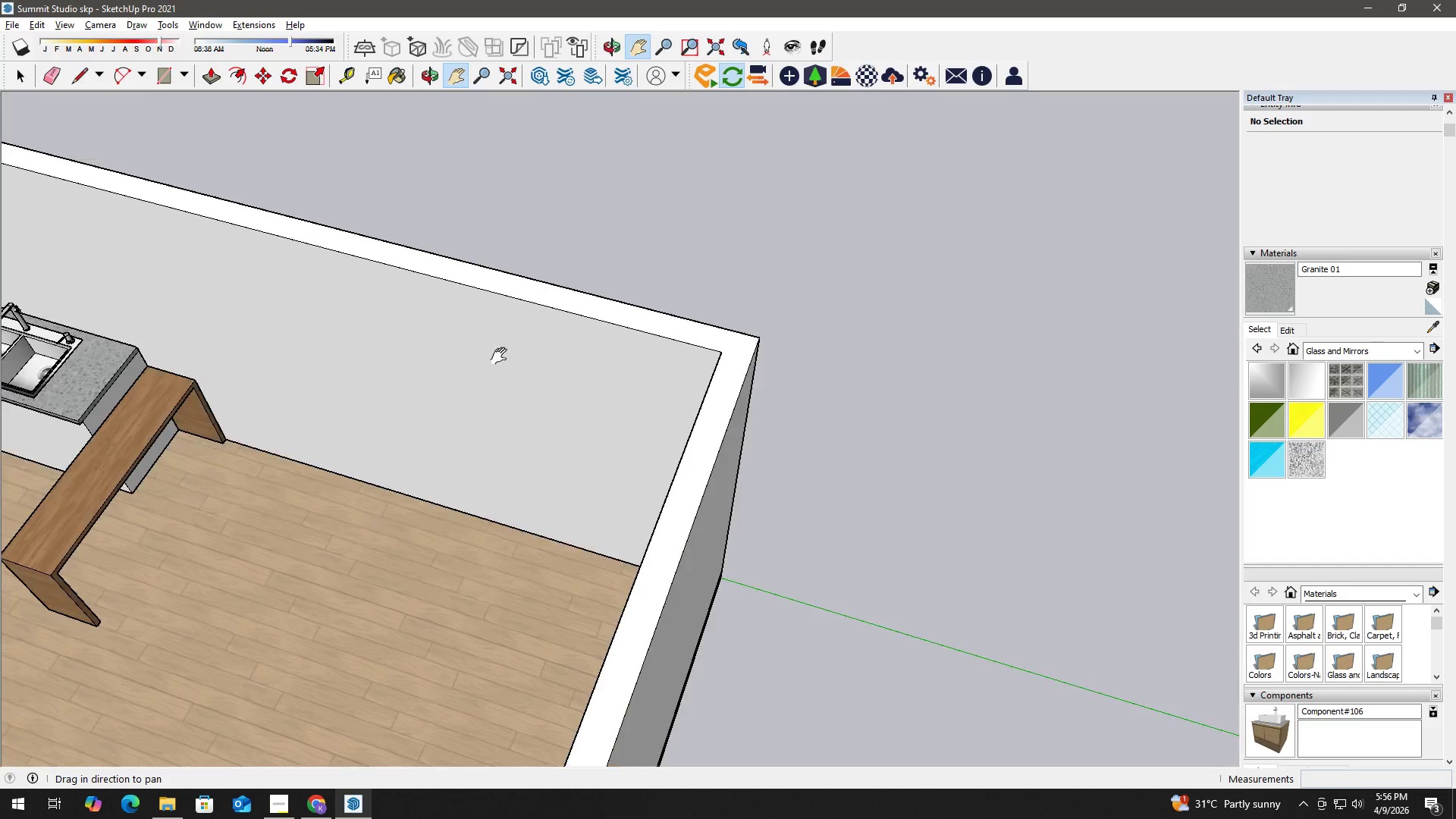 
scroll: coordinate [317, 327], scroll_direction: down, amount: 17.0
 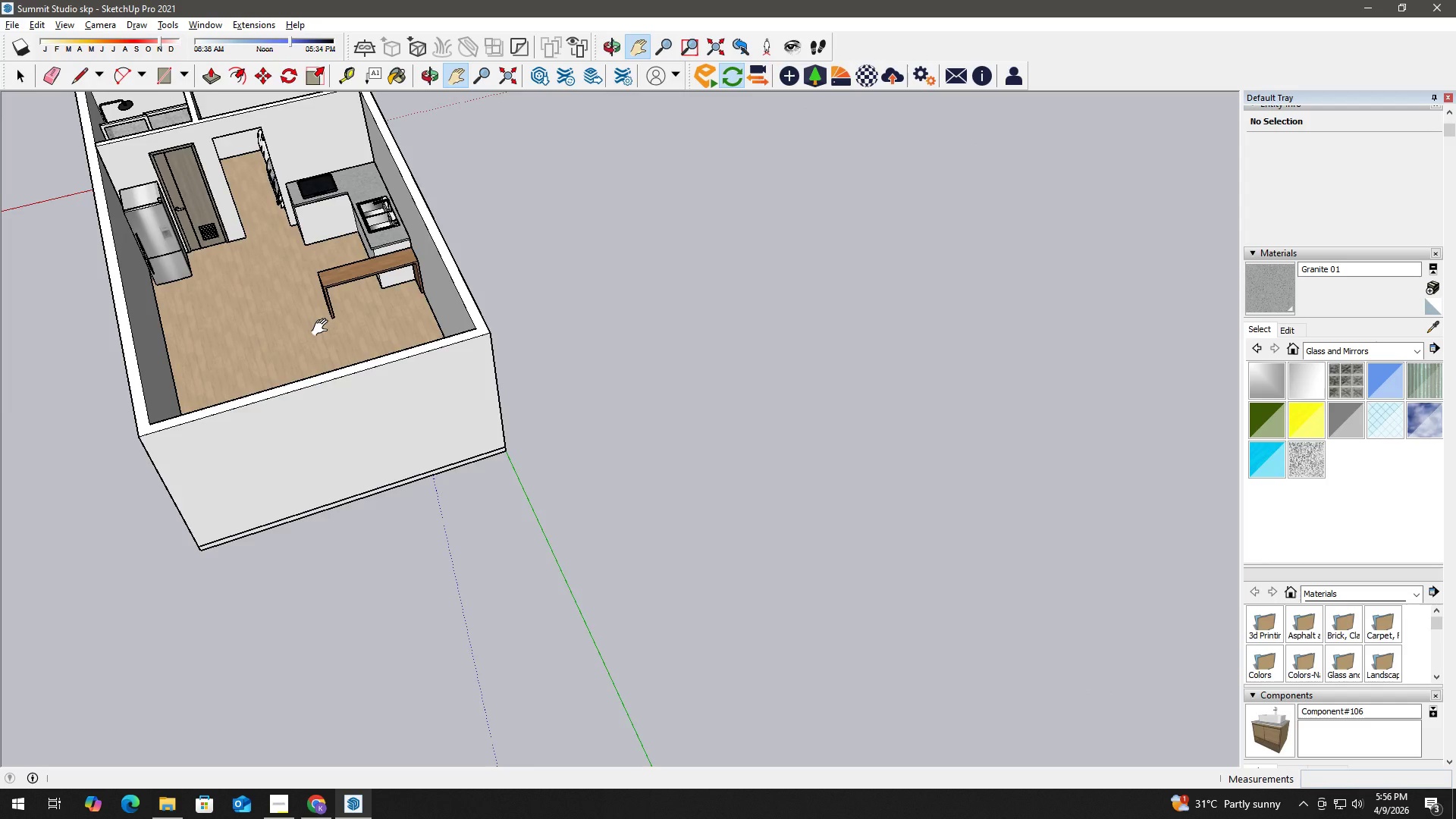 
key(Alt+AltLeft)
 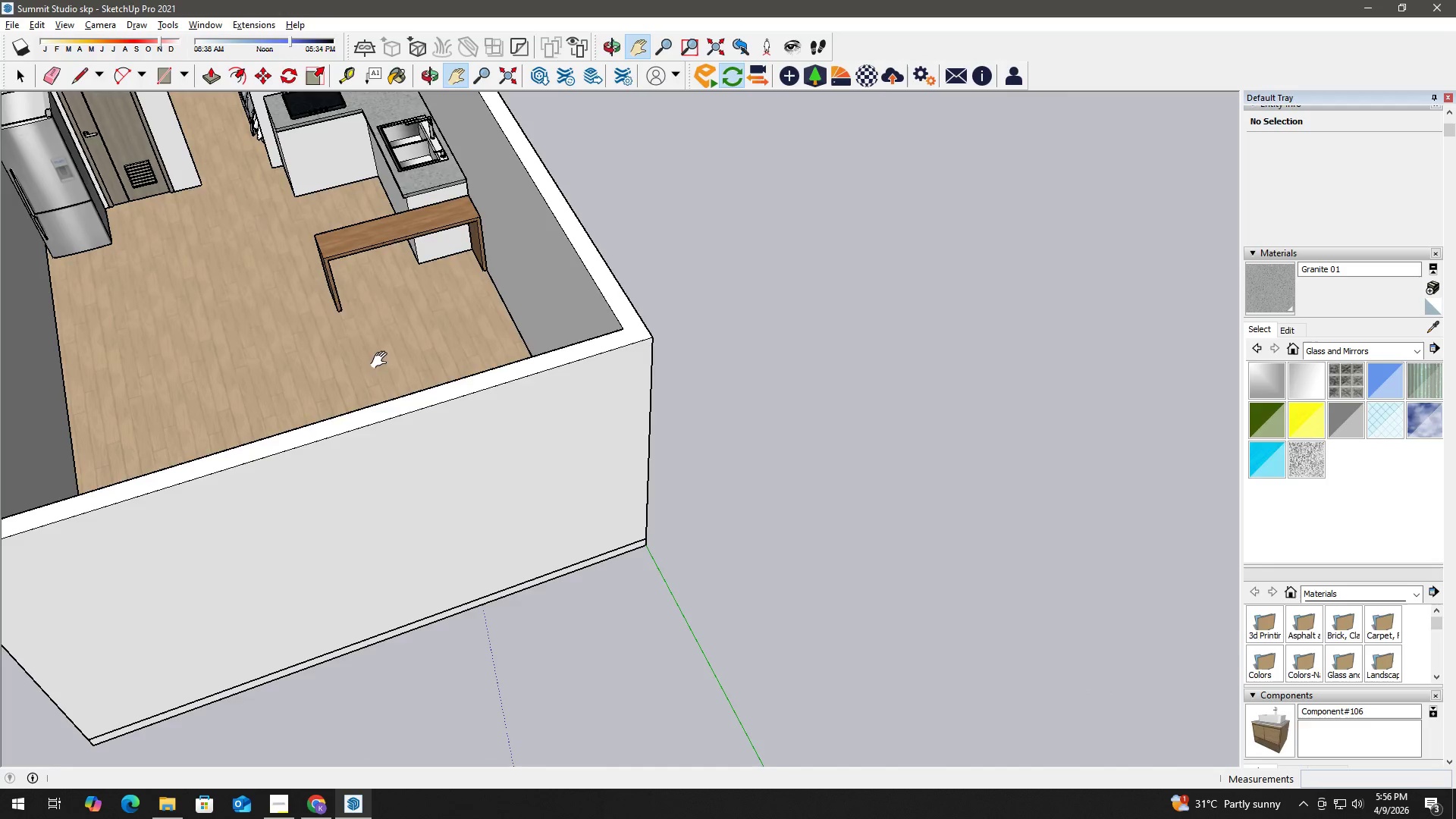 
key(Alt+Tab)
 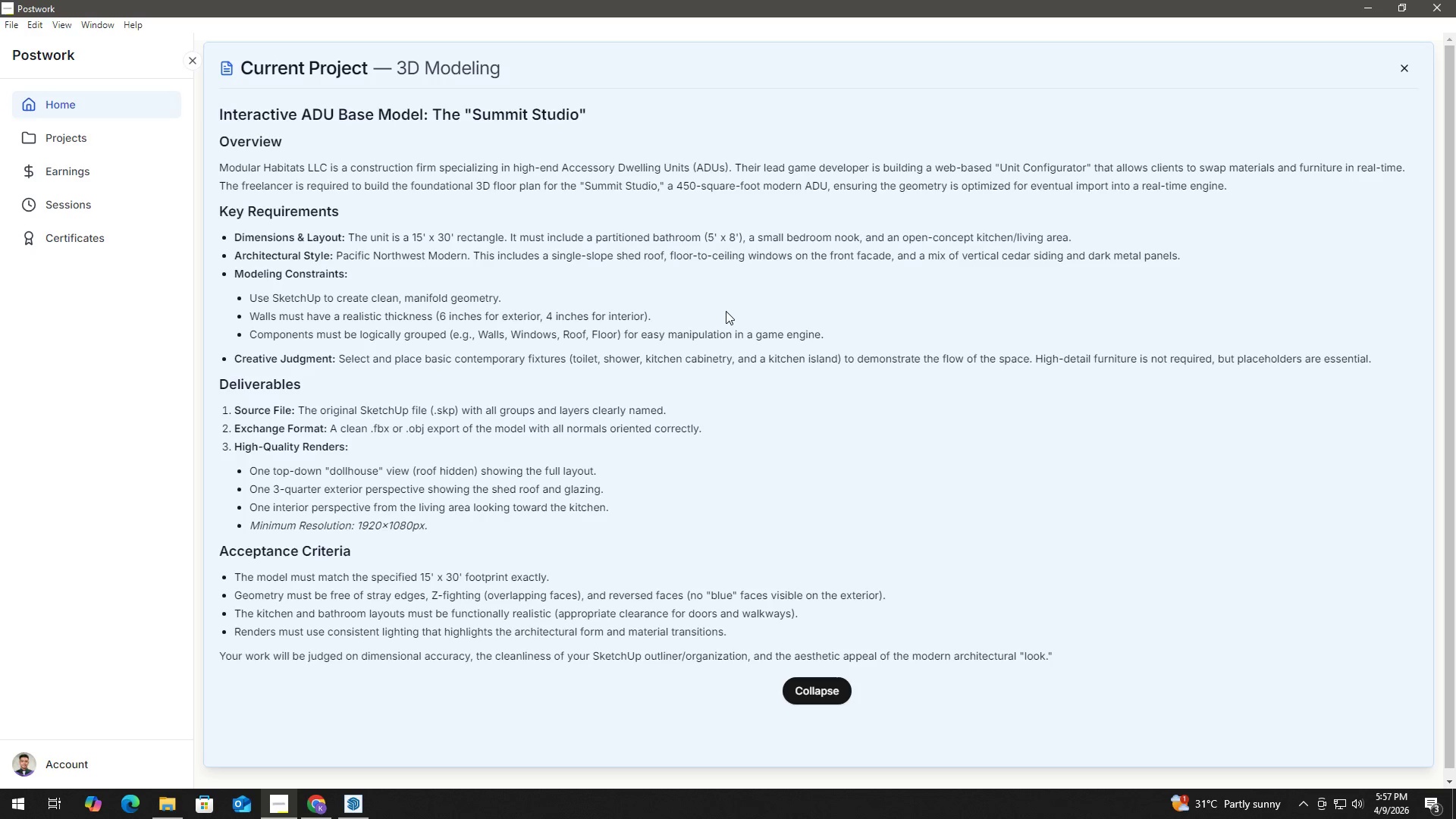 
scroll: coordinate [323, 331], scroll_direction: up, amount: 6.0